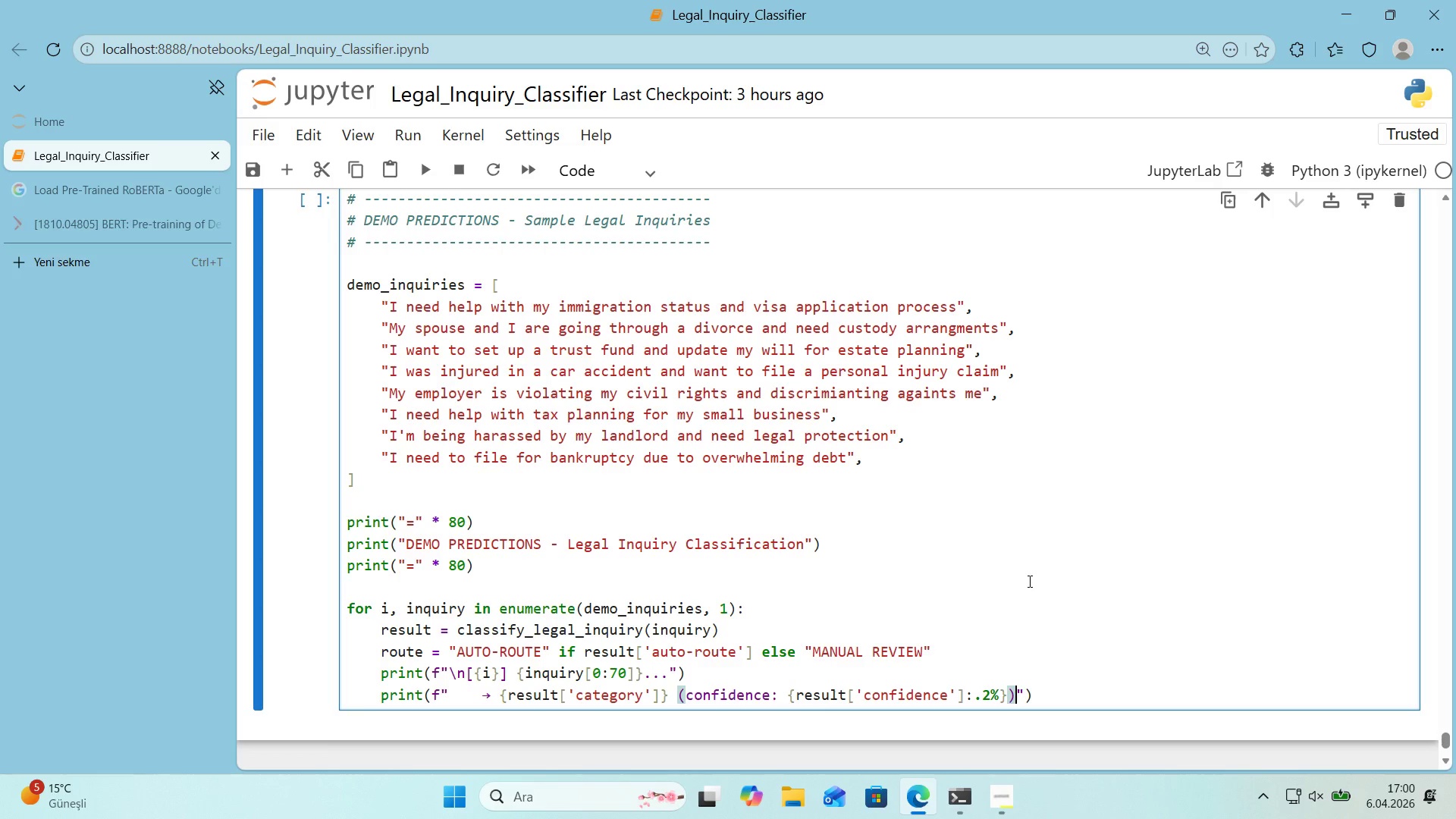 
key(Space)
 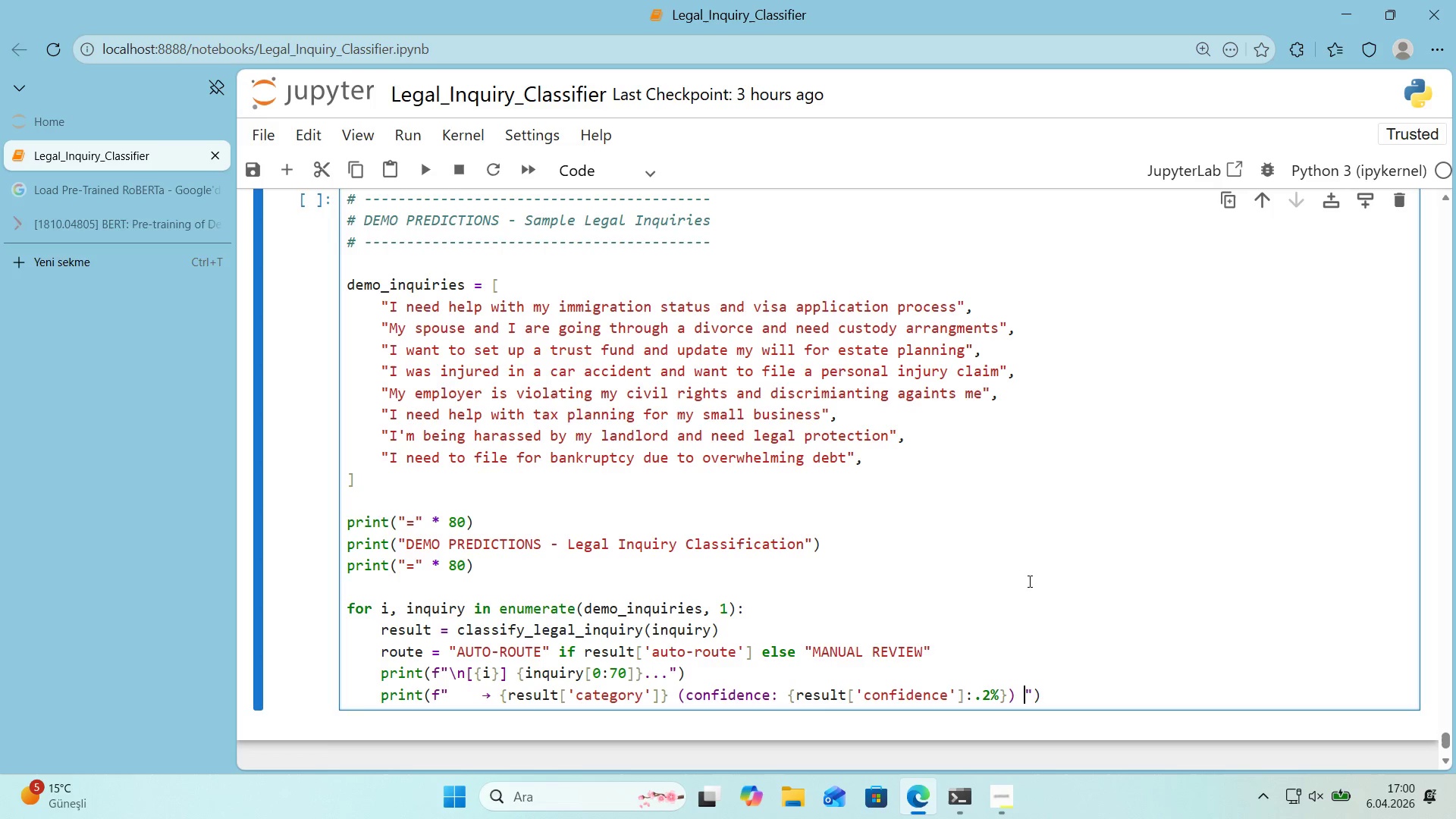 
key(Alt+Control+7)
 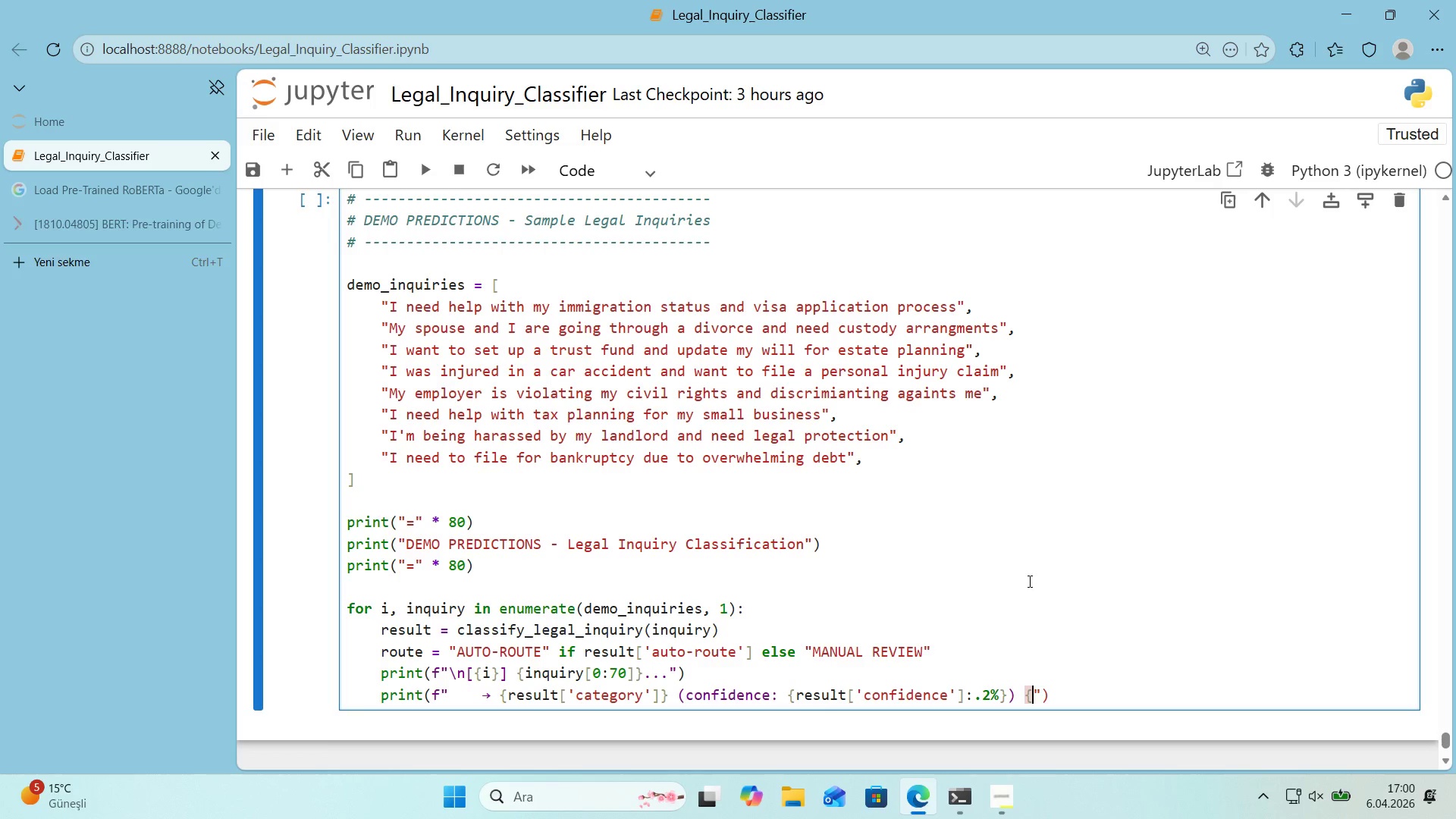 
key(Alt+Control+0)
 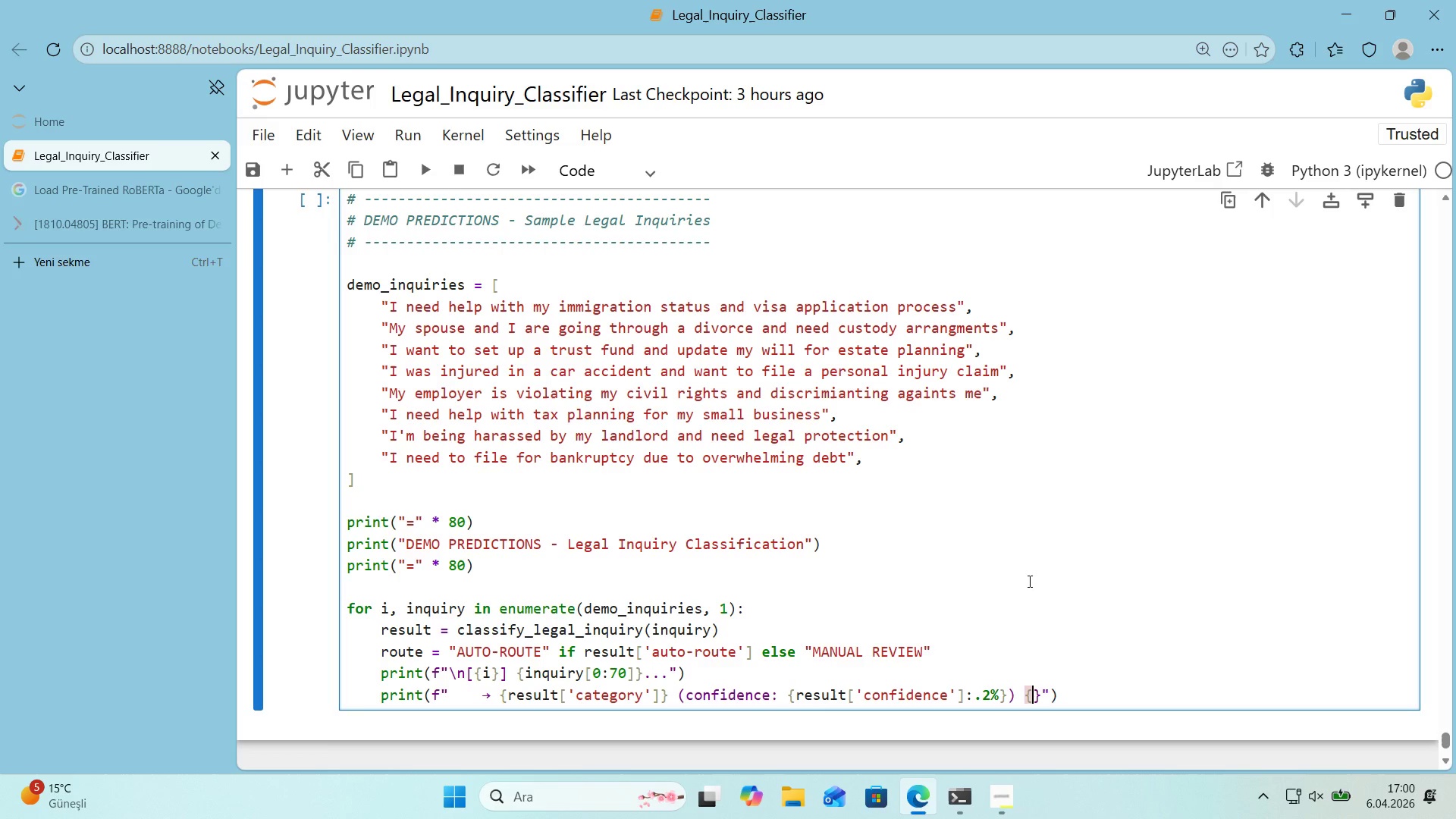 
key(ArrowLeft)
 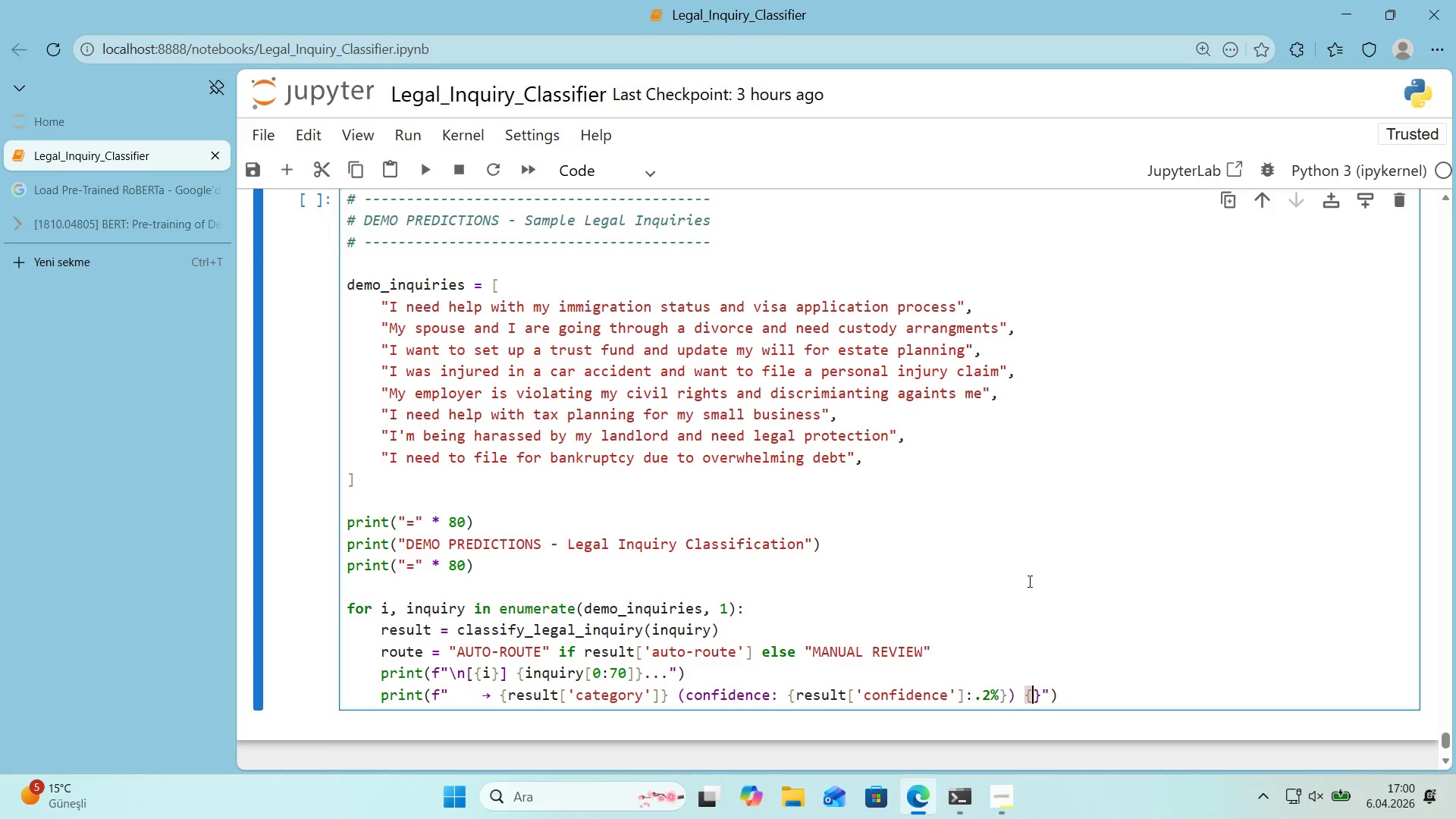 
type(route)
 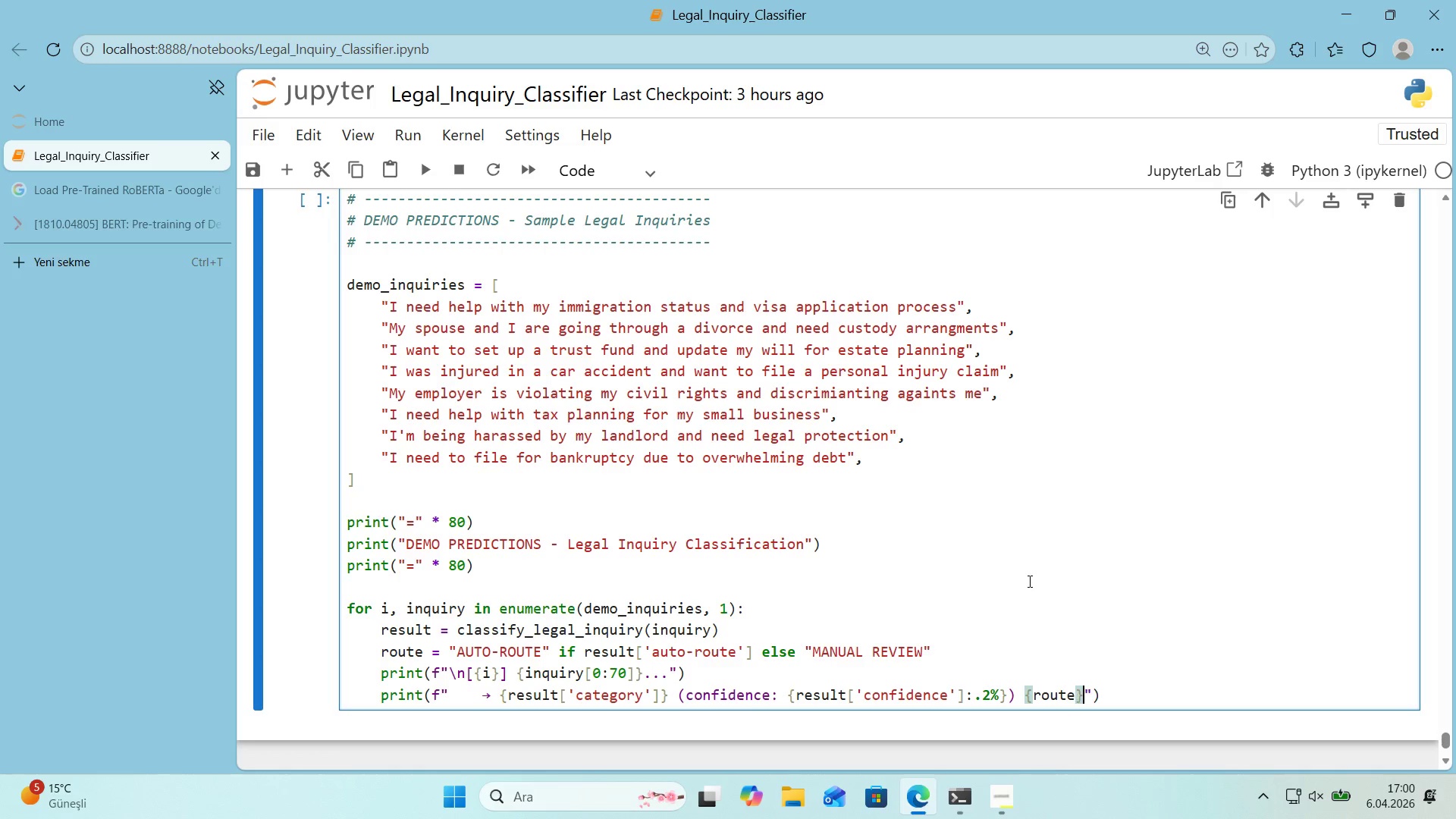 
key(ArrowRight)
 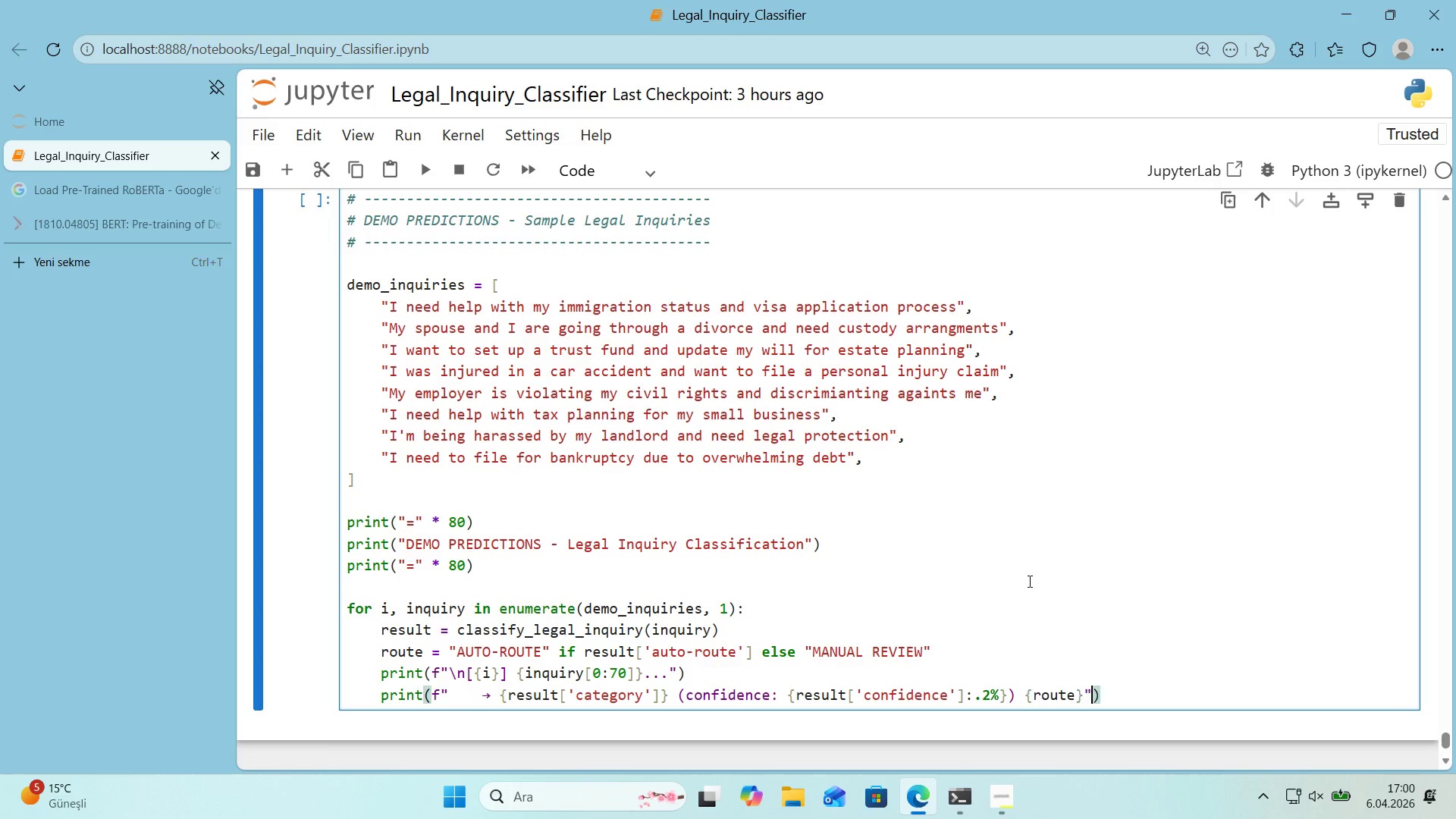 
key(ArrowRight)
 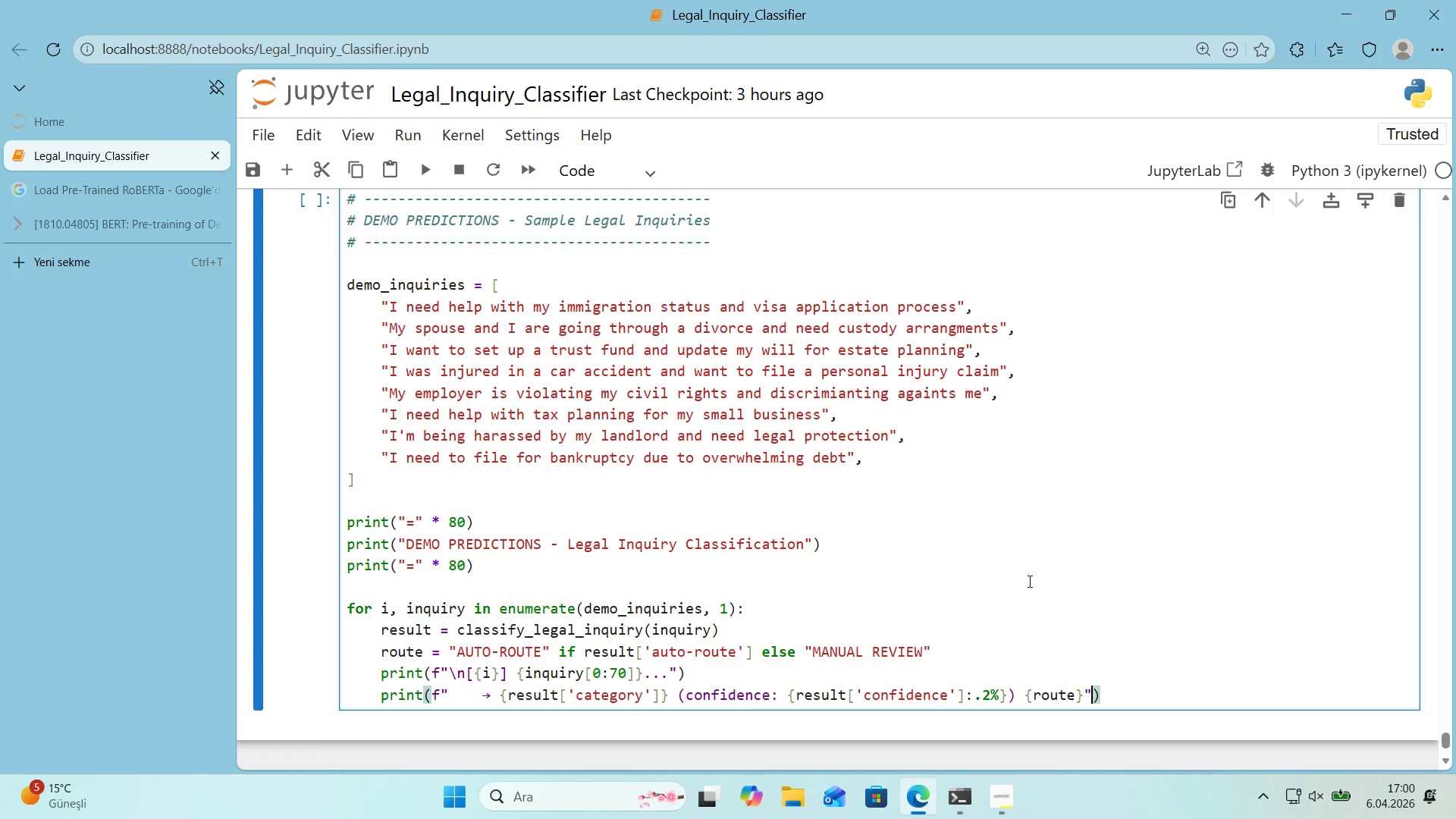 
key(ArrowRight)
 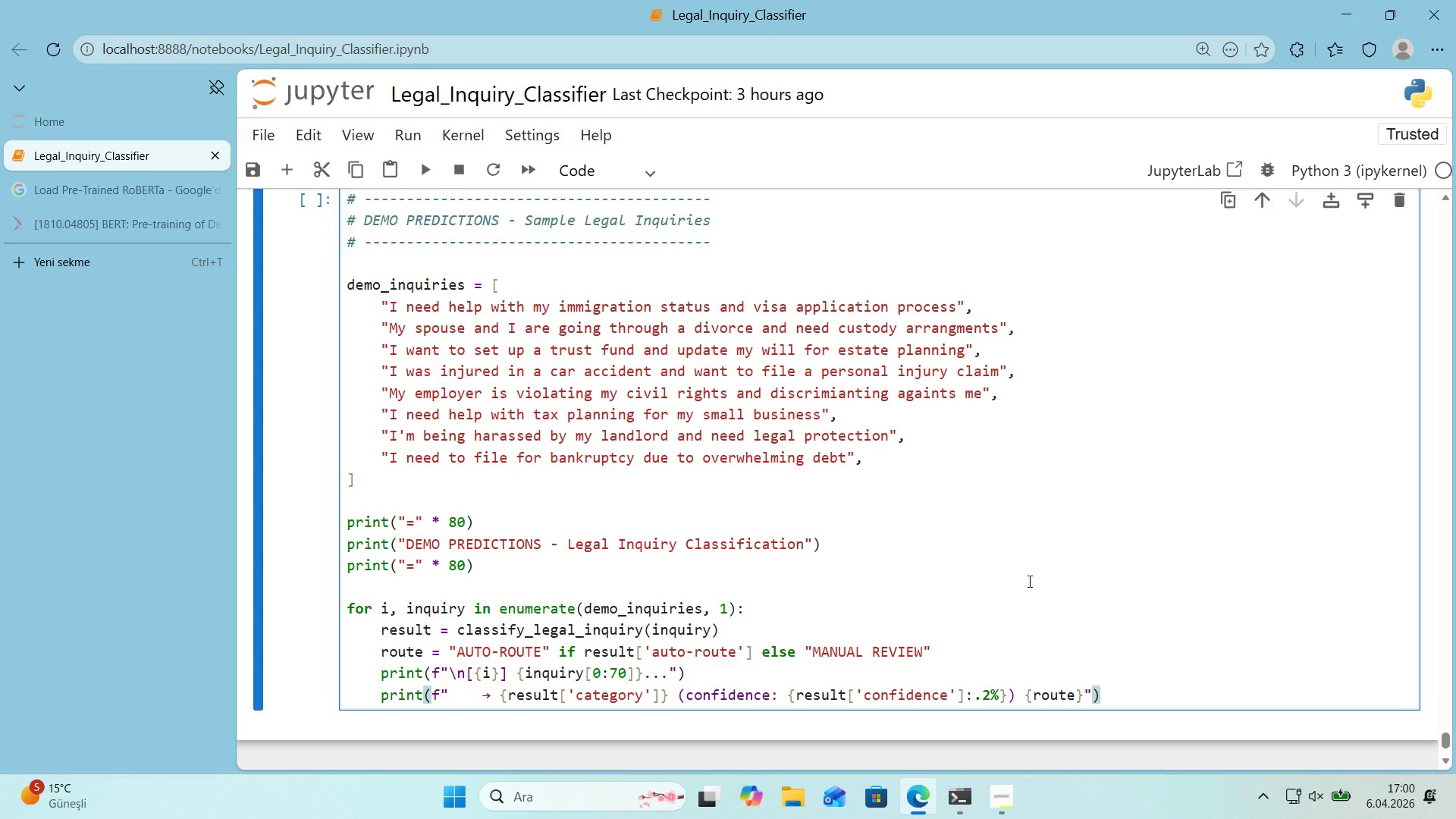 
key(Enter)
 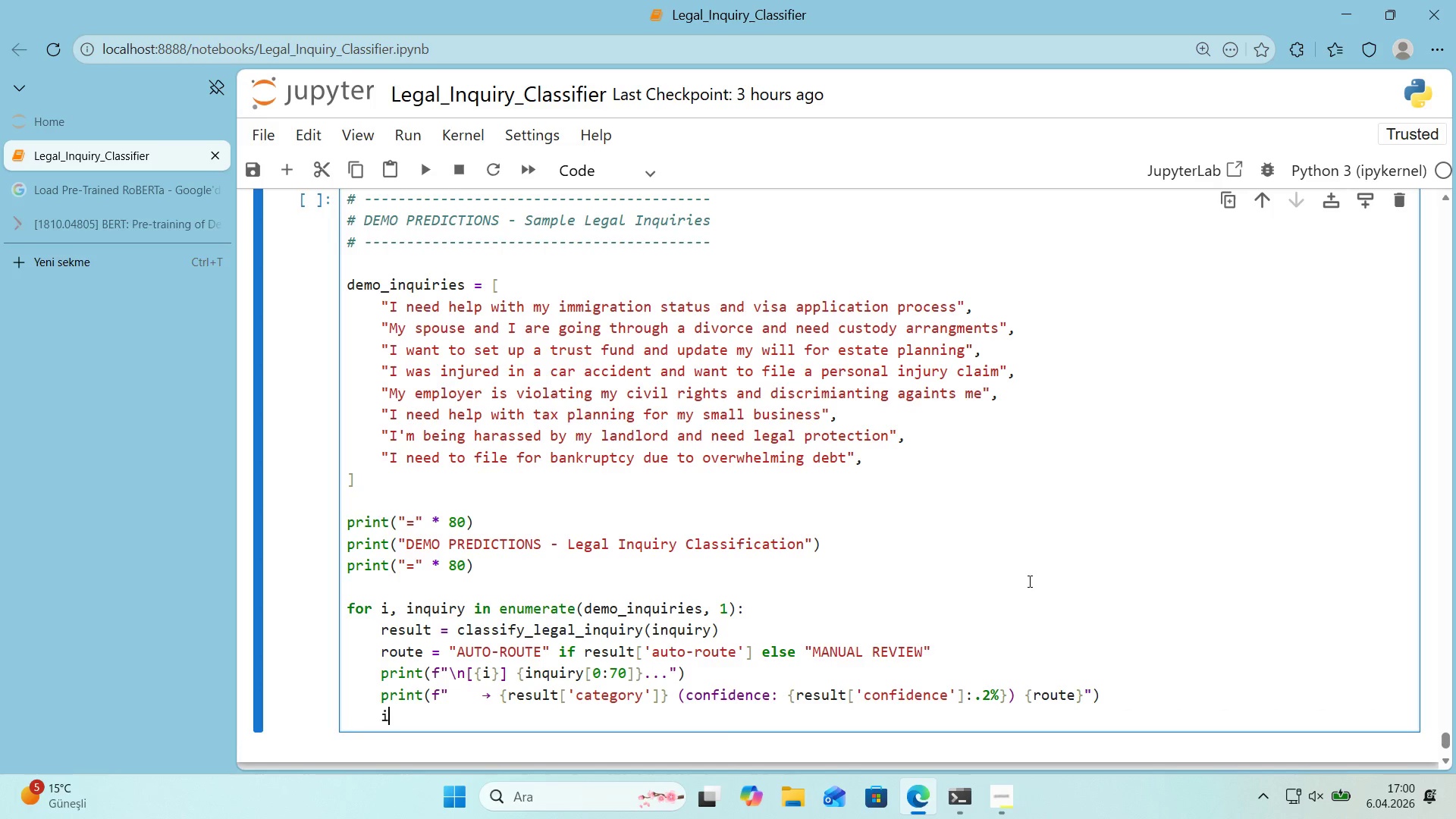 
type('f result)
 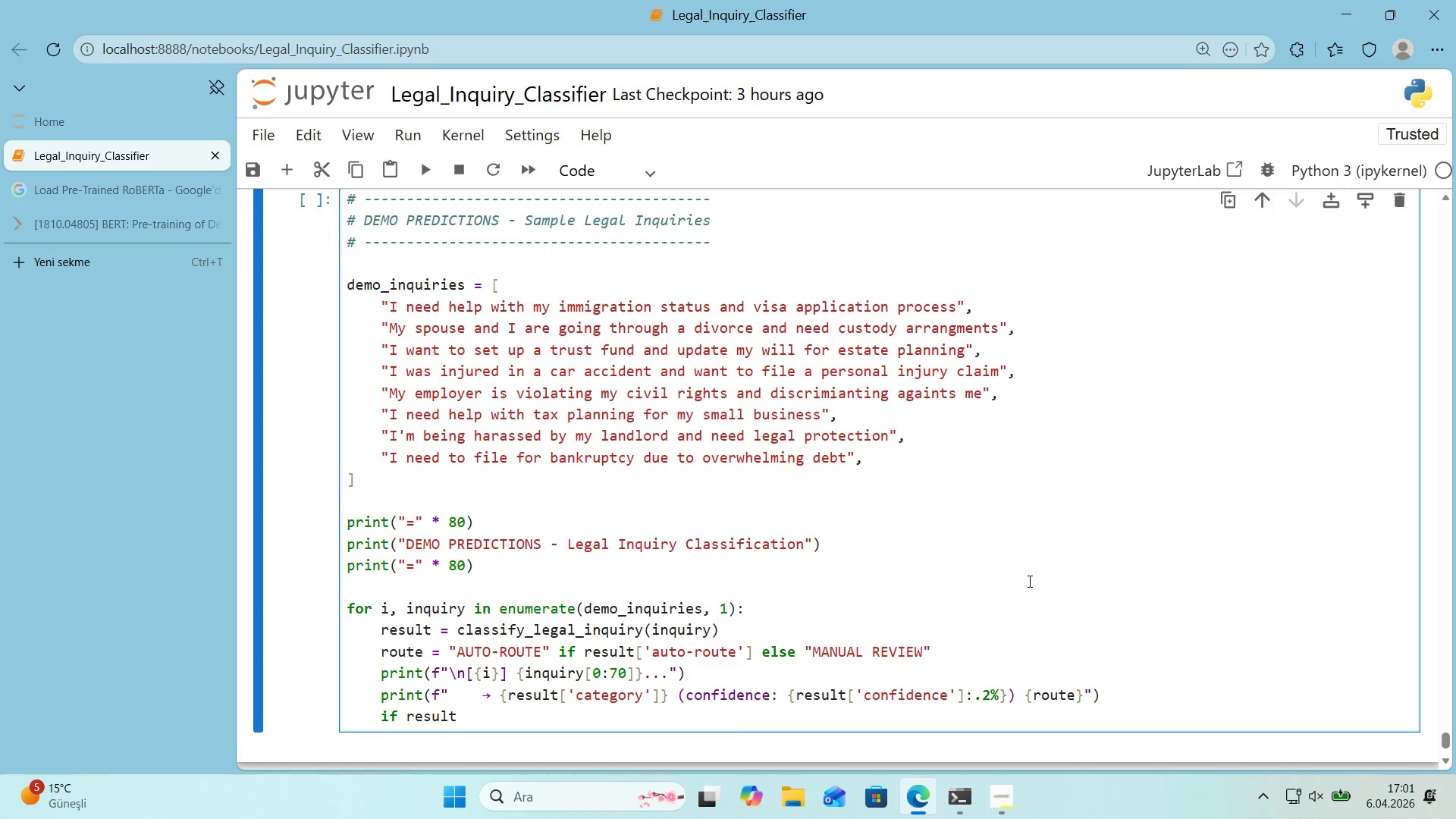 
key(Alt+Control+8)
 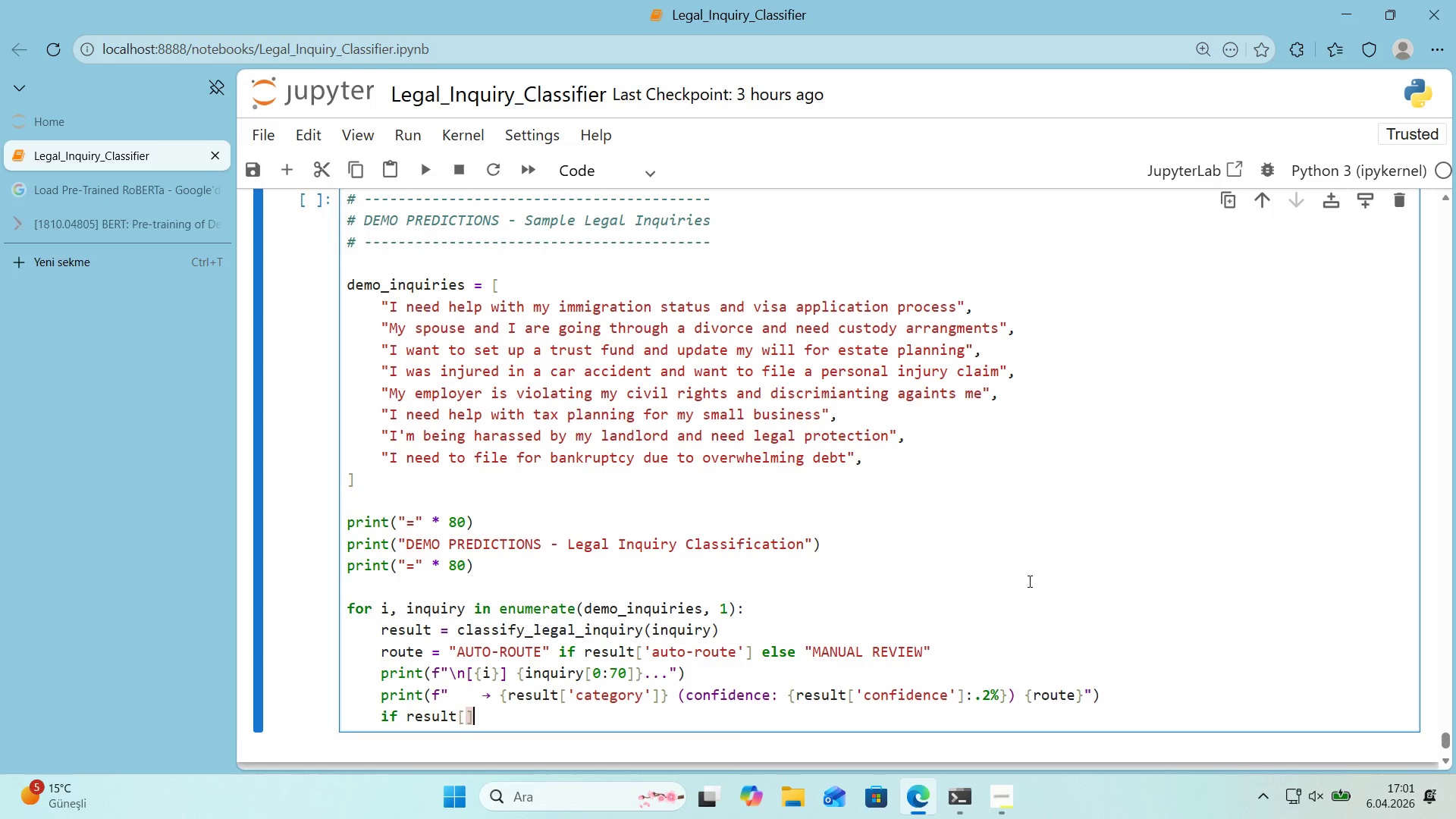 
key(Alt+Control+9)
 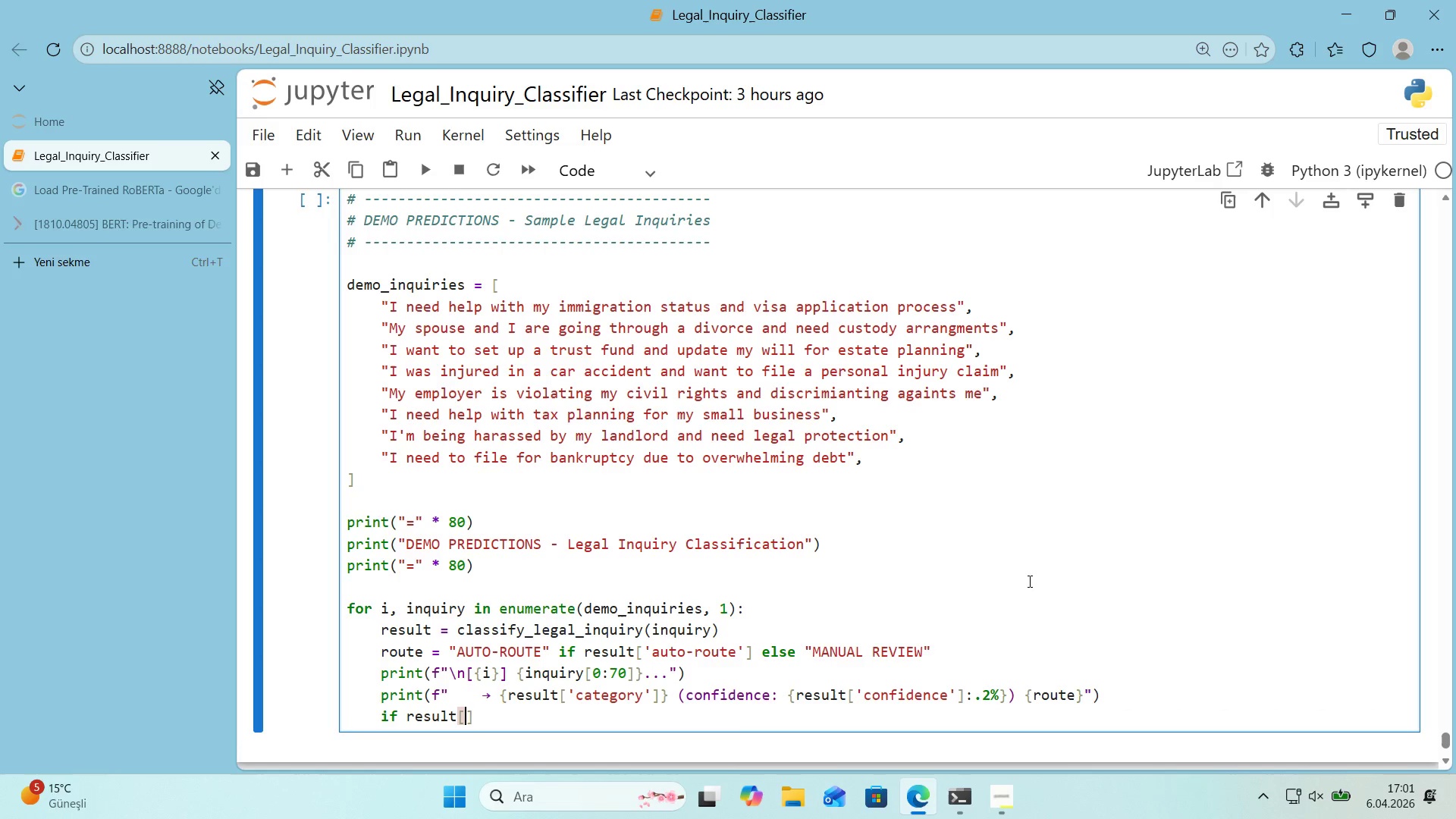 
key(ArrowLeft)
 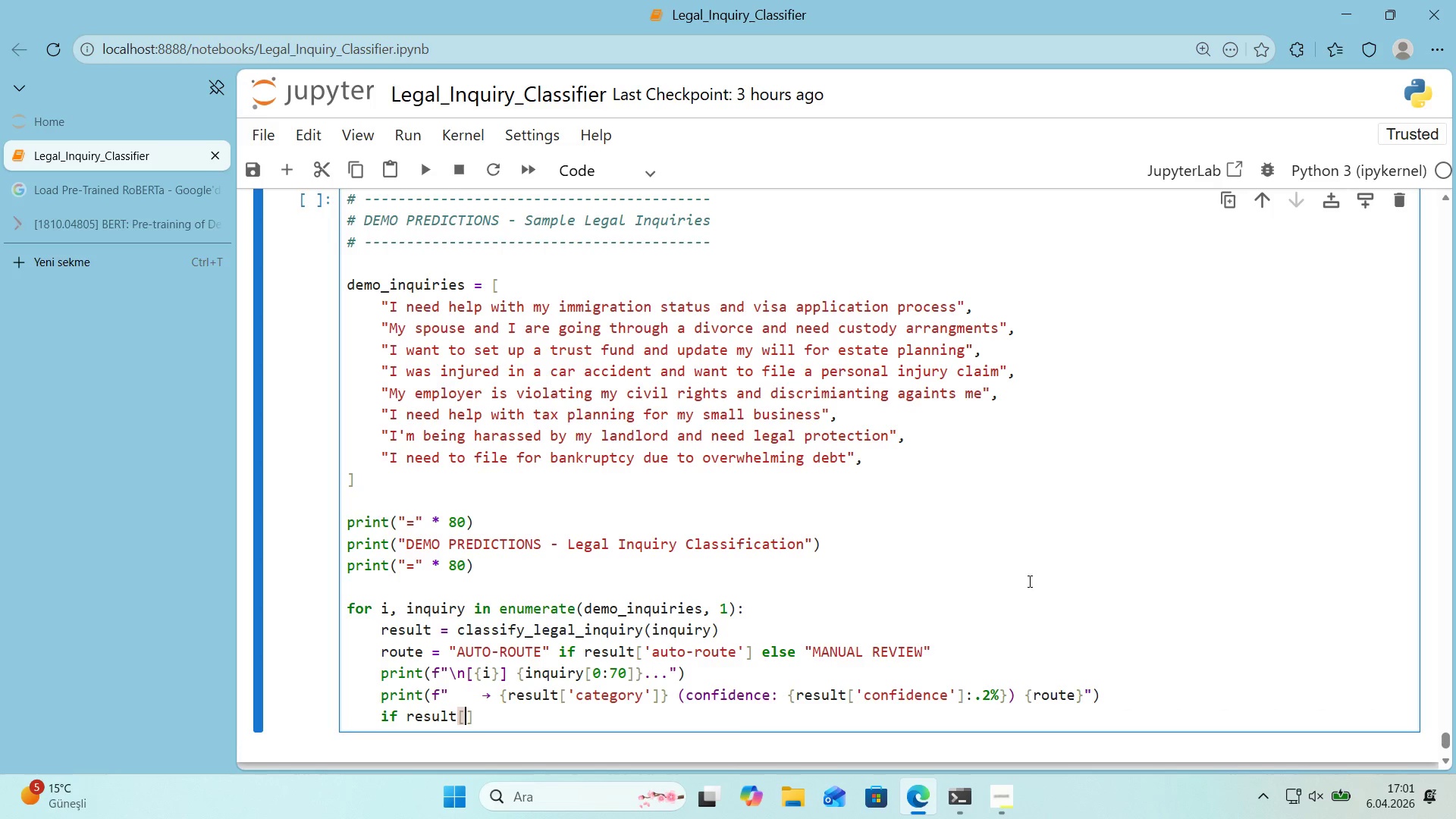 
type(@@)
 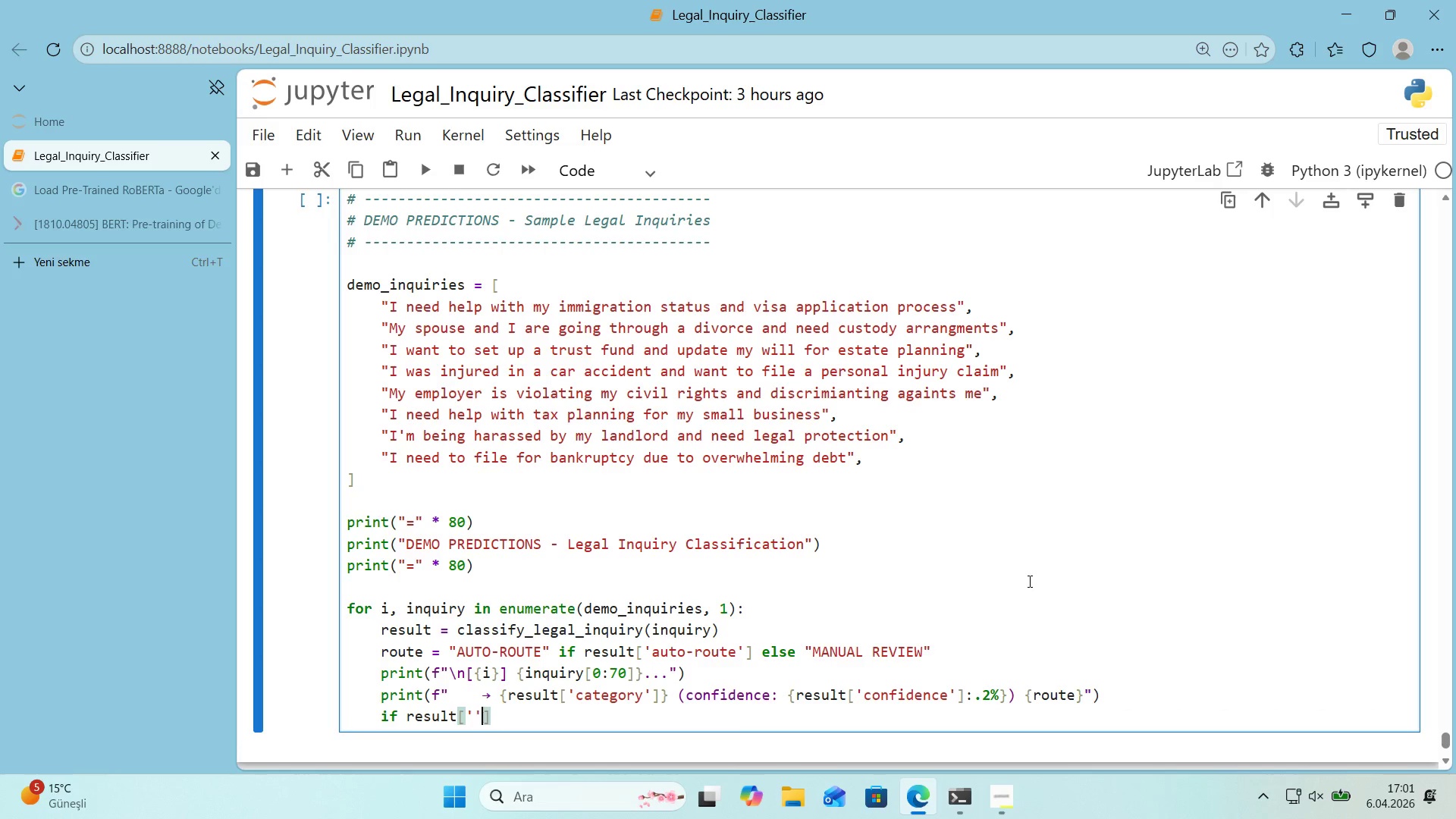 
key(ArrowLeft)
 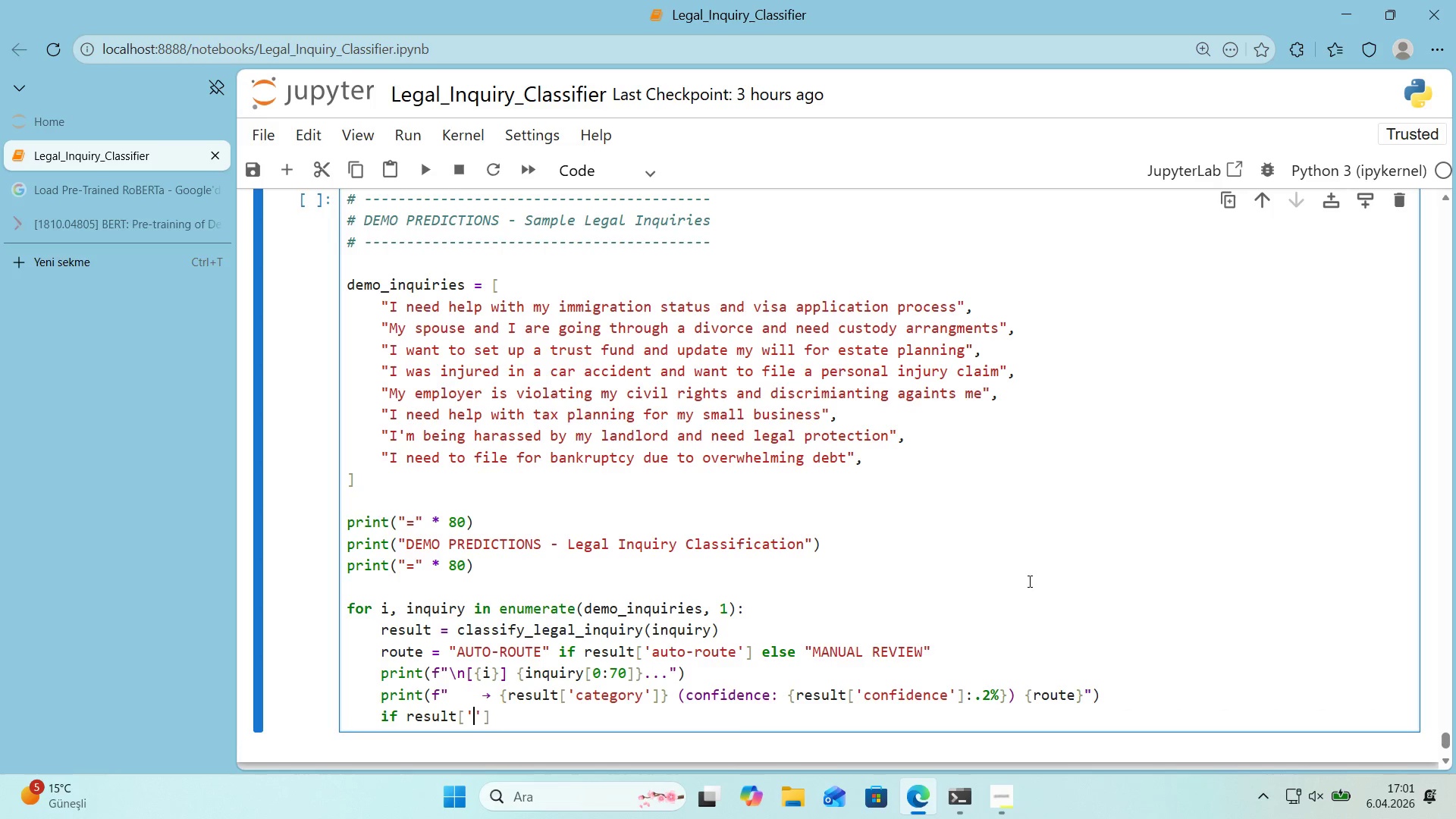 
type(warn'ng)
 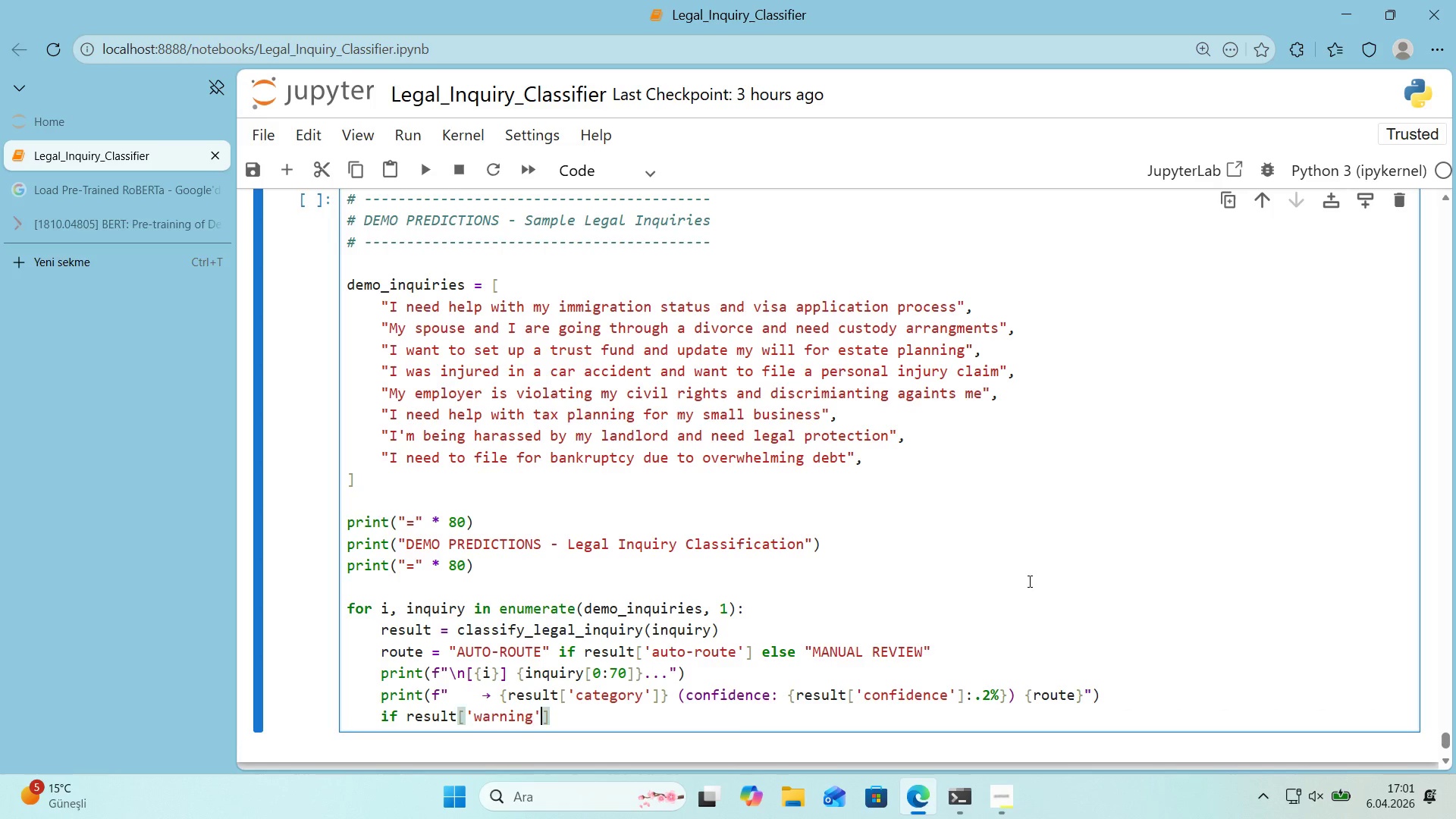 
key(ArrowRight)
 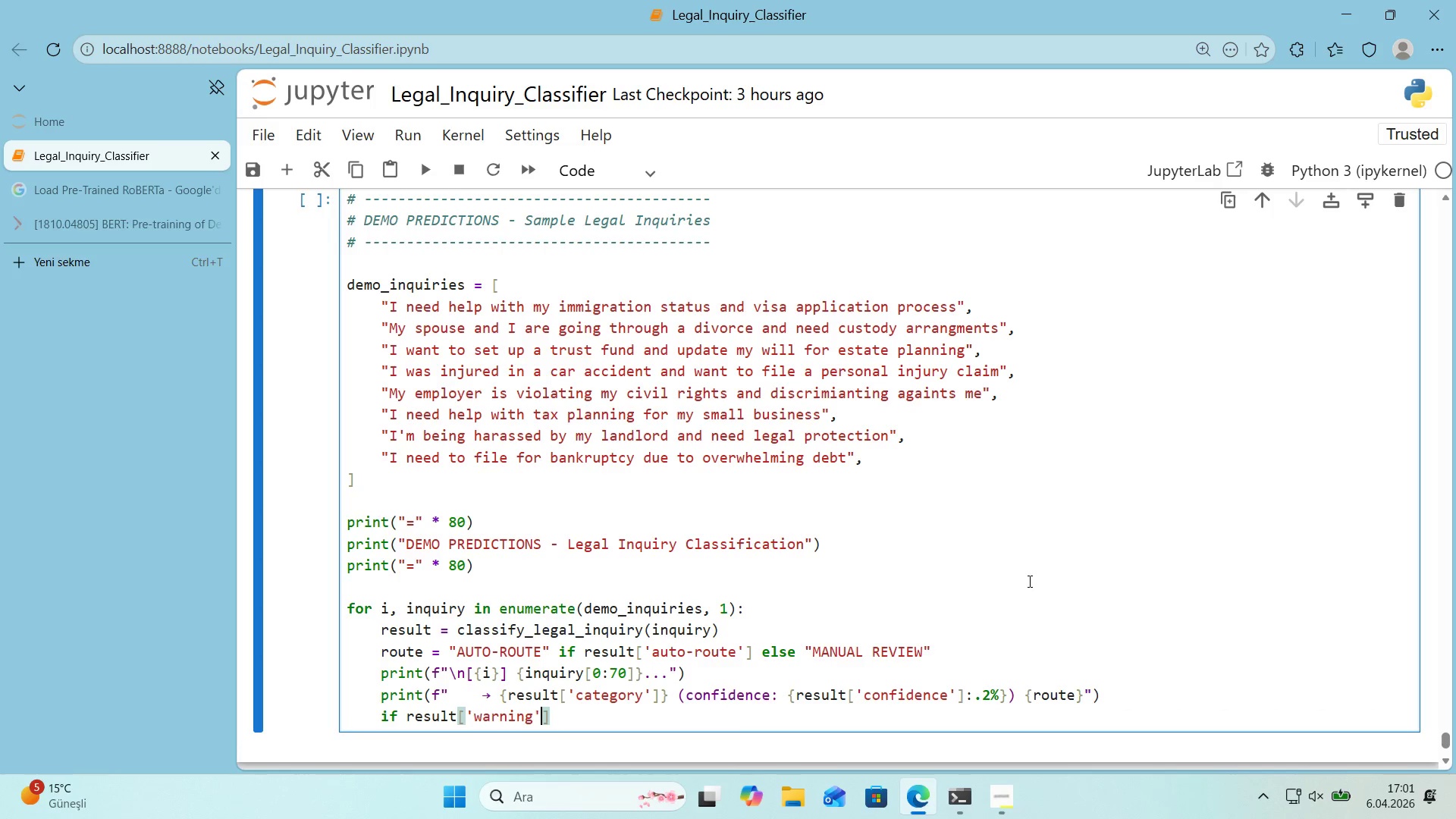 
key(ArrowRight)
 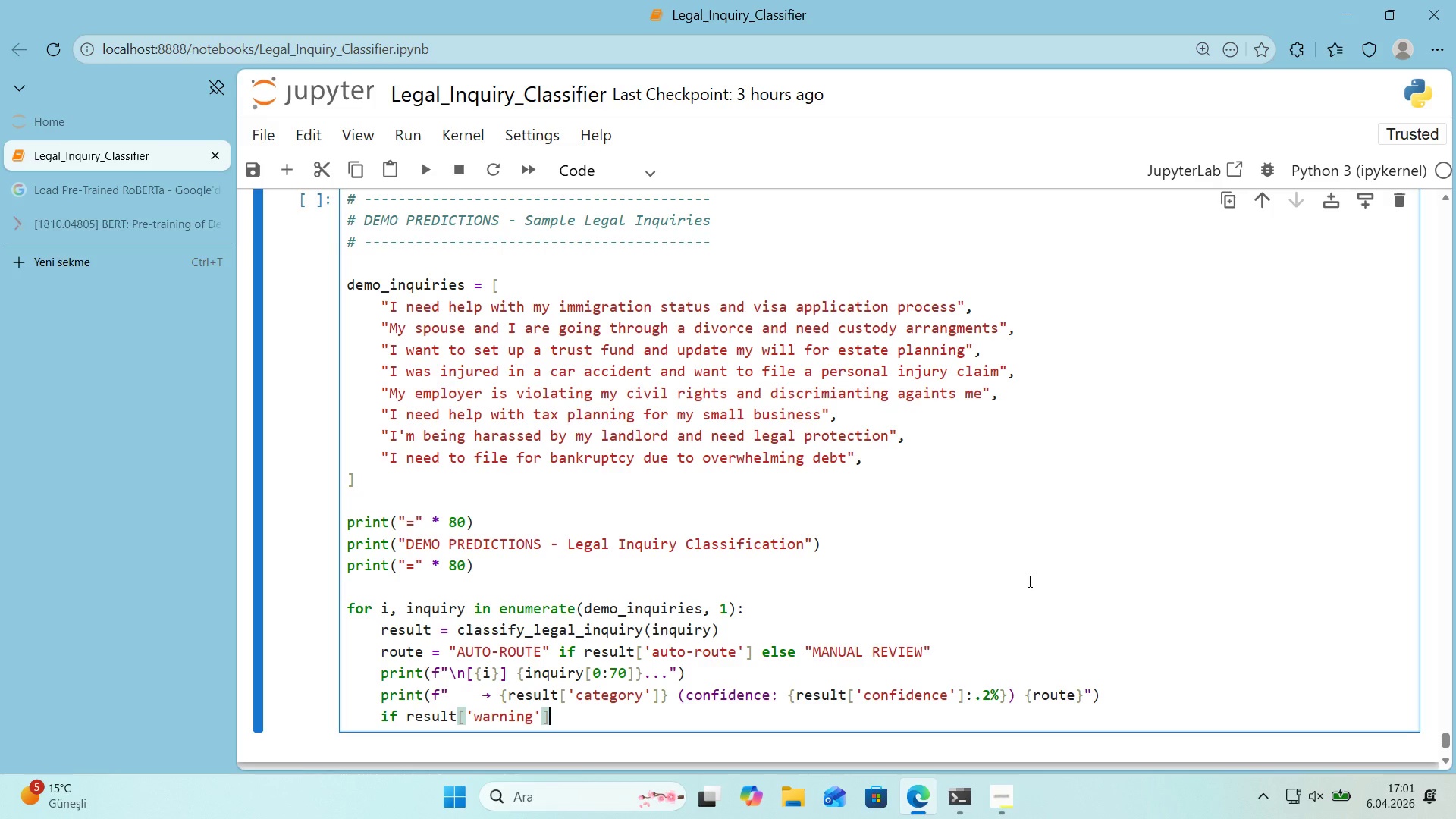 
key(Shift+ShiftRight)
 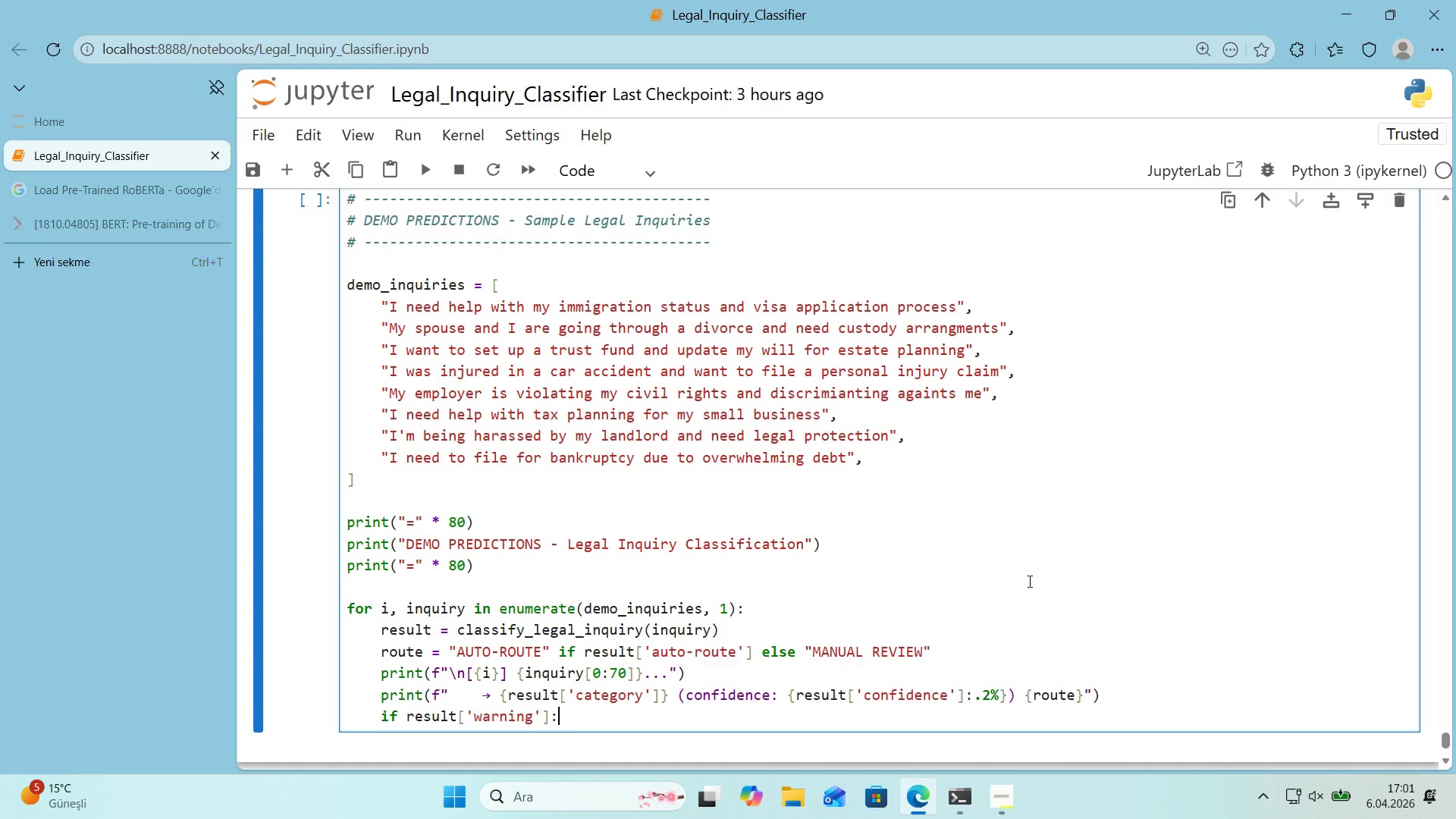 
key(Shift+Period)
 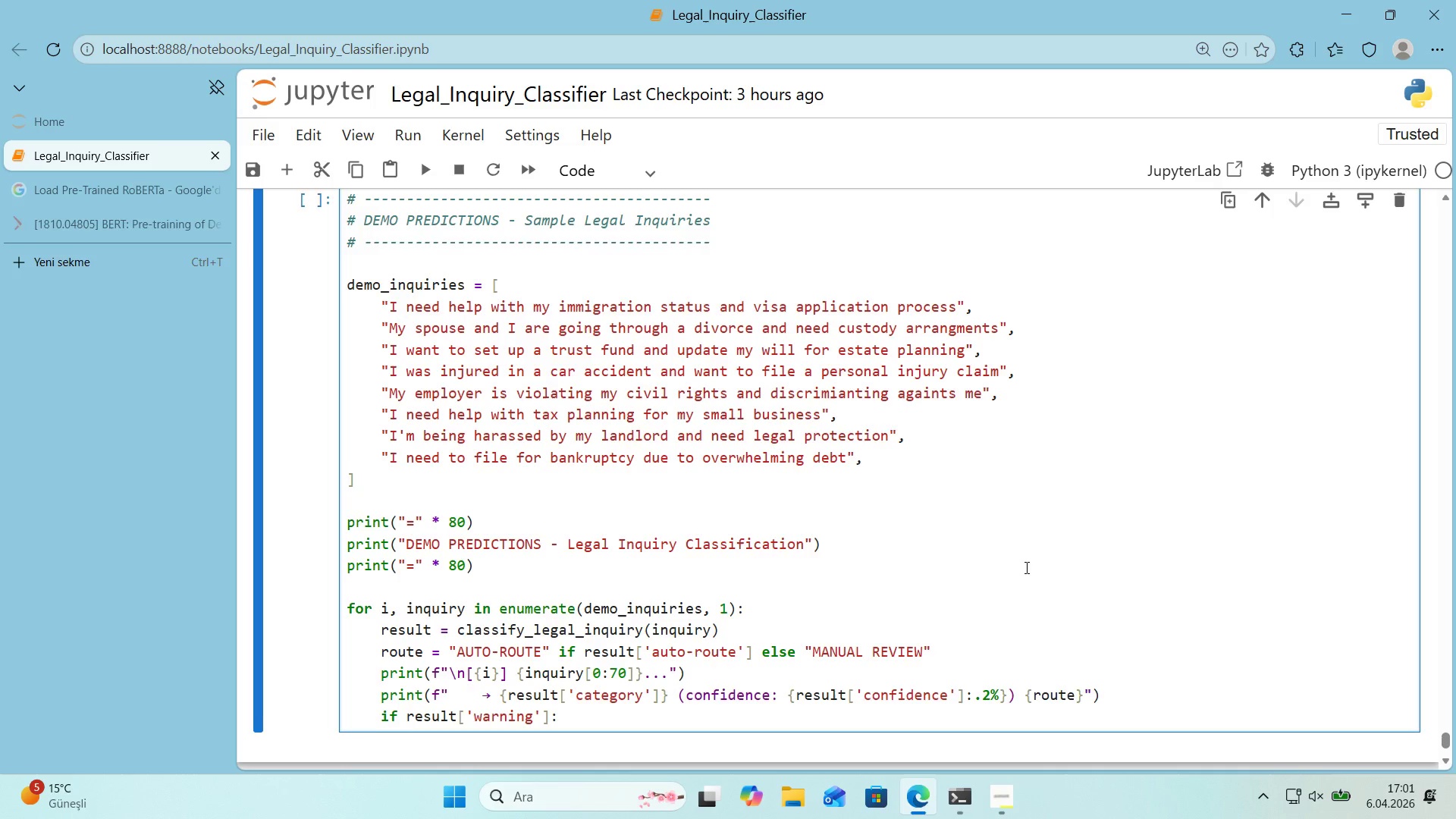 
scroll: coordinate [1025, 567], scroll_direction: down, amount: 1.0
 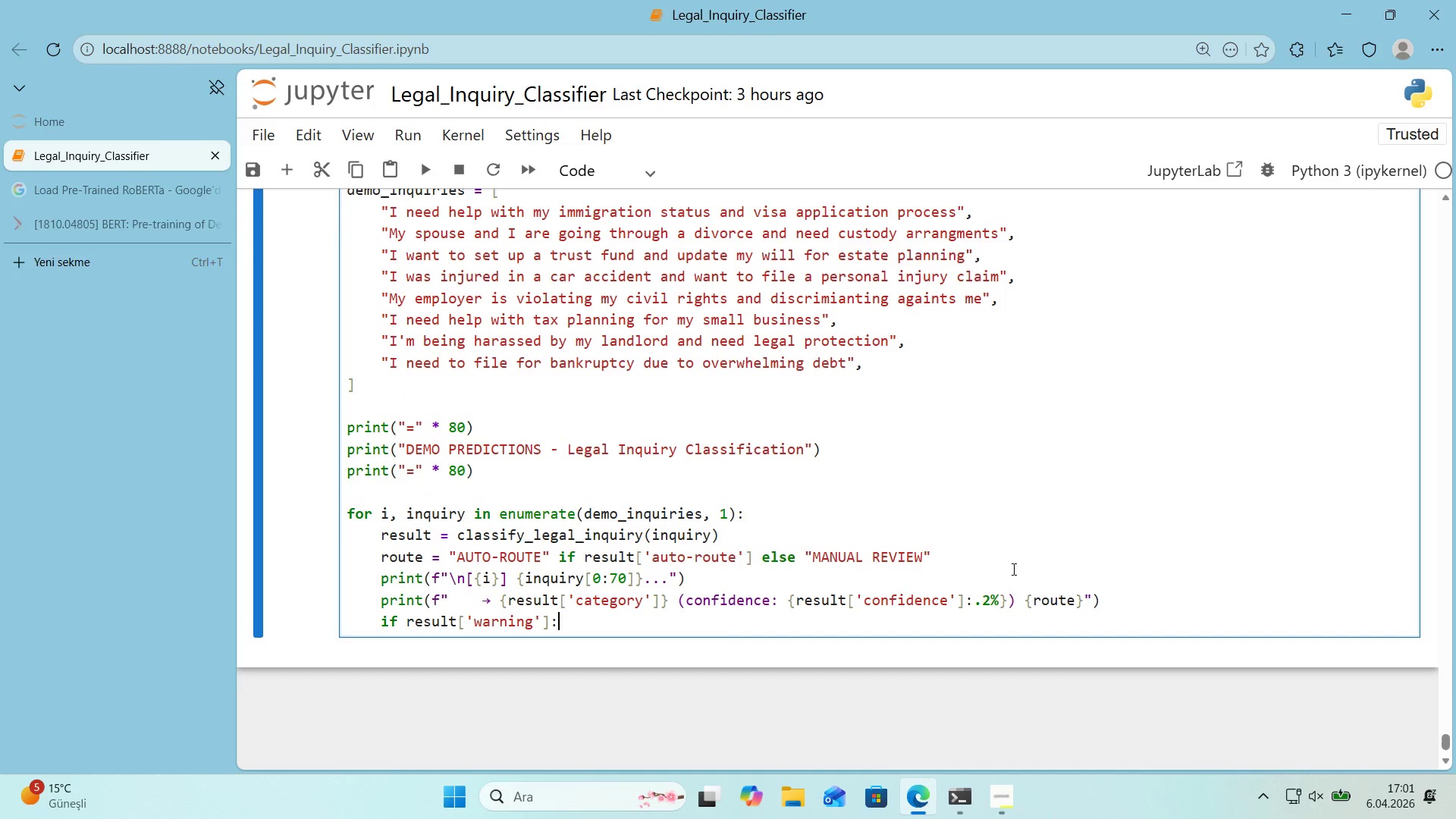 
key(Enter)
 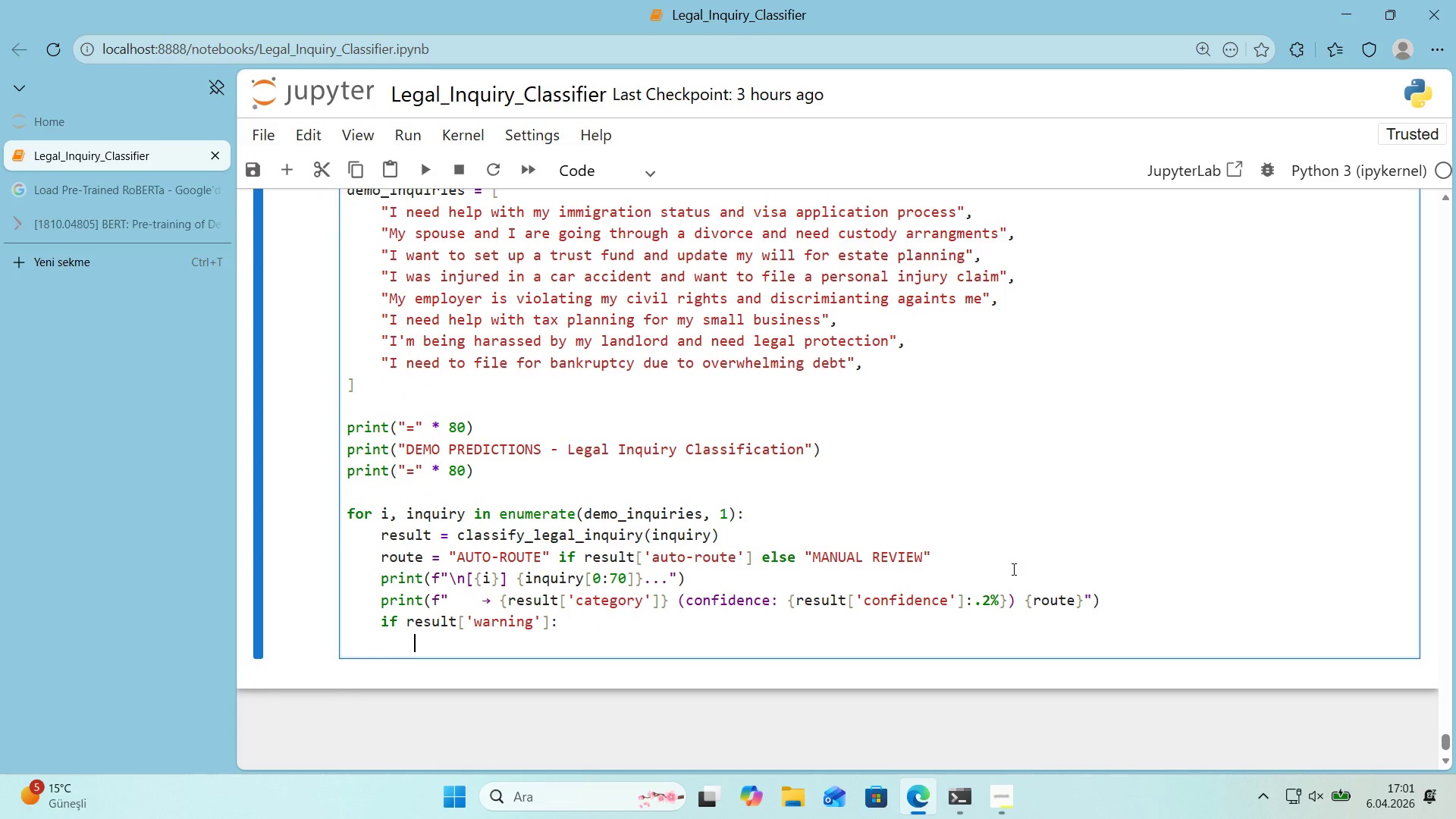 
type(pr'nt*()
 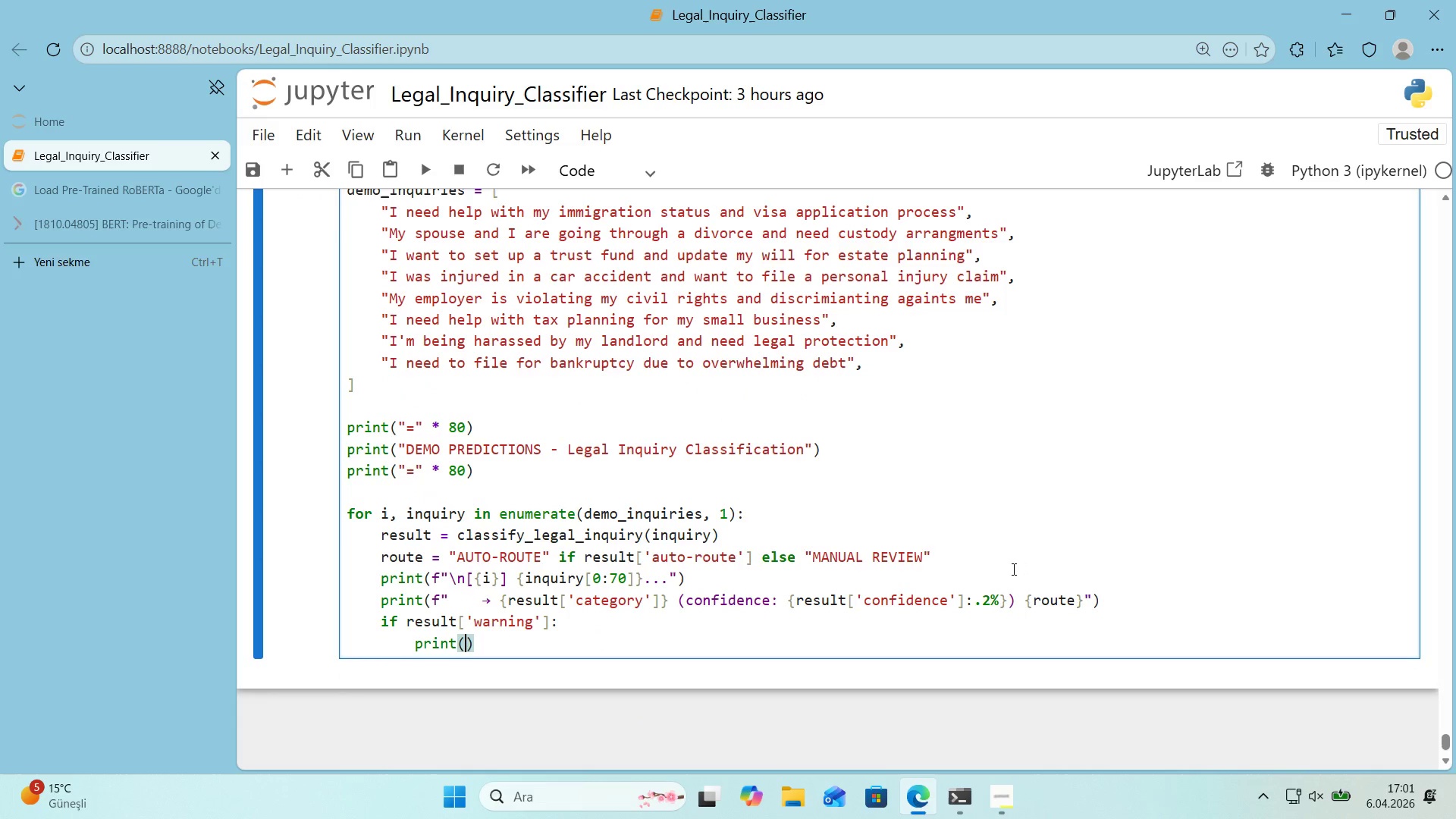 
 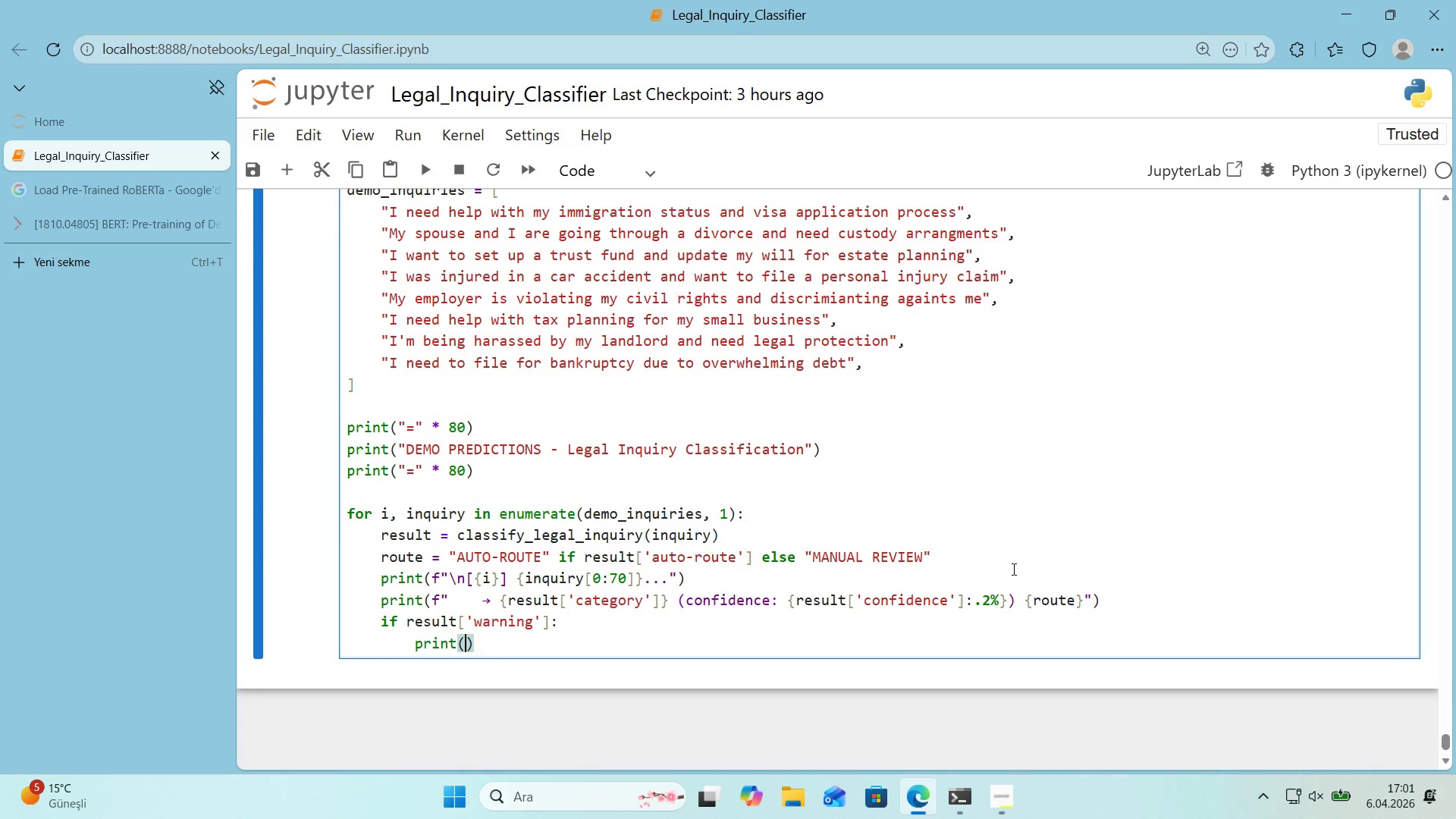 
key(ArrowLeft)
 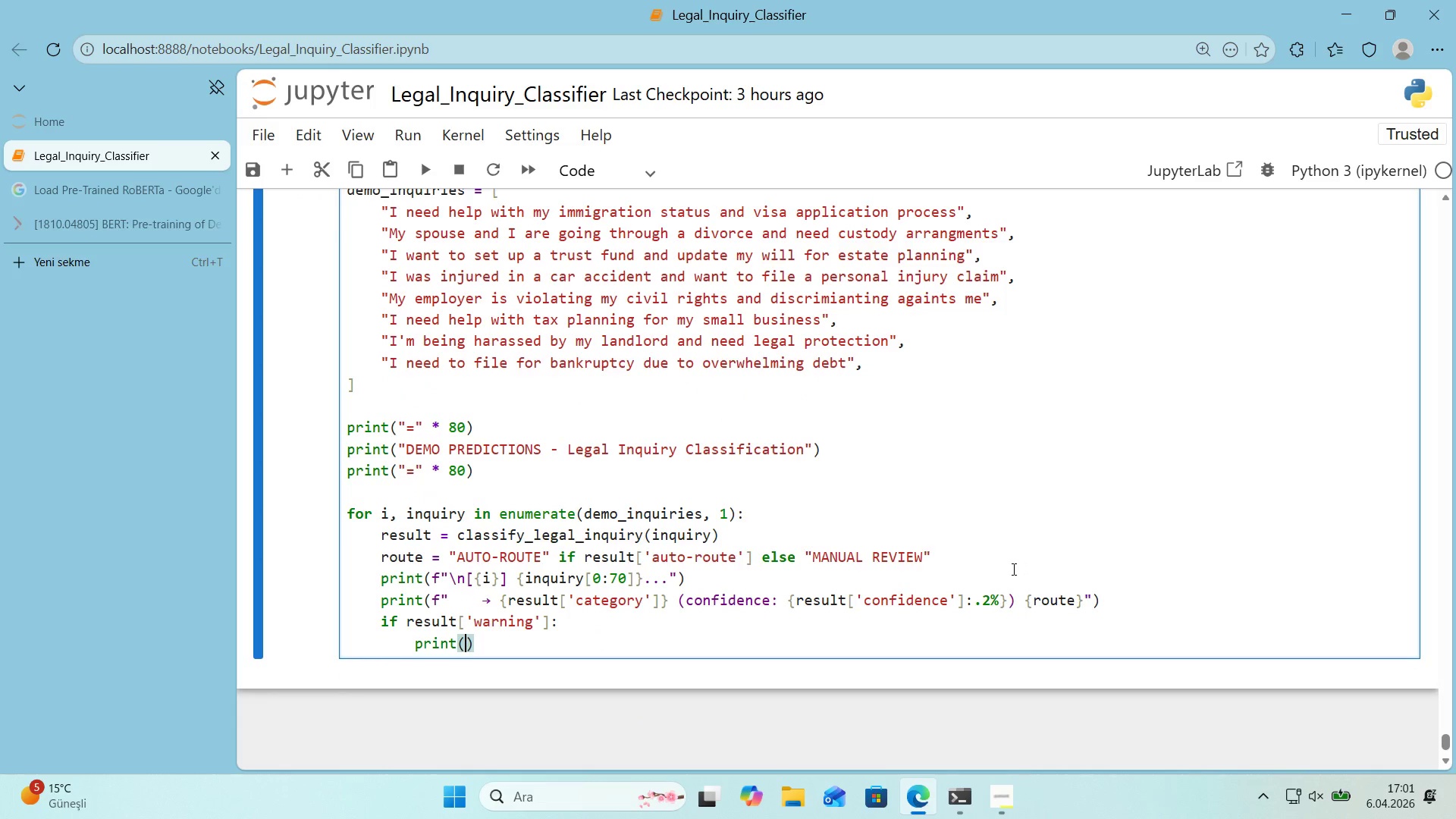 
key(F)
 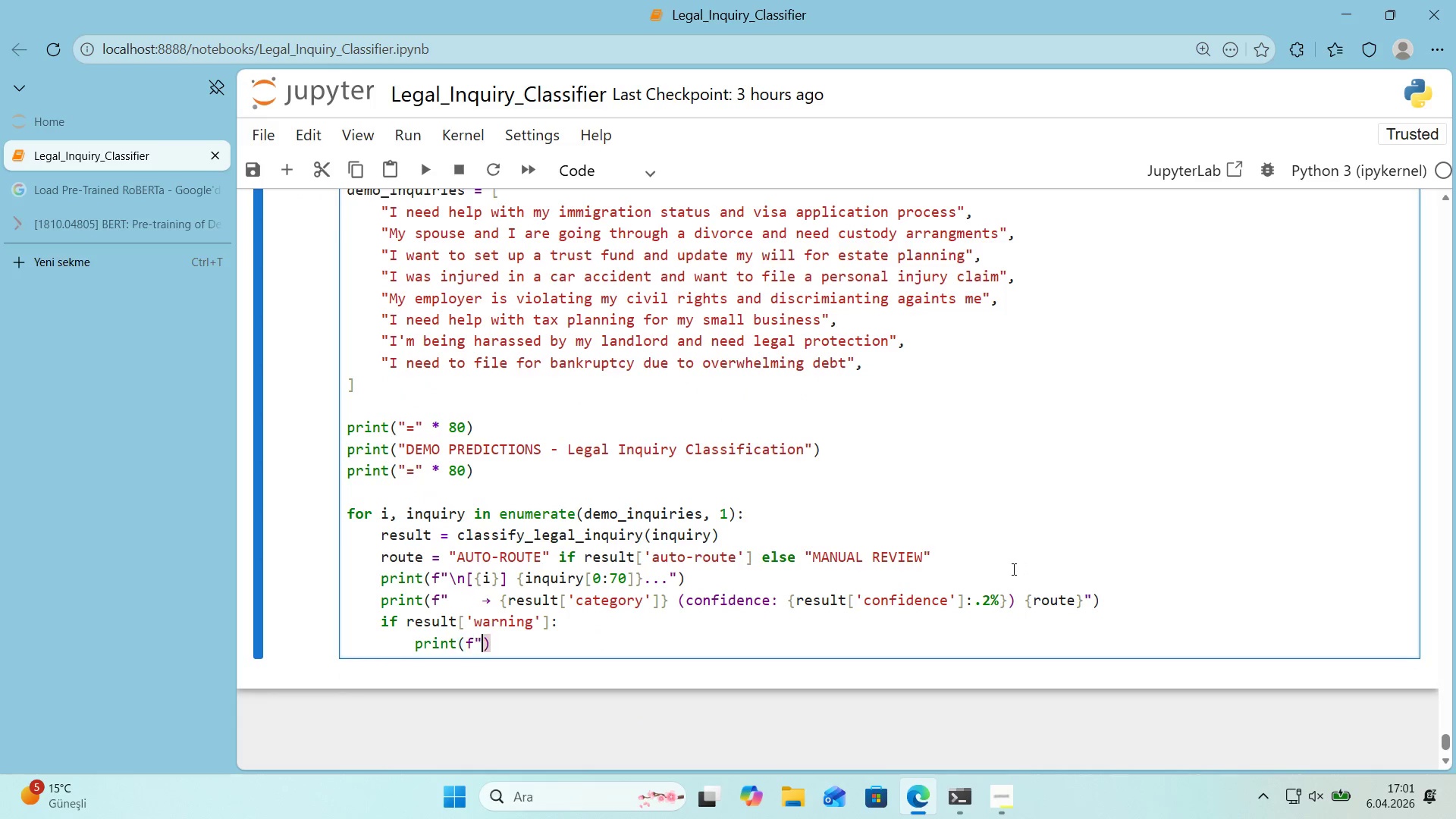 
key(Backquote)
 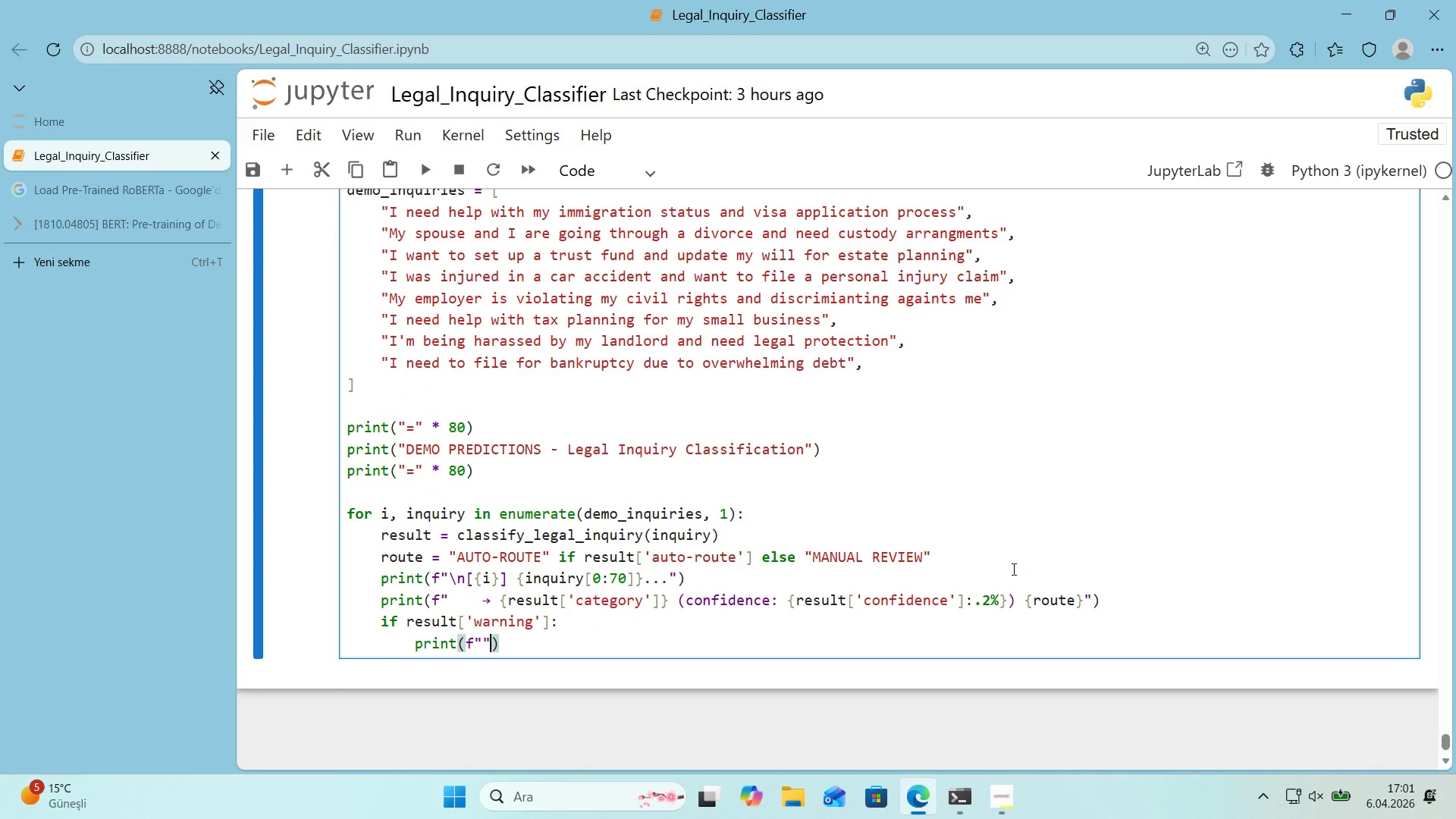 
key(Backquote)
 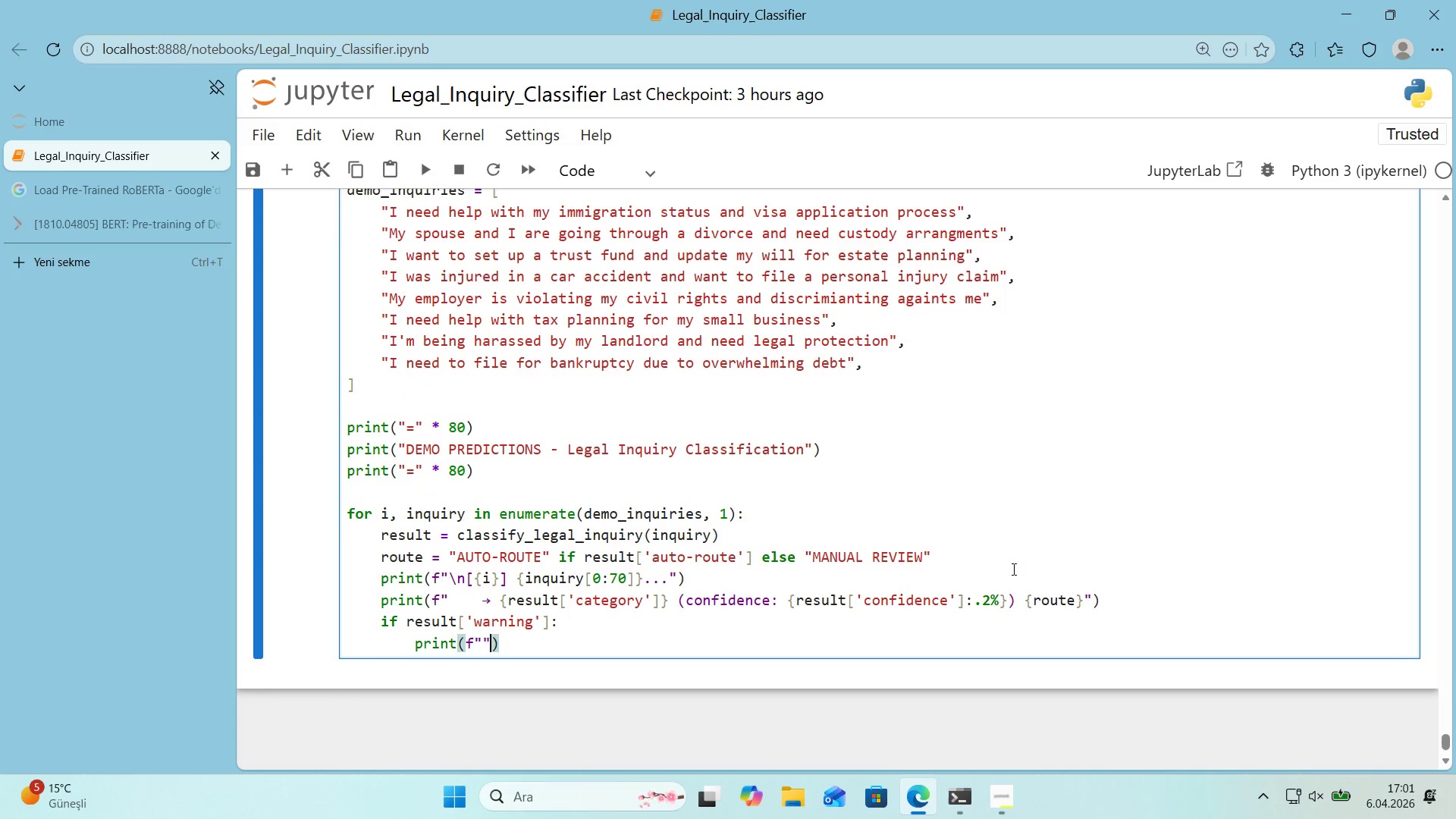 
key(ArrowLeft)
 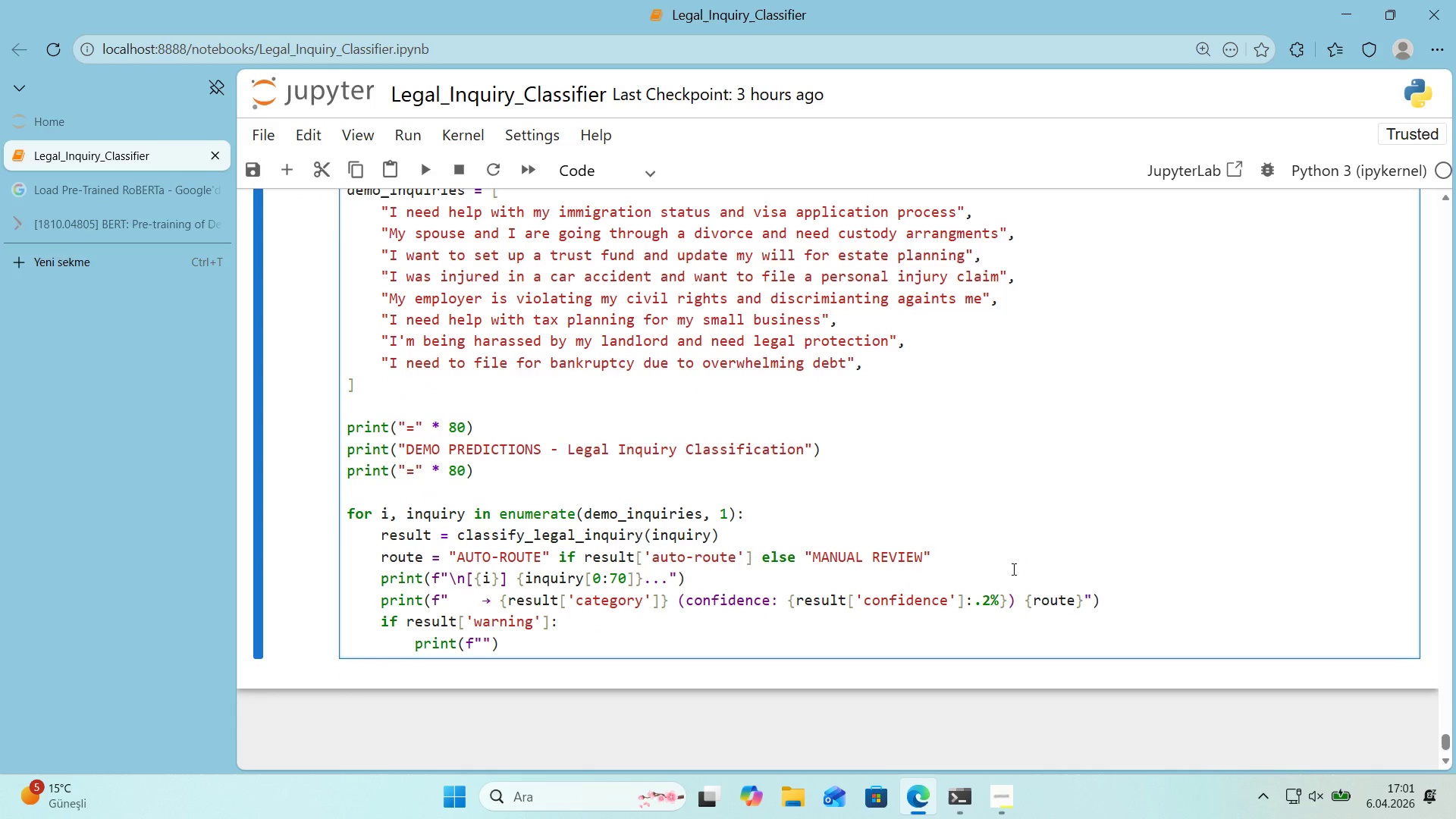 
type(    Warn'ng> )
 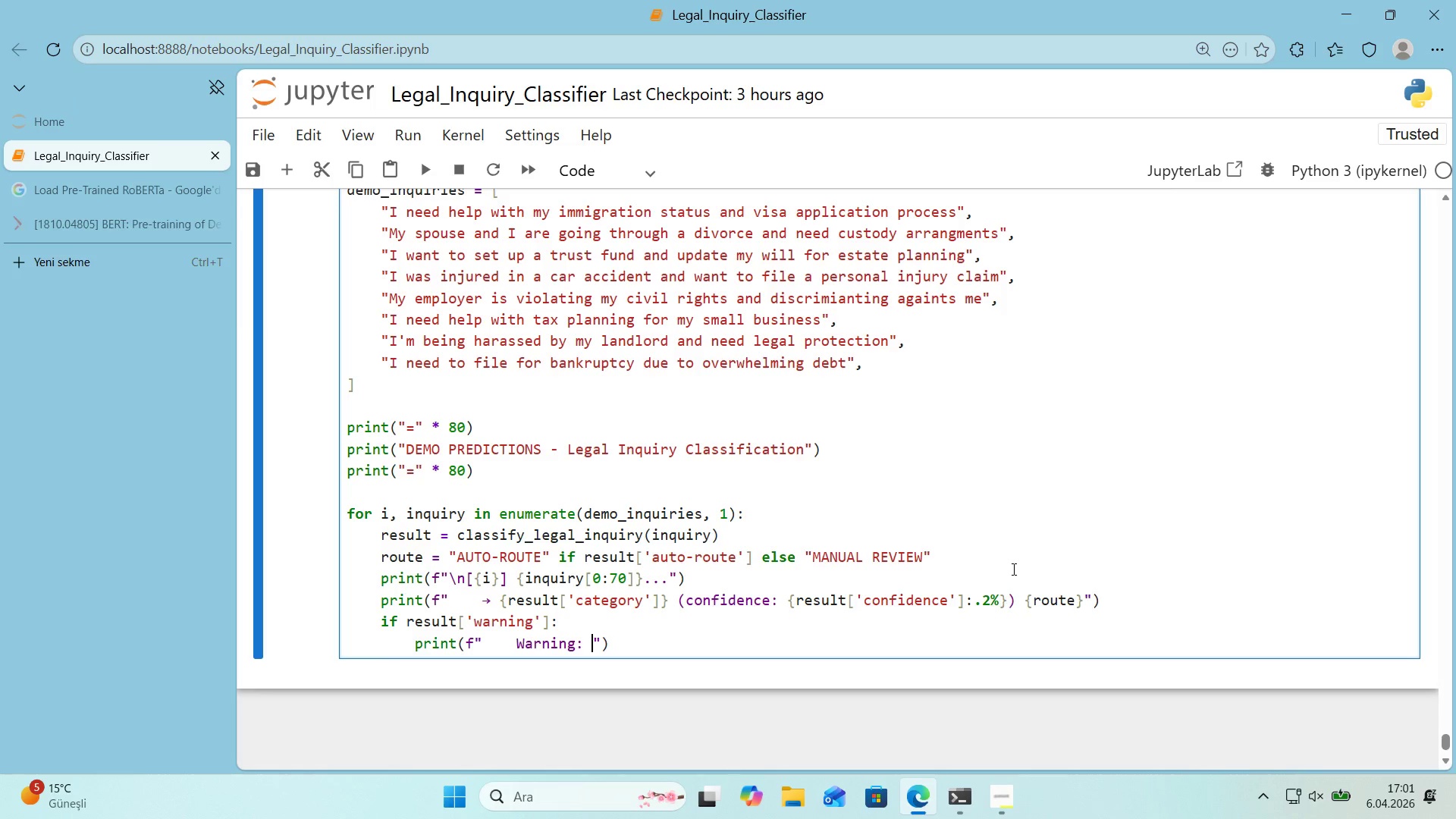 
key(Alt+Control+7)
 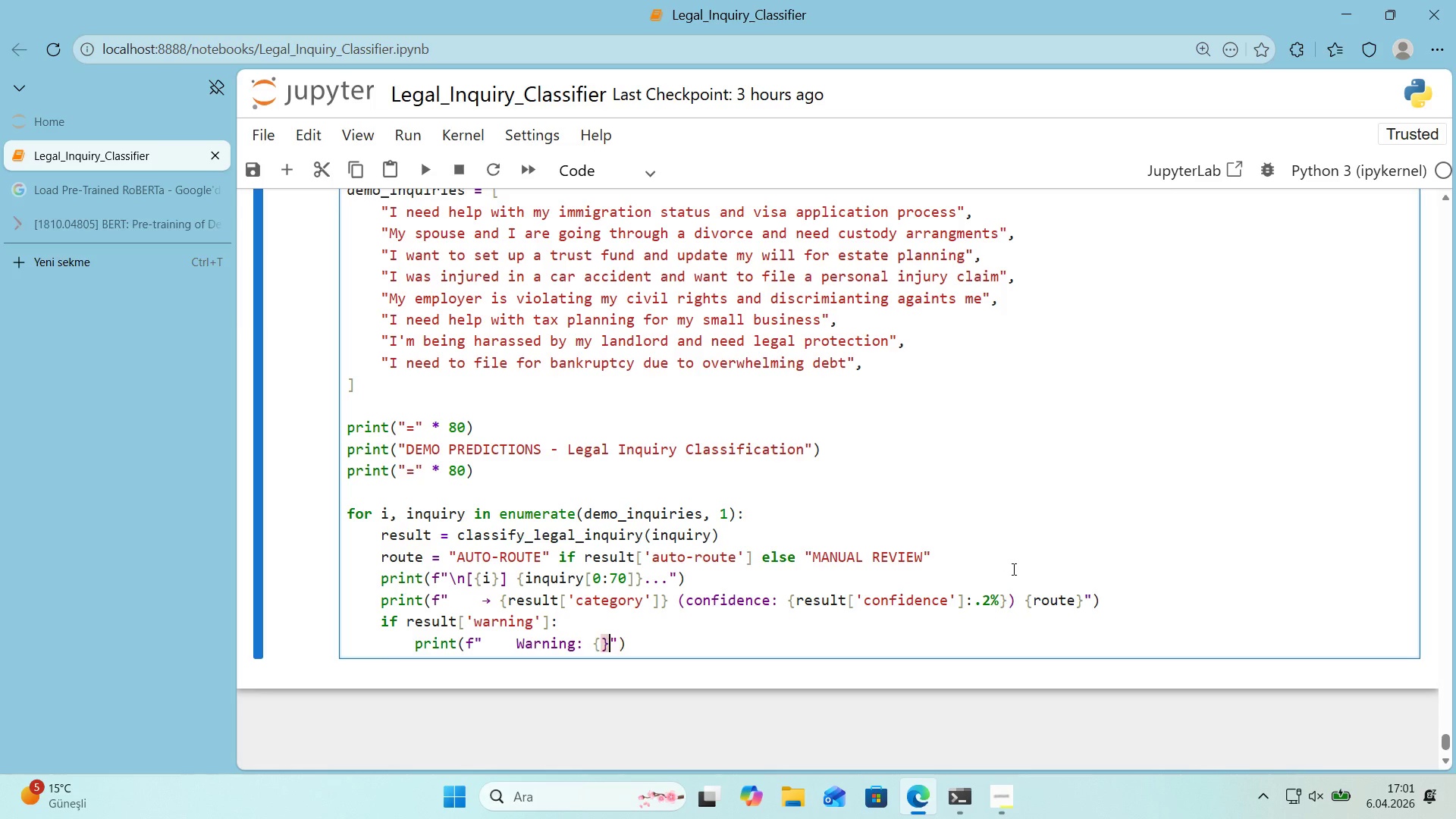 
key(Alt+Control+0)
 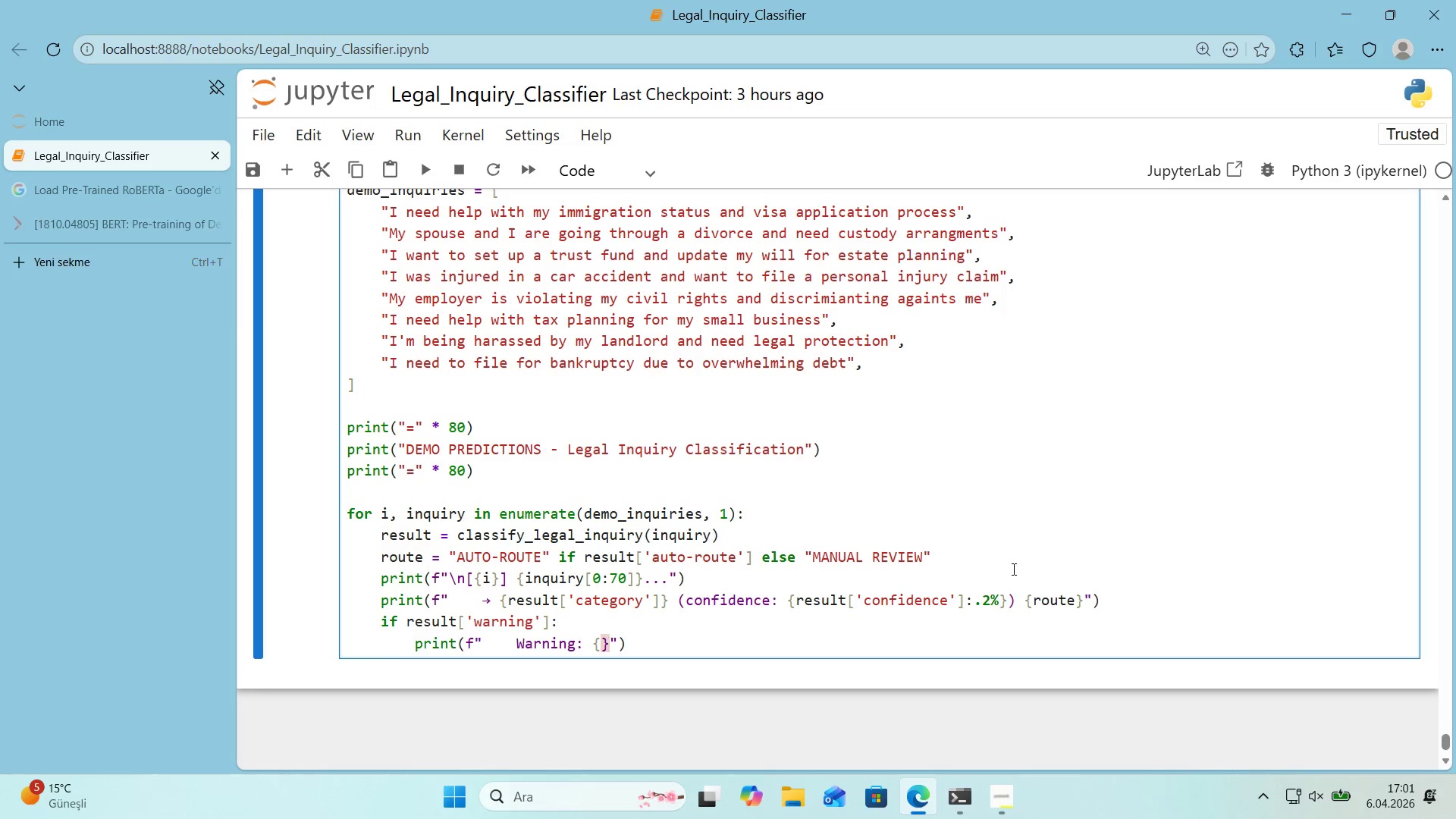 
key(ArrowLeft)
 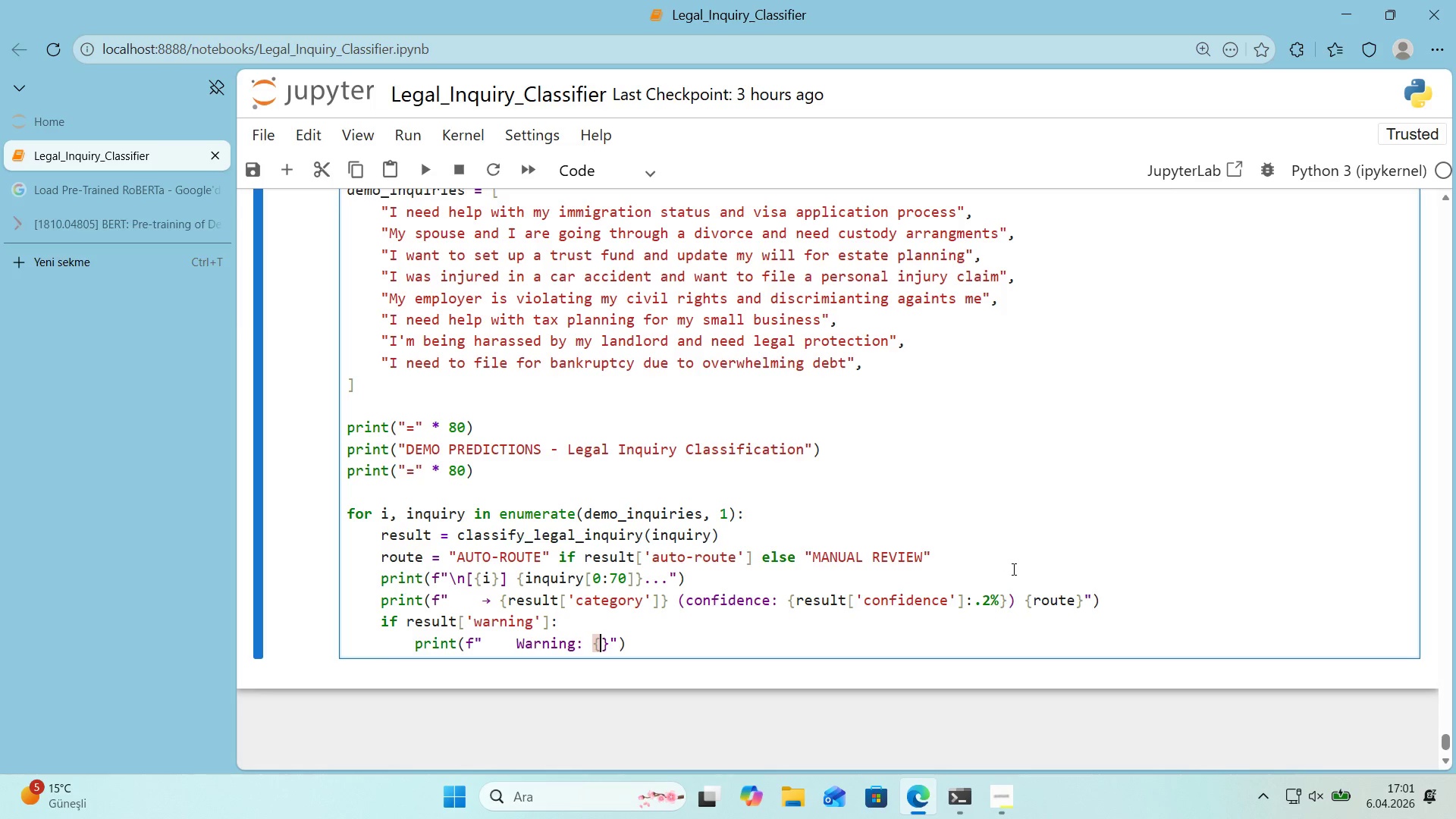 
type(result)
 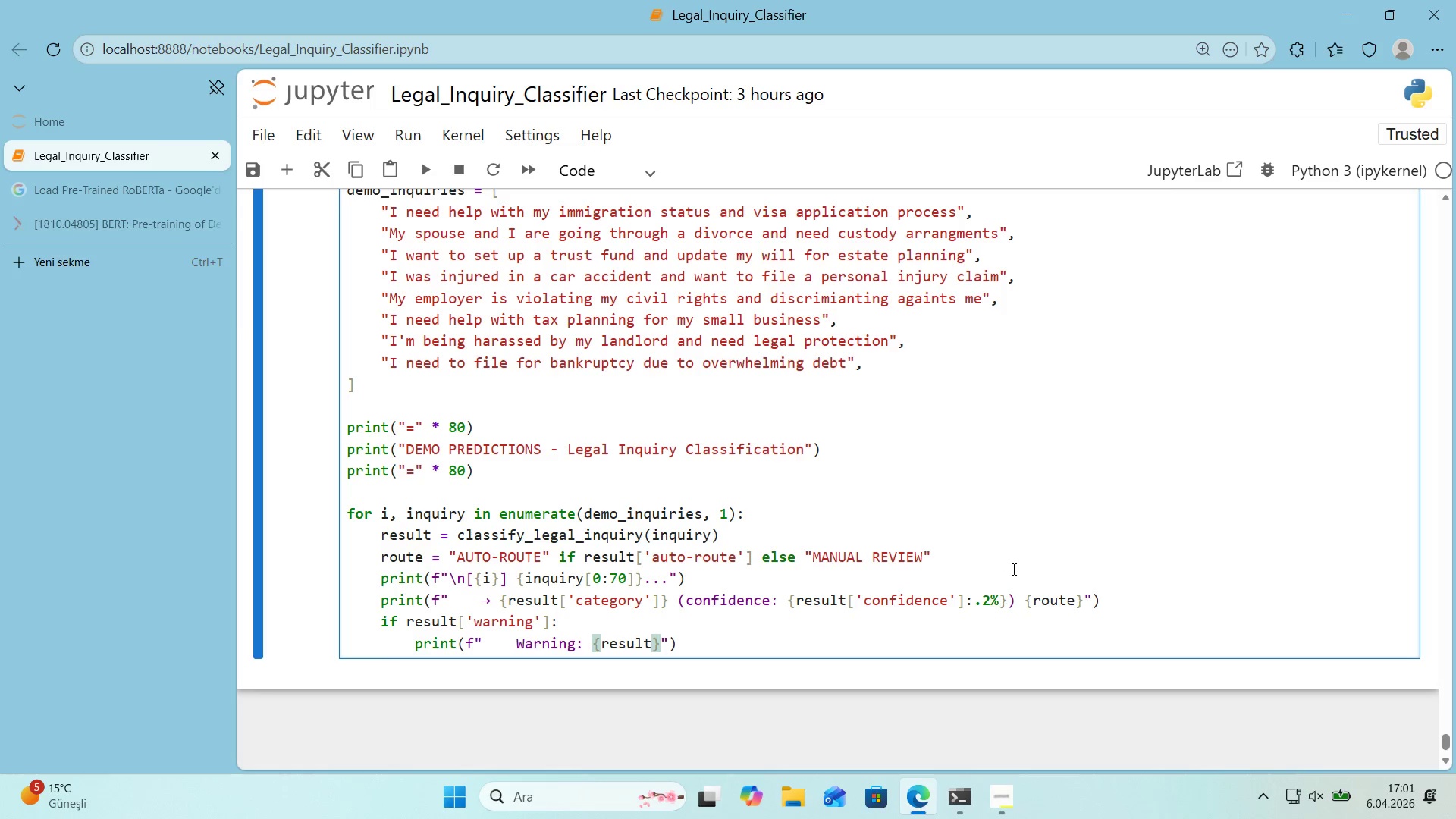 
key(Alt+Control+8)
 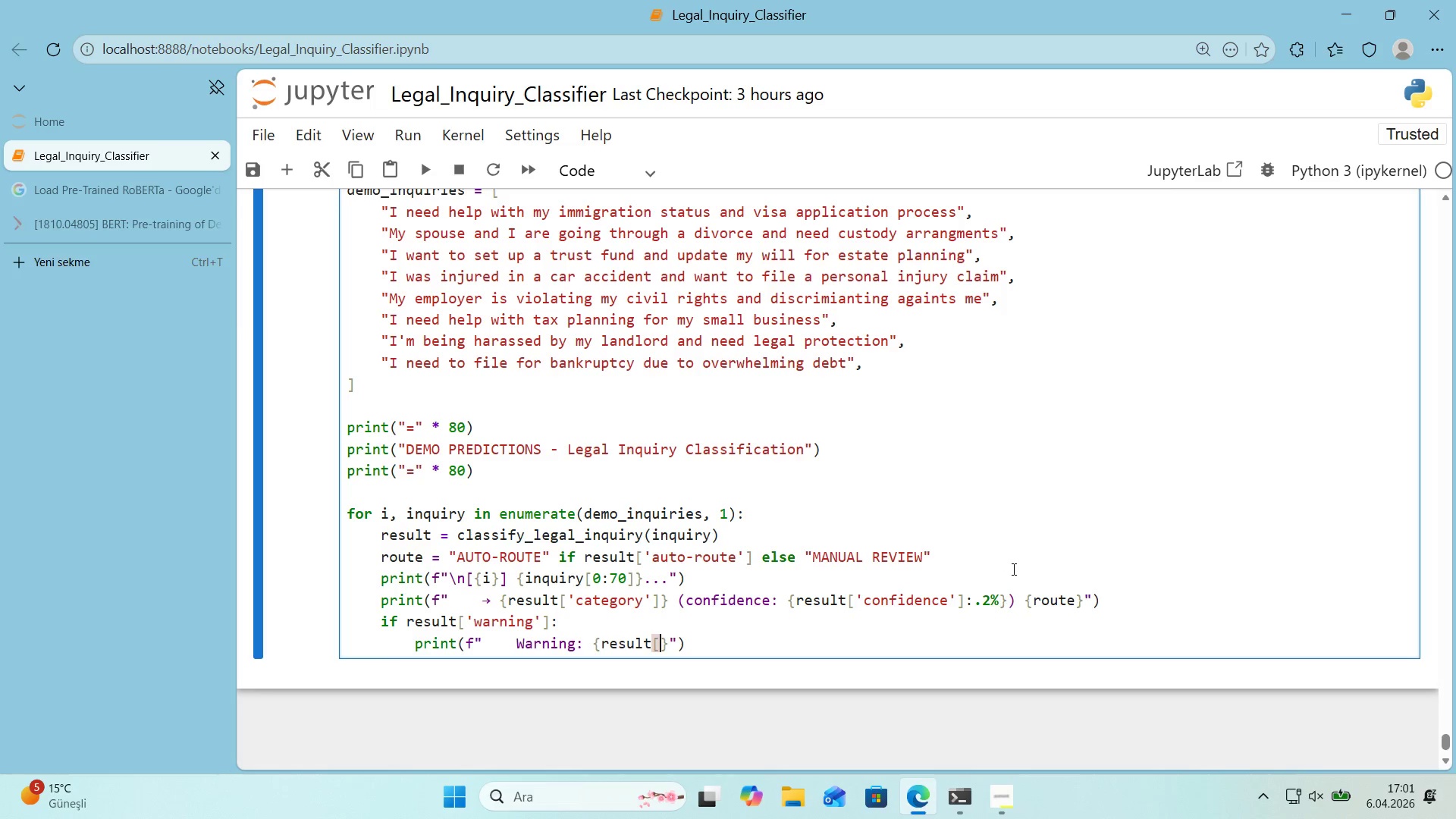 
key(Alt+Control+9)
 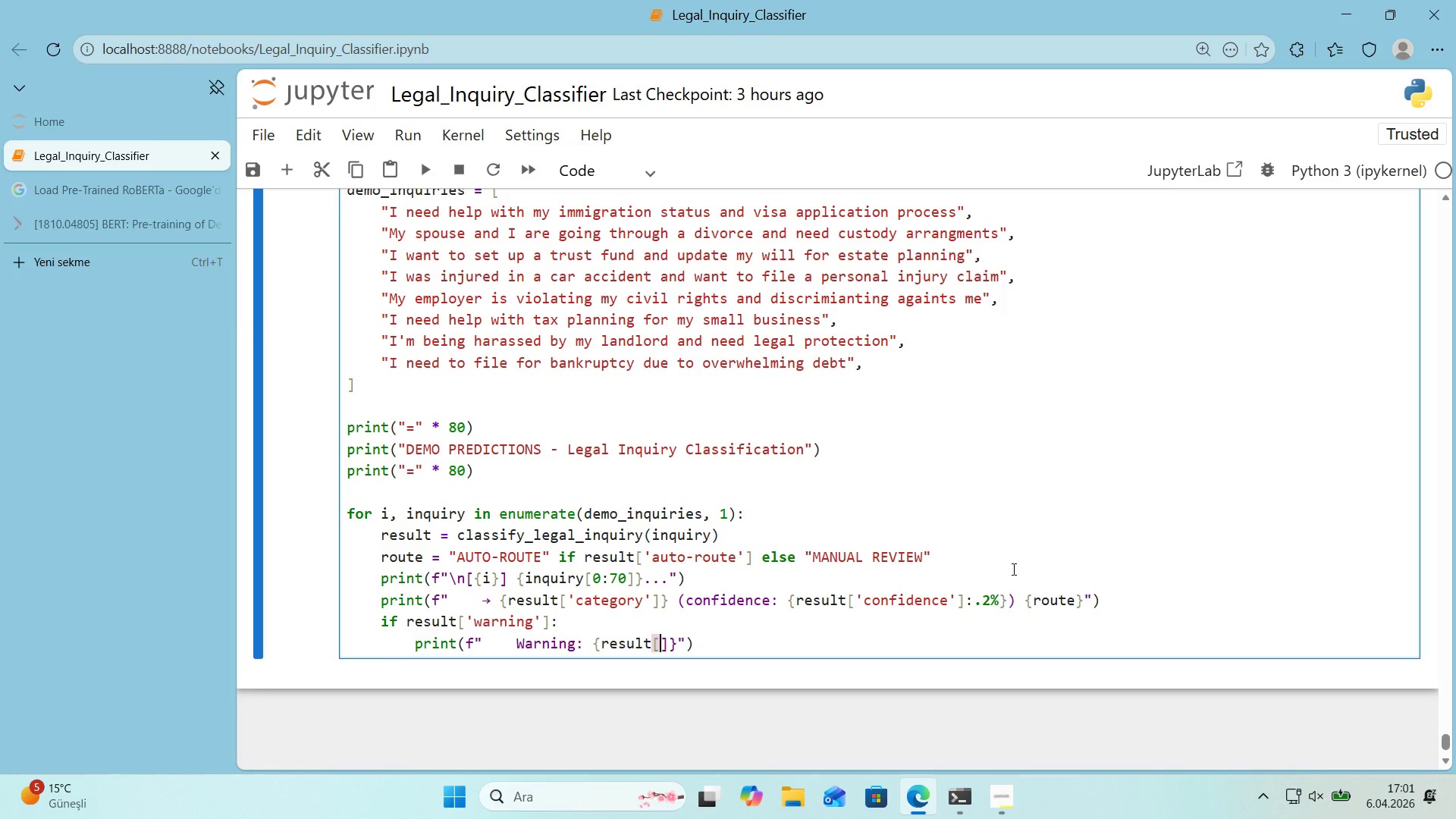 
key(ArrowLeft)
 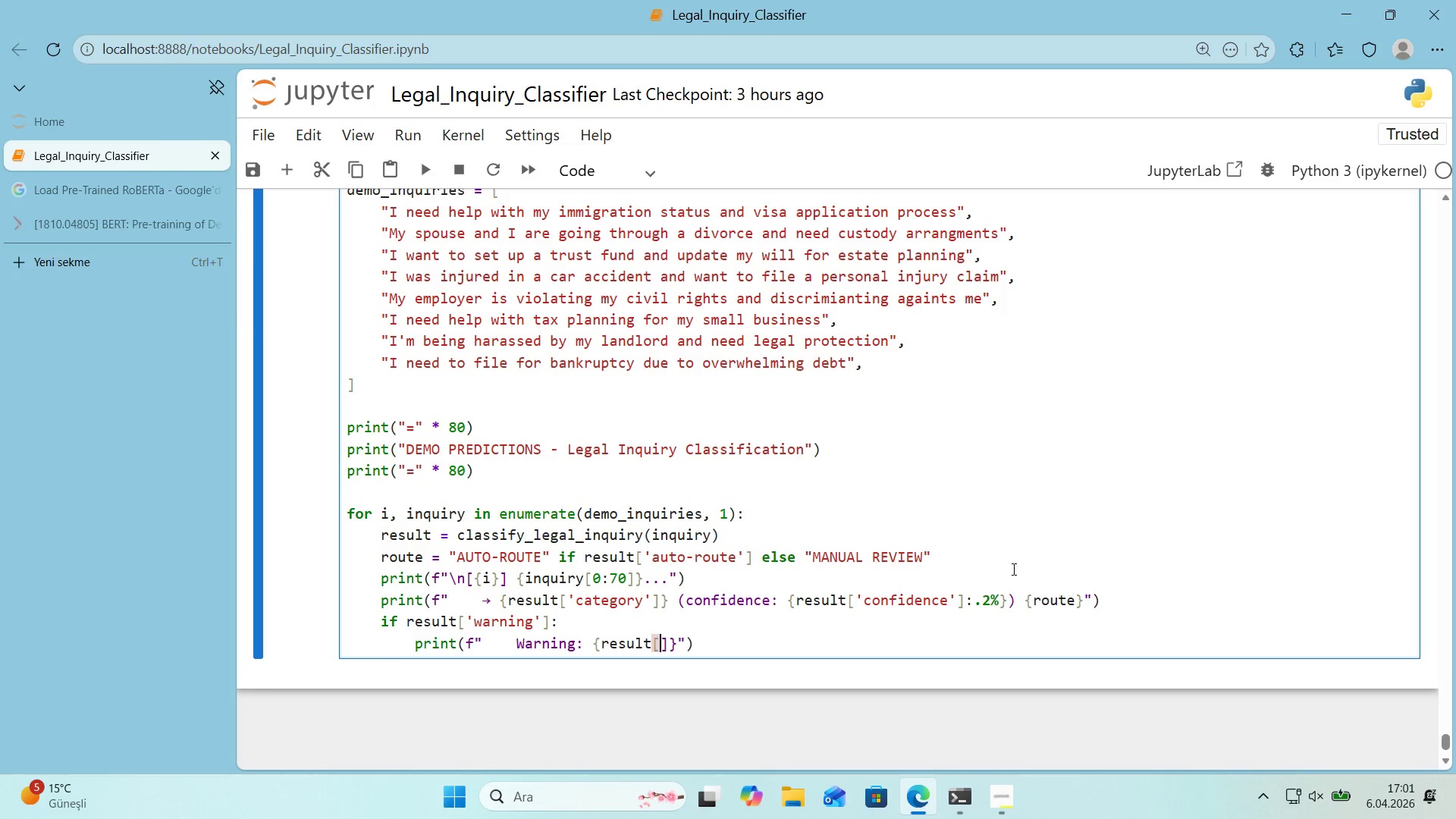 
type(@@)
 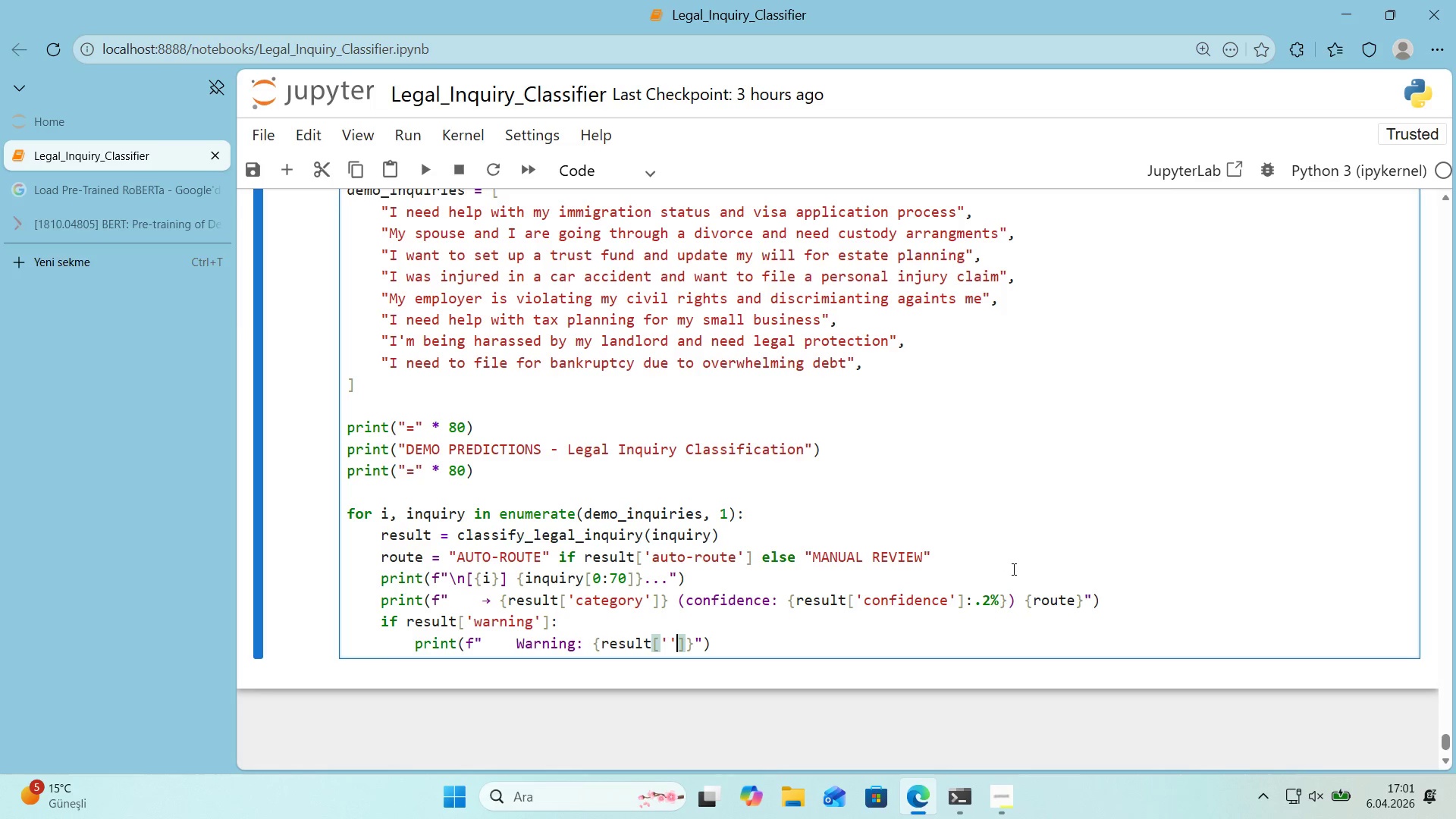 
key(ArrowLeft)
 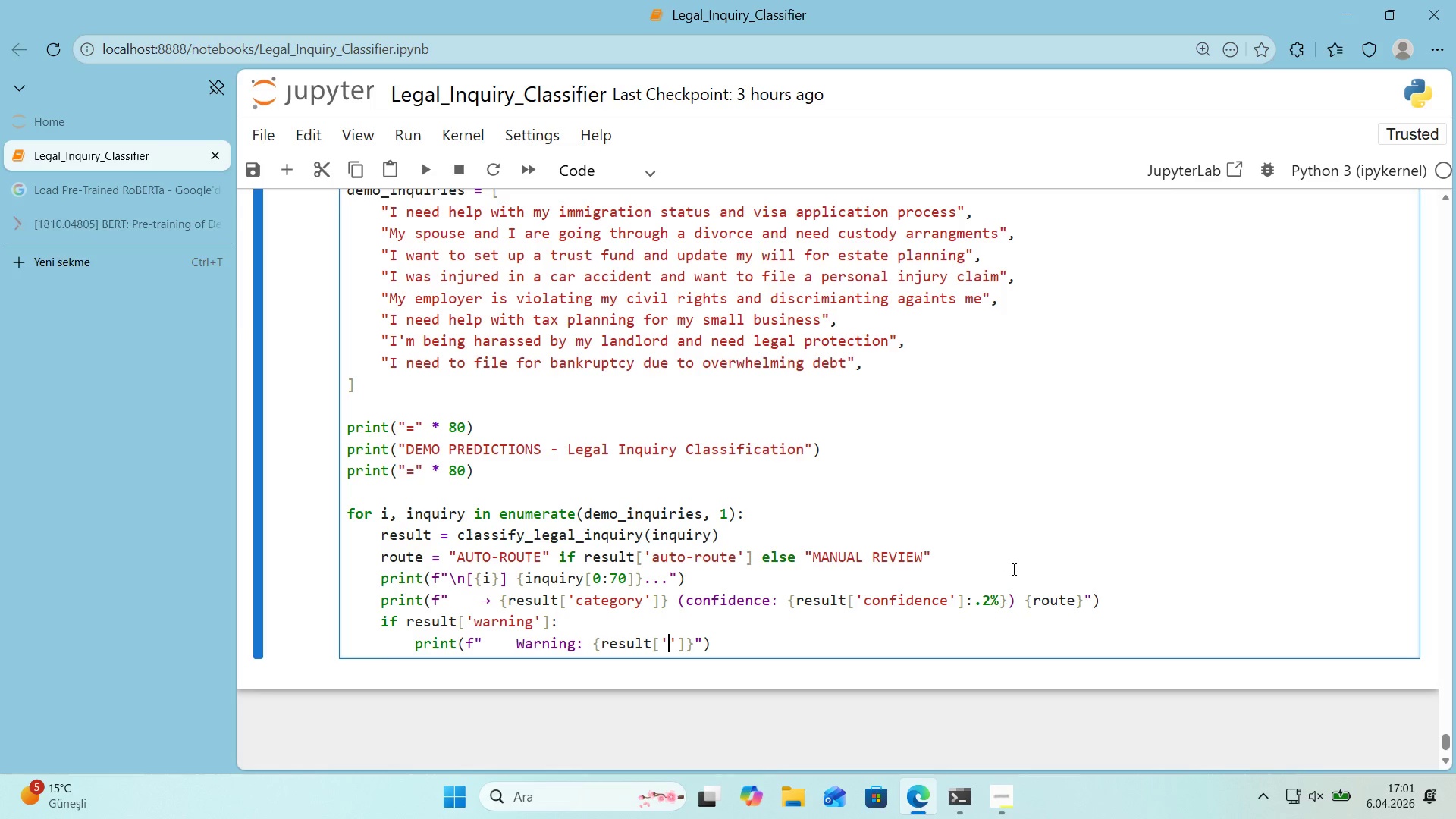 
type(warn'ng)
 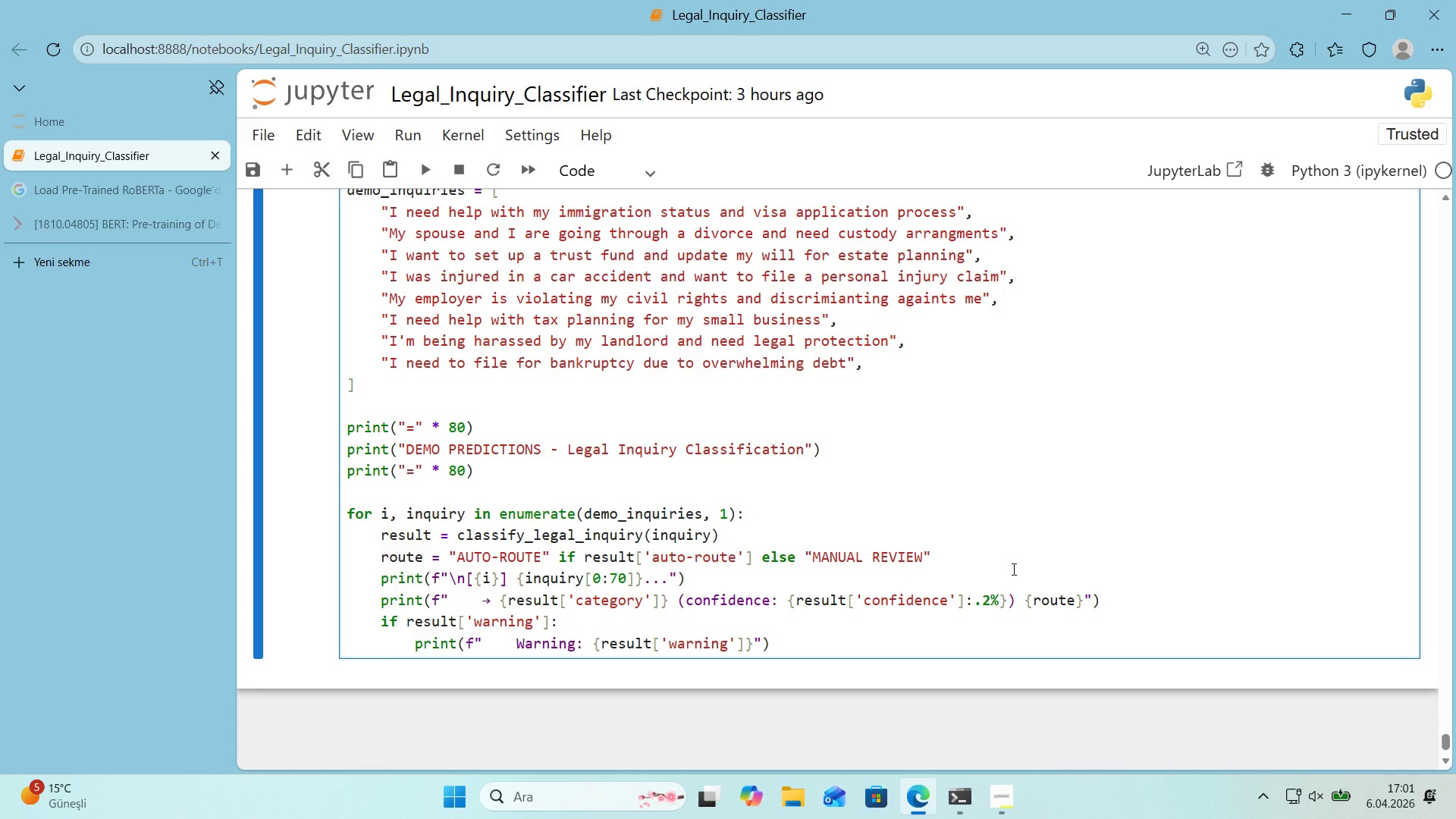 
key(ArrowRight)
 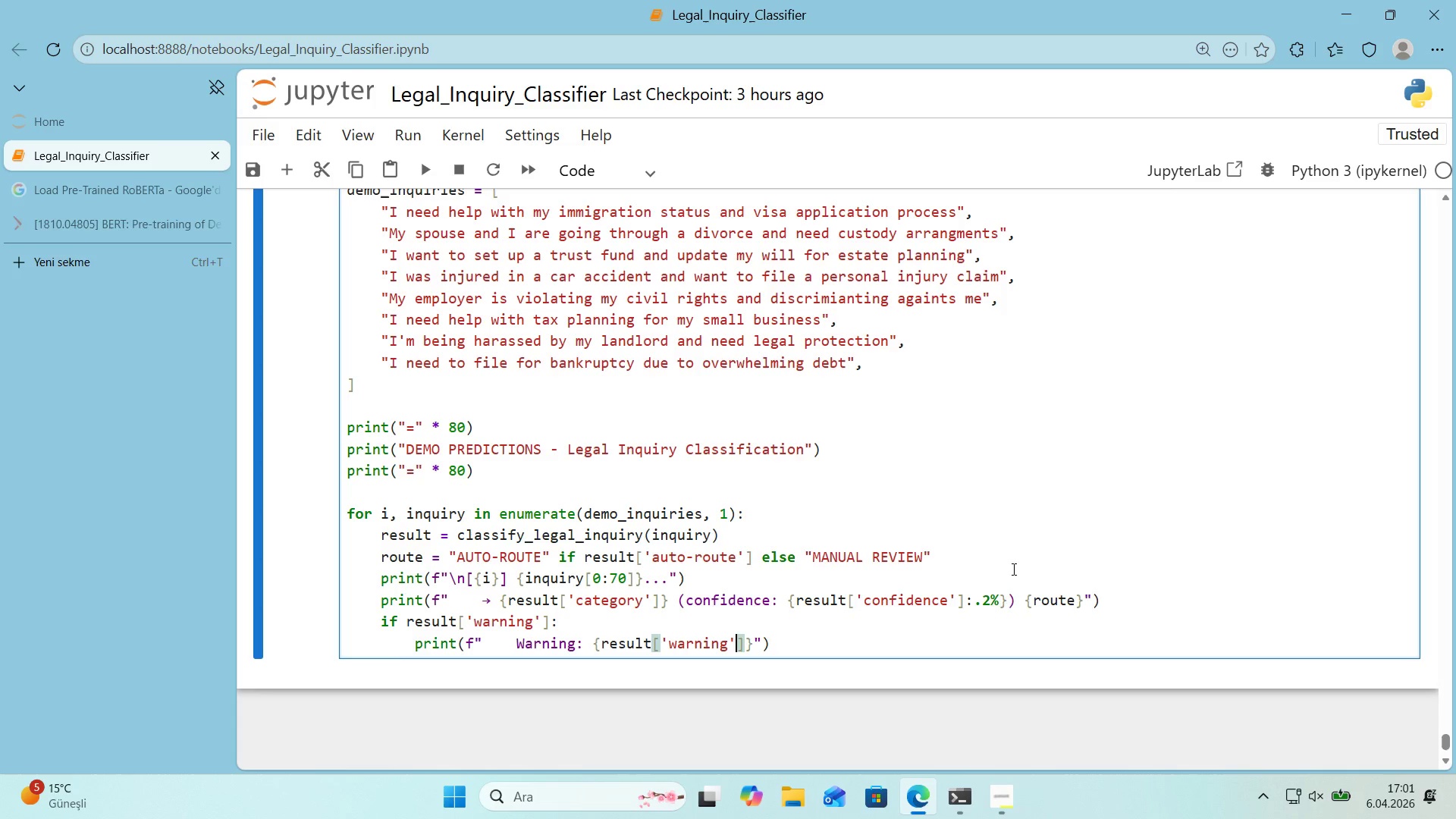 
key(ArrowRight)
 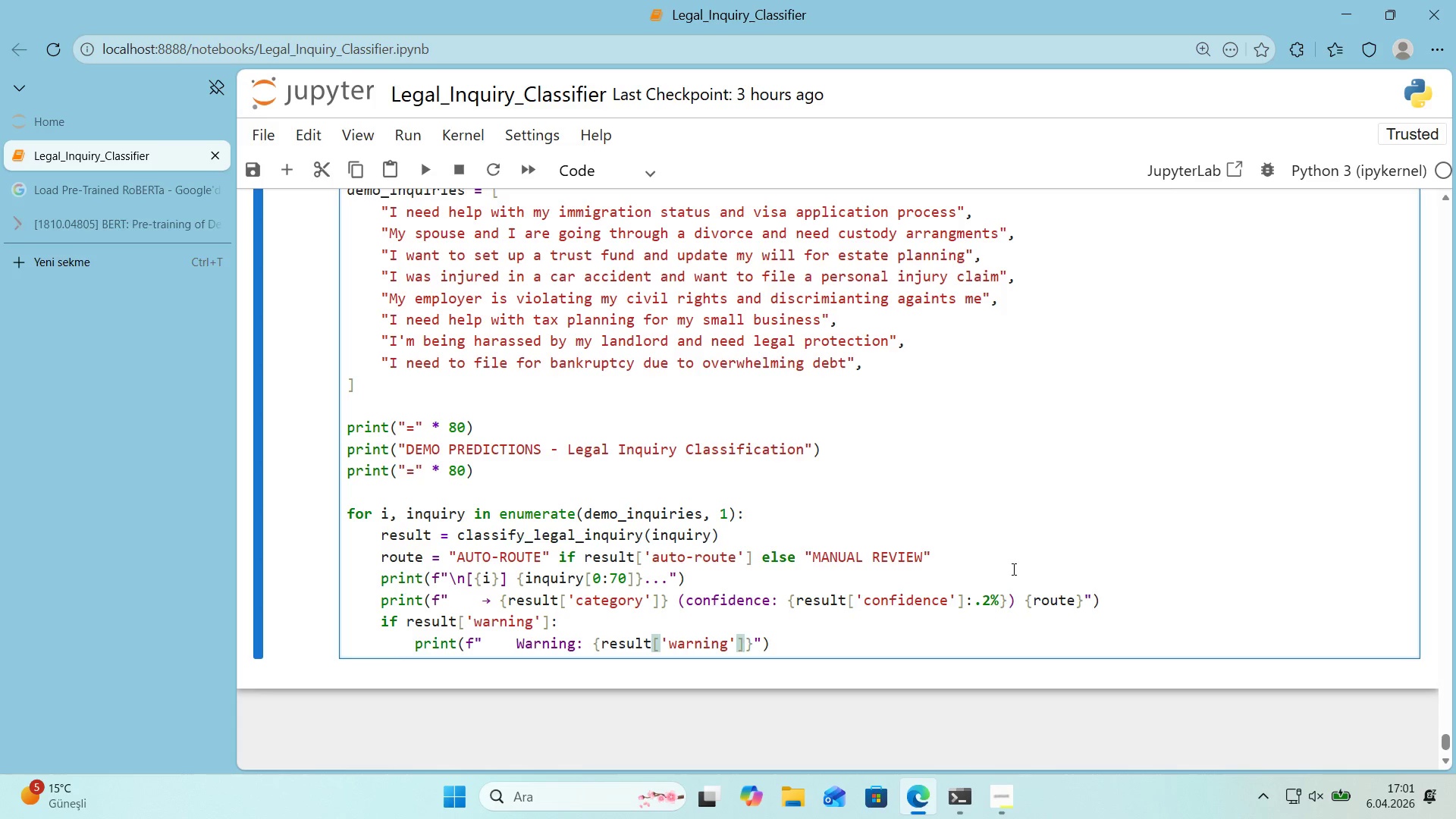 
key(ArrowRight)
 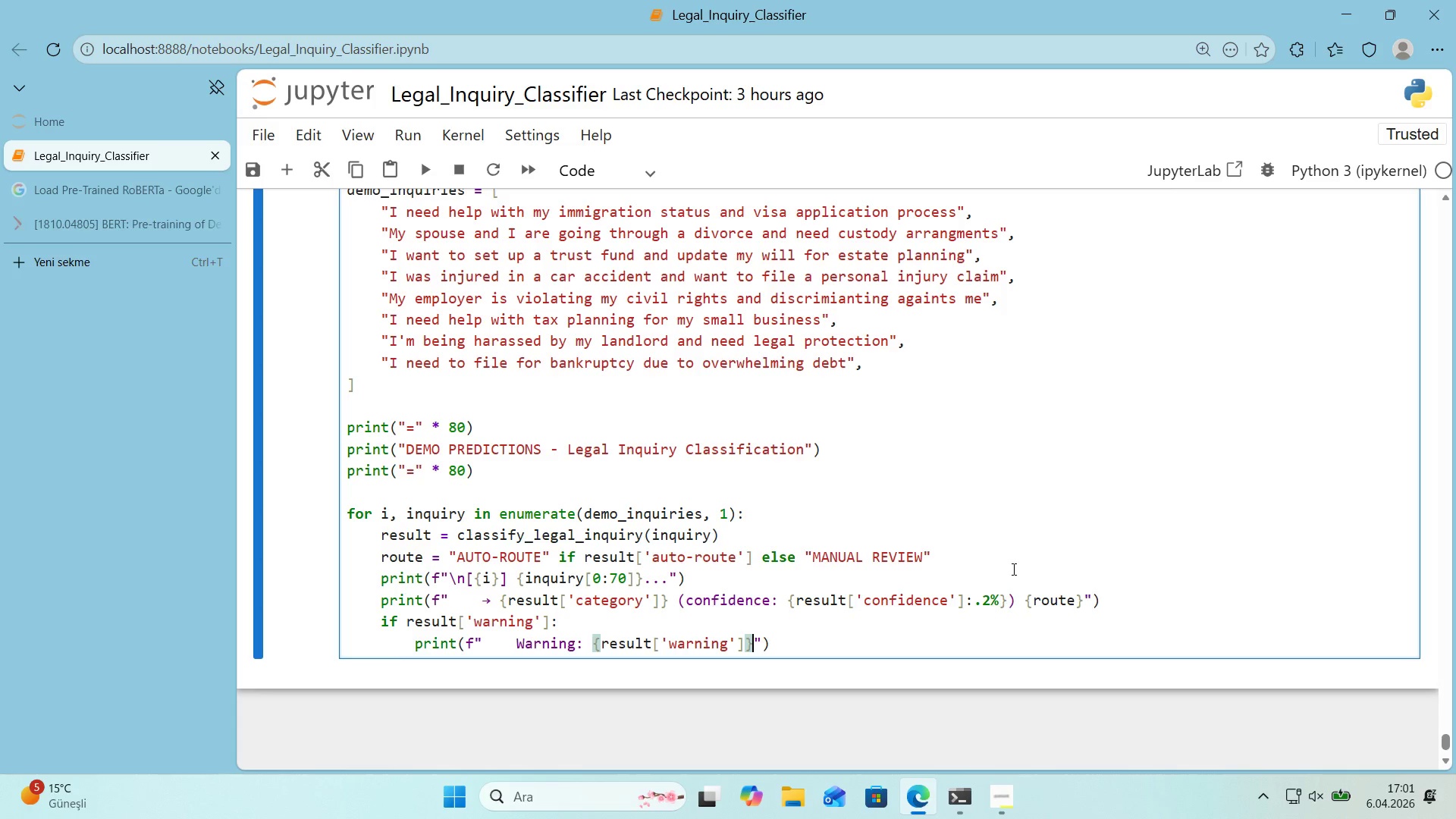 
key(ArrowRight)
 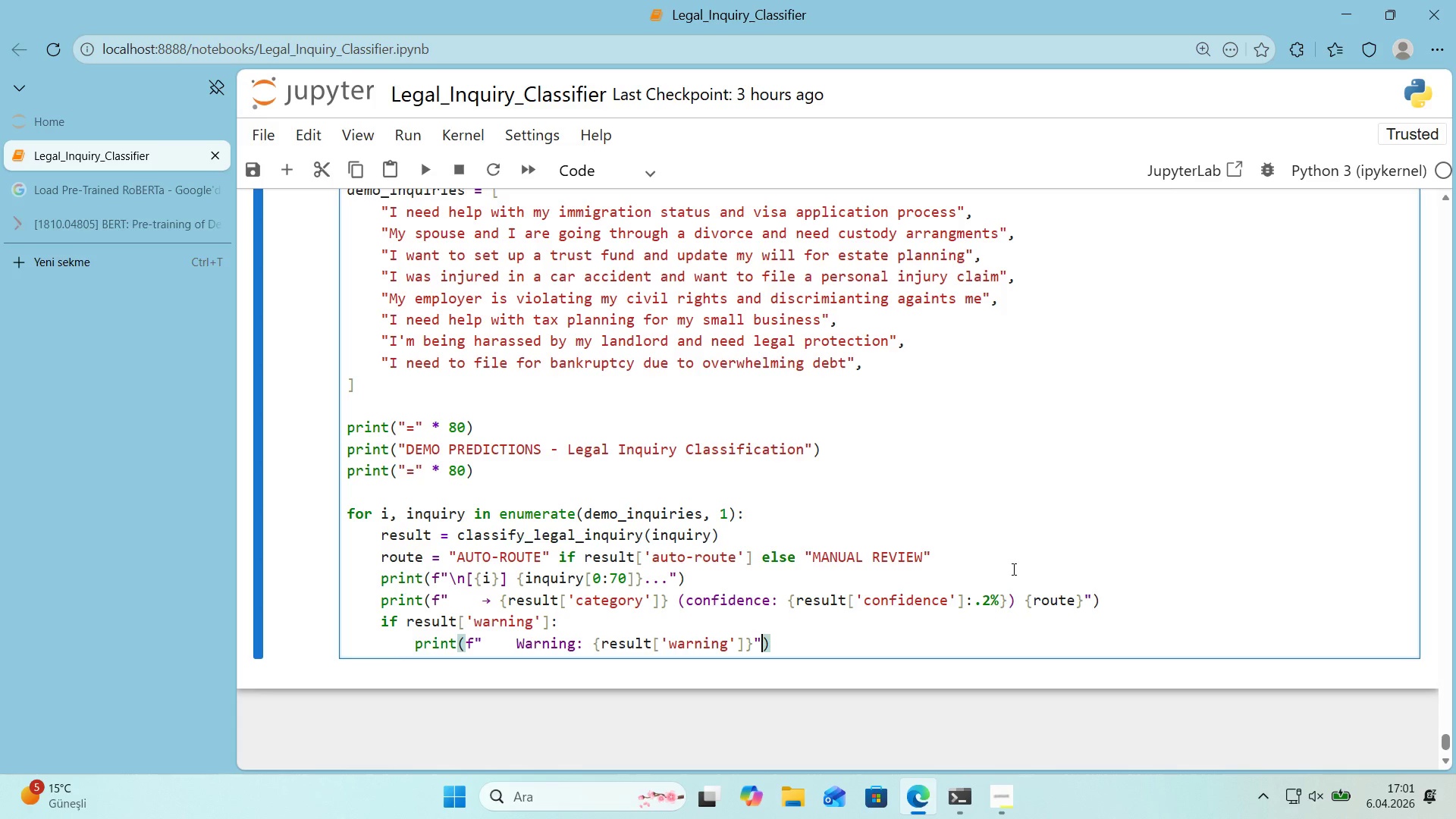 
key(ArrowRight)
 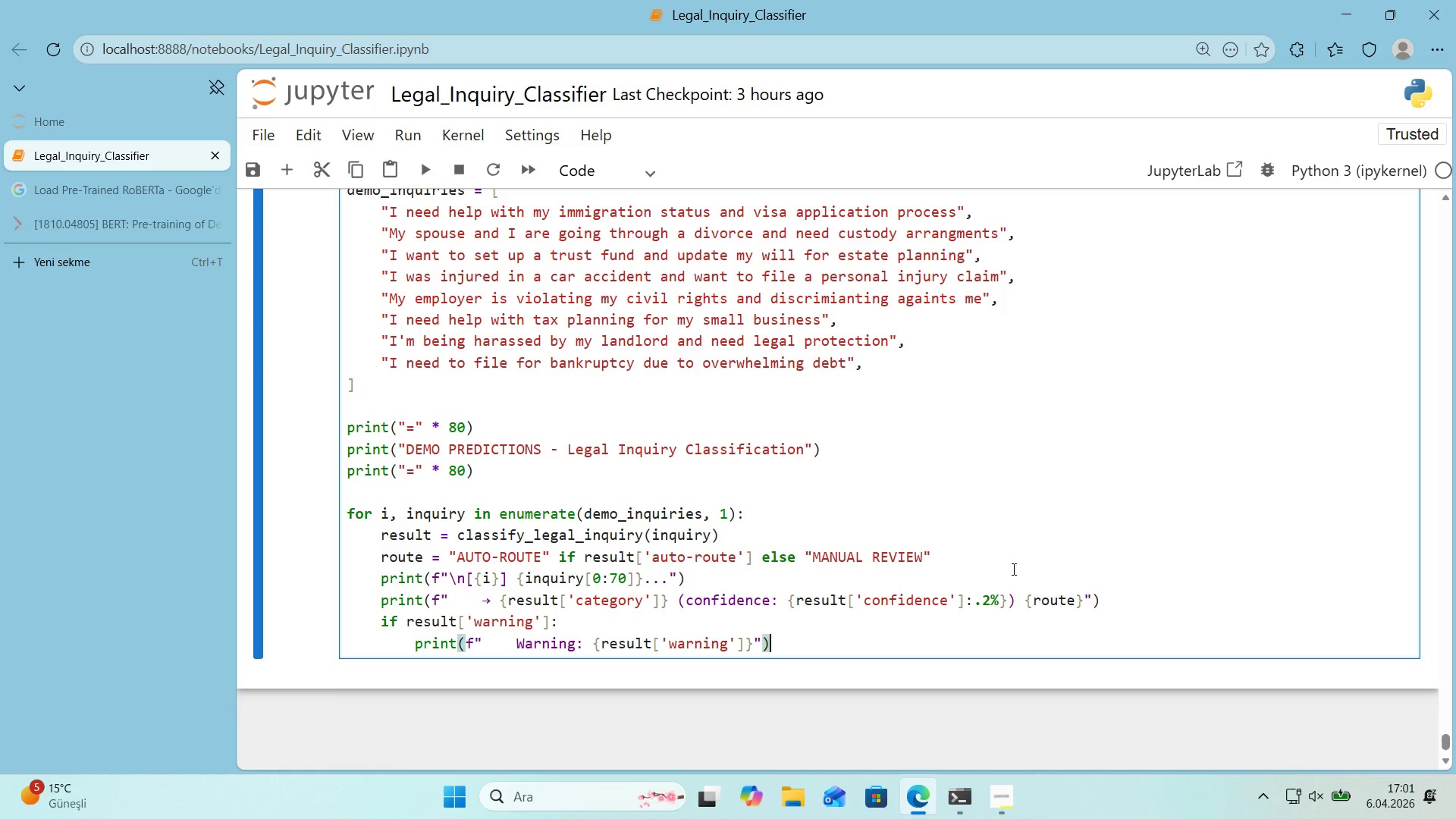 
key(Enter)
 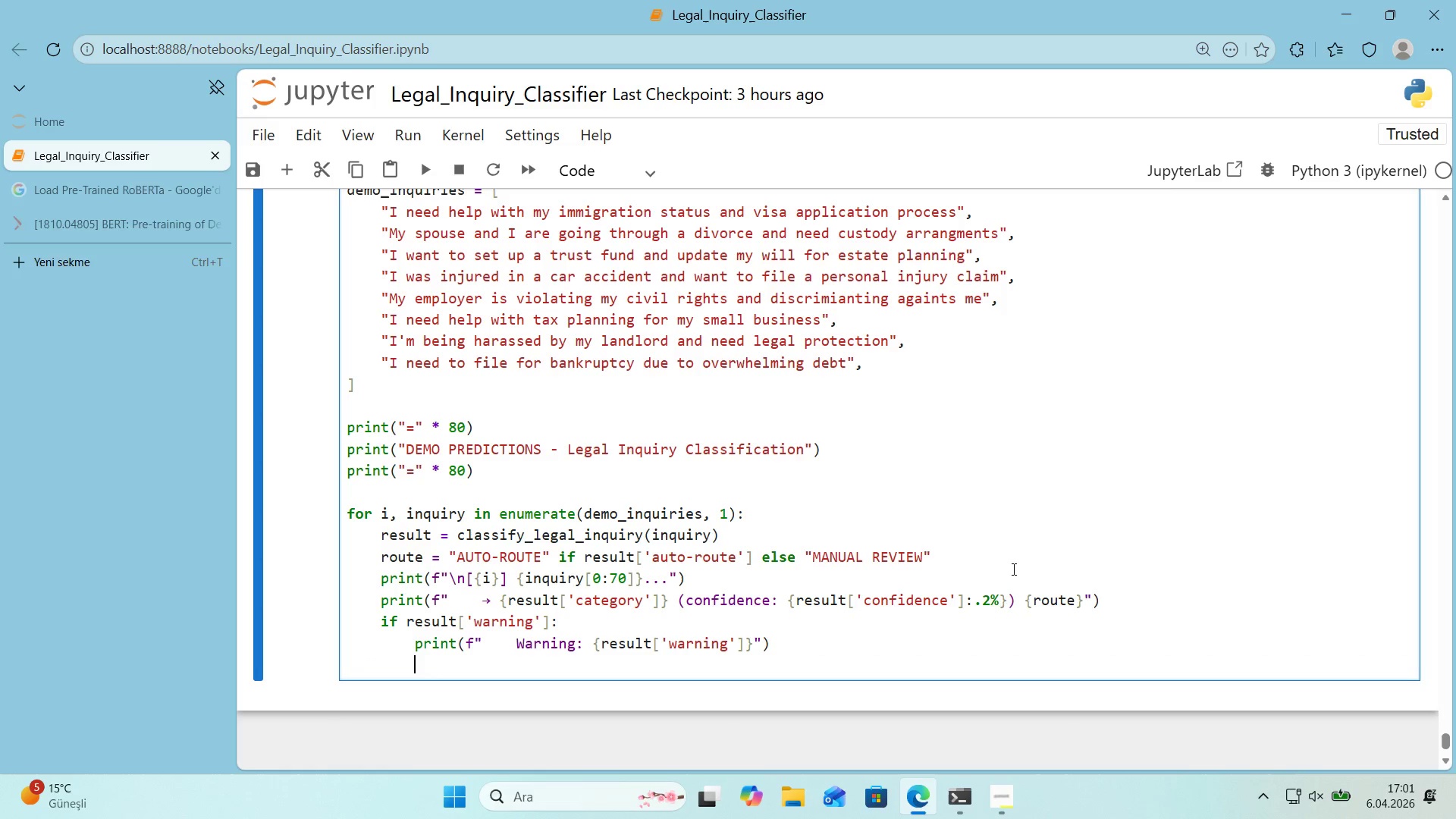 
key(Backspace)
 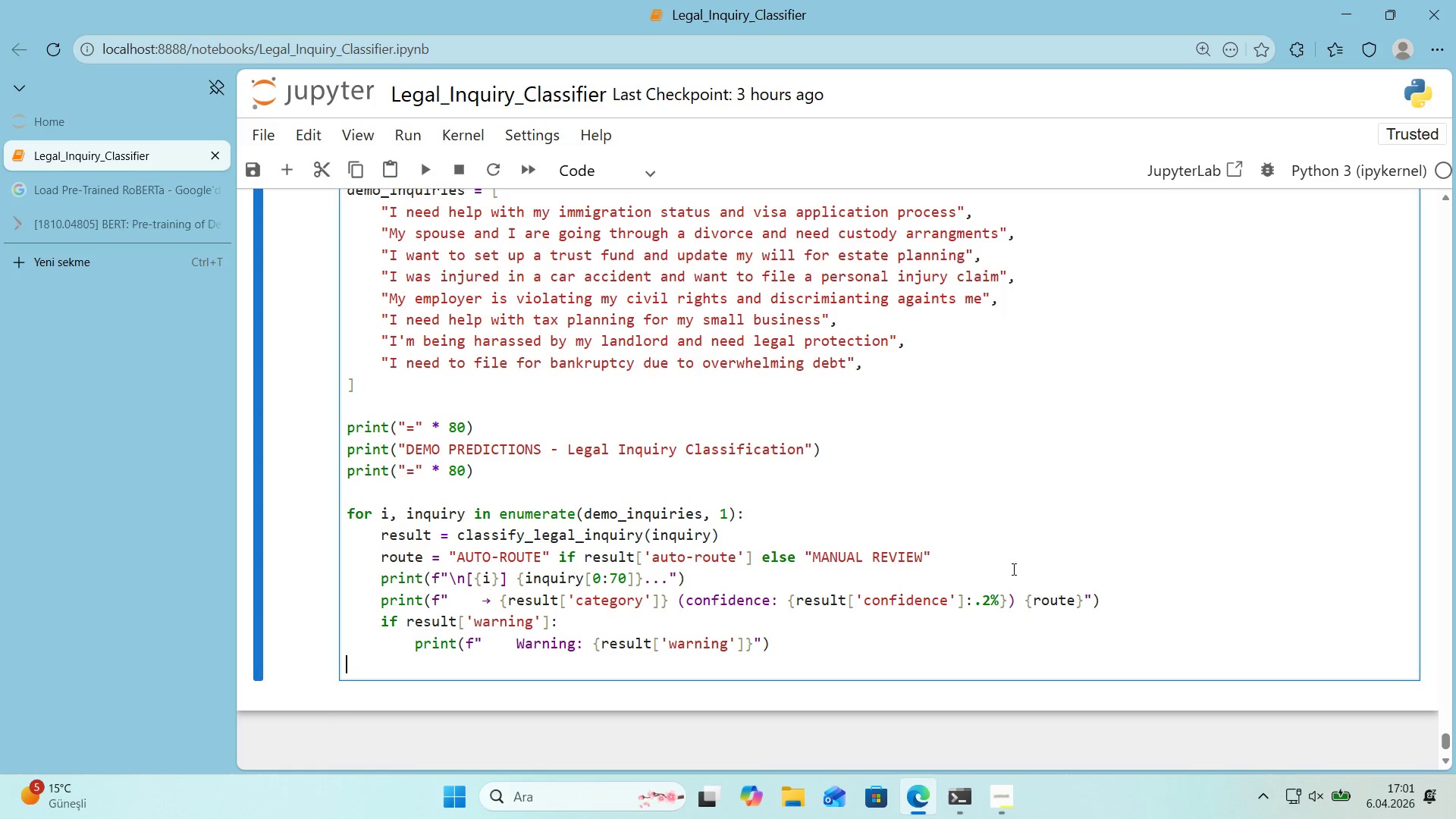 
key(Backspace)
 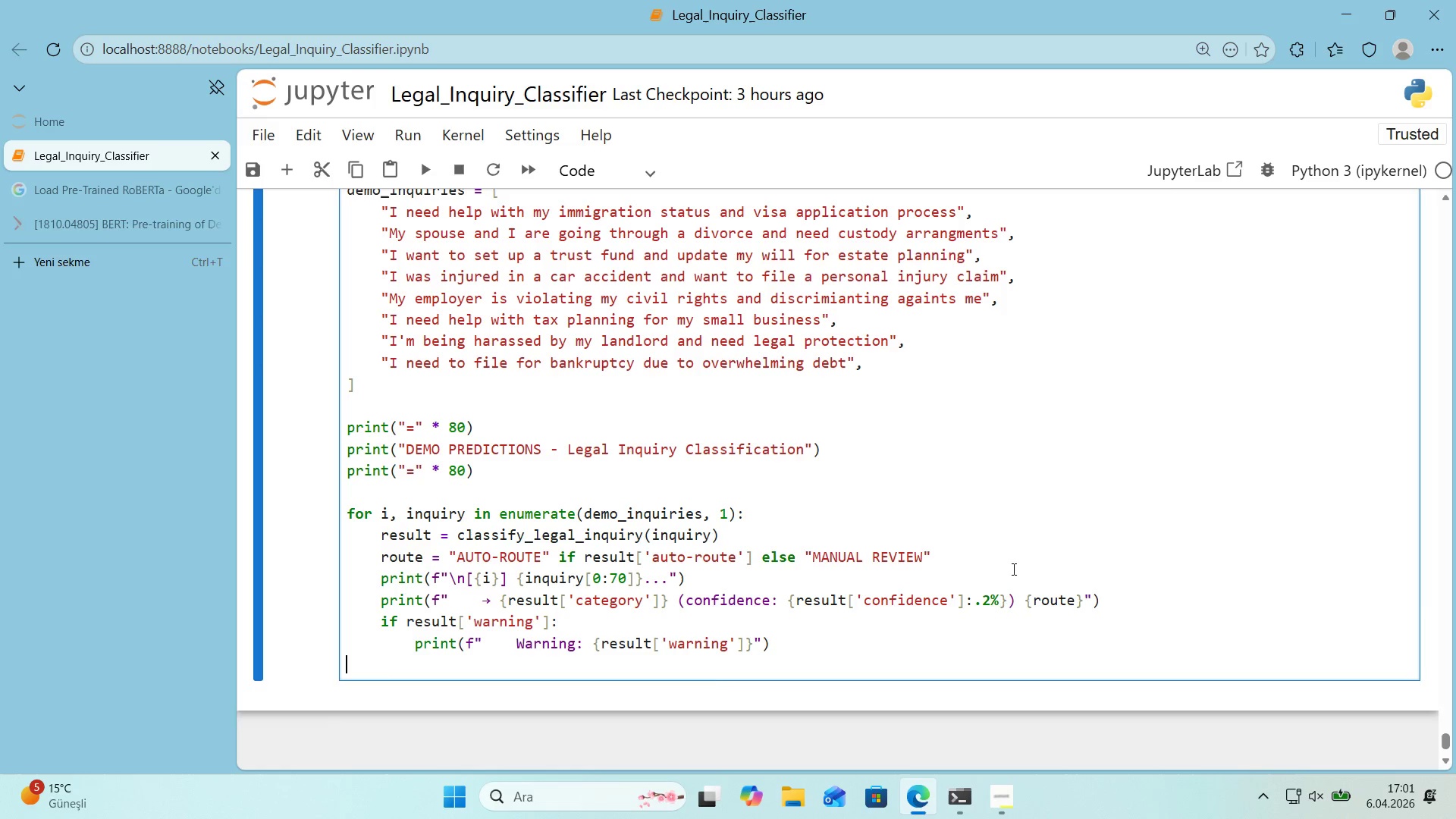 
key(Enter)
 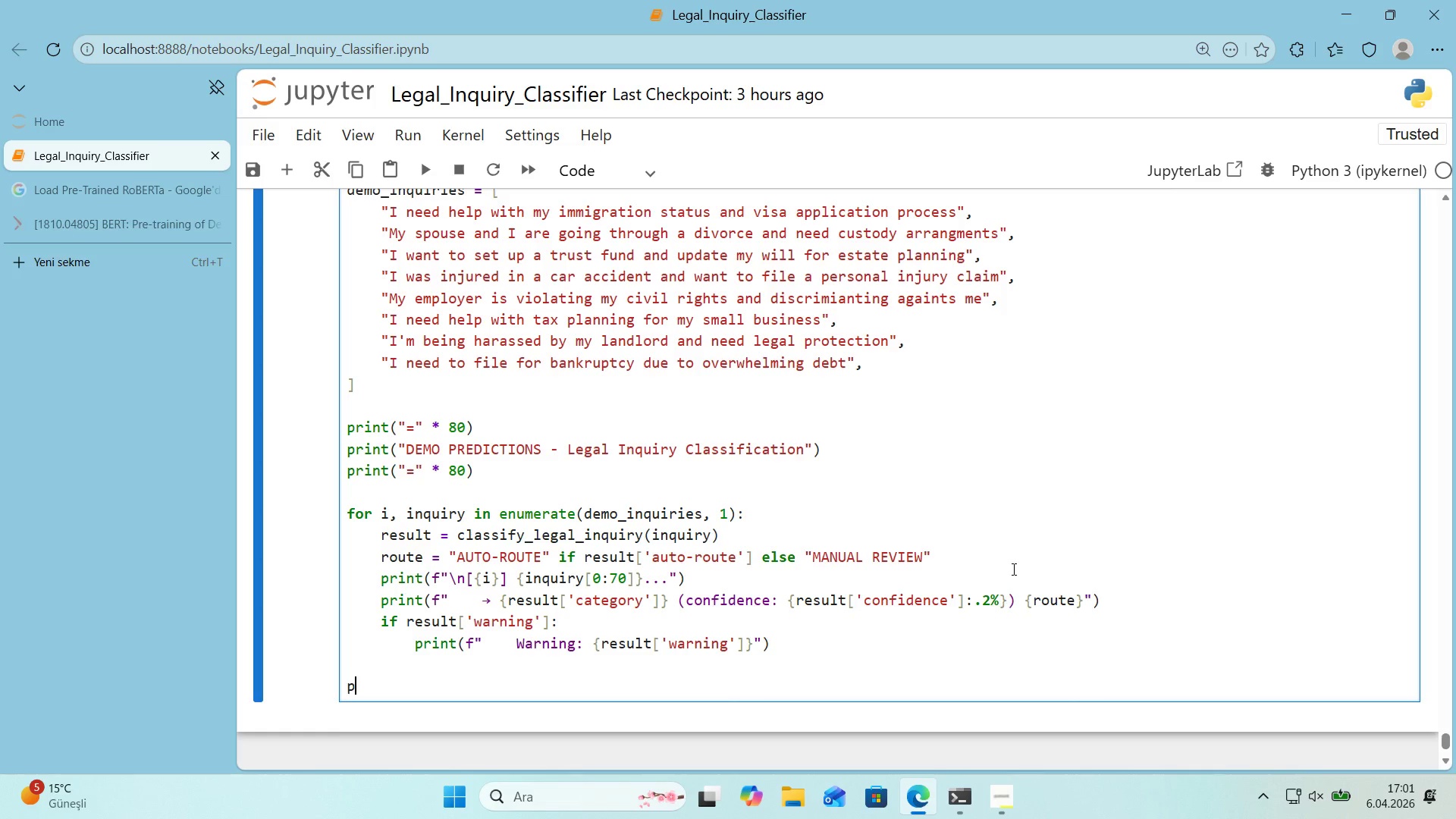 
type(pr'nt*()
 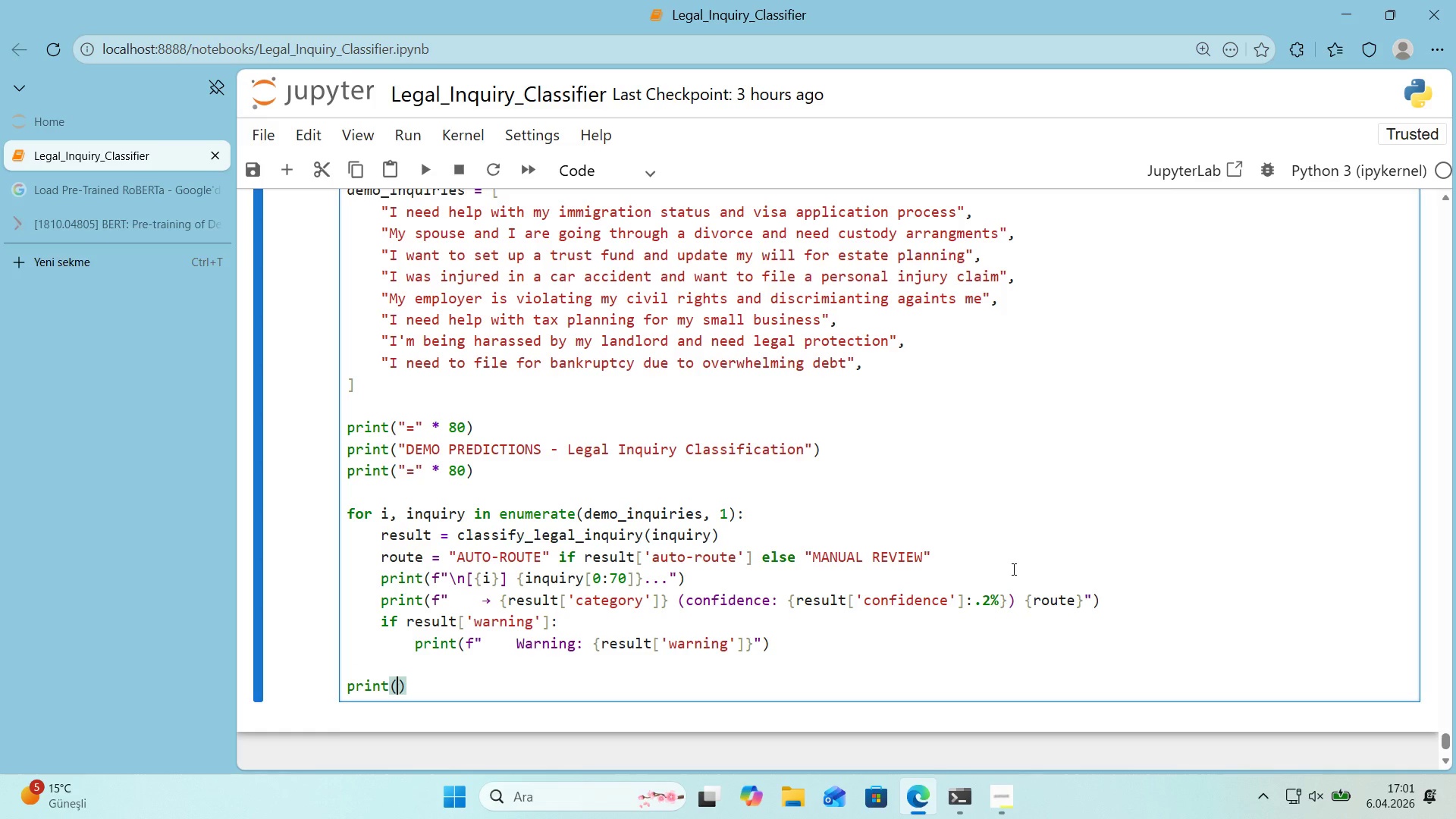 
 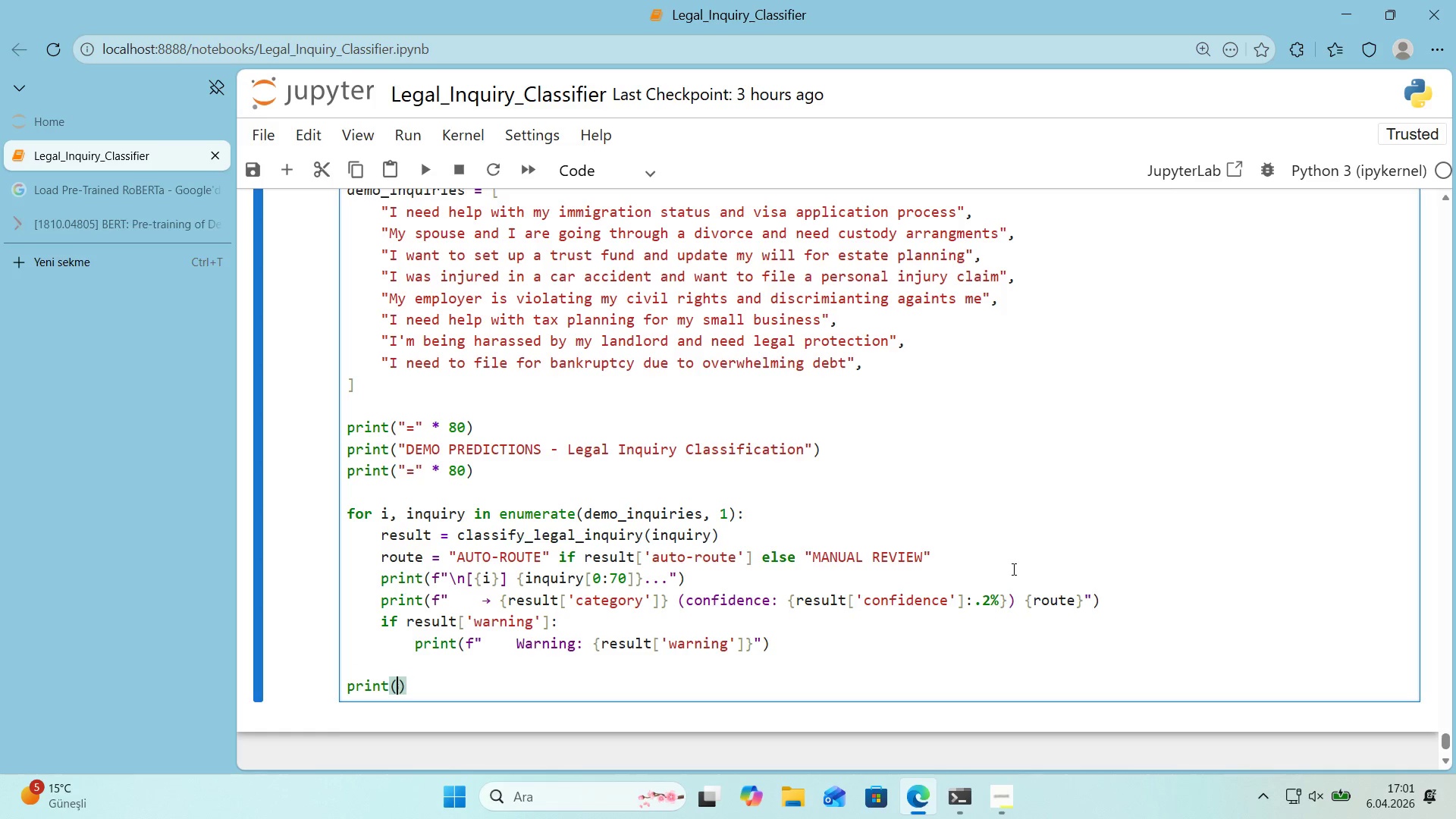 
key(ArrowLeft)
 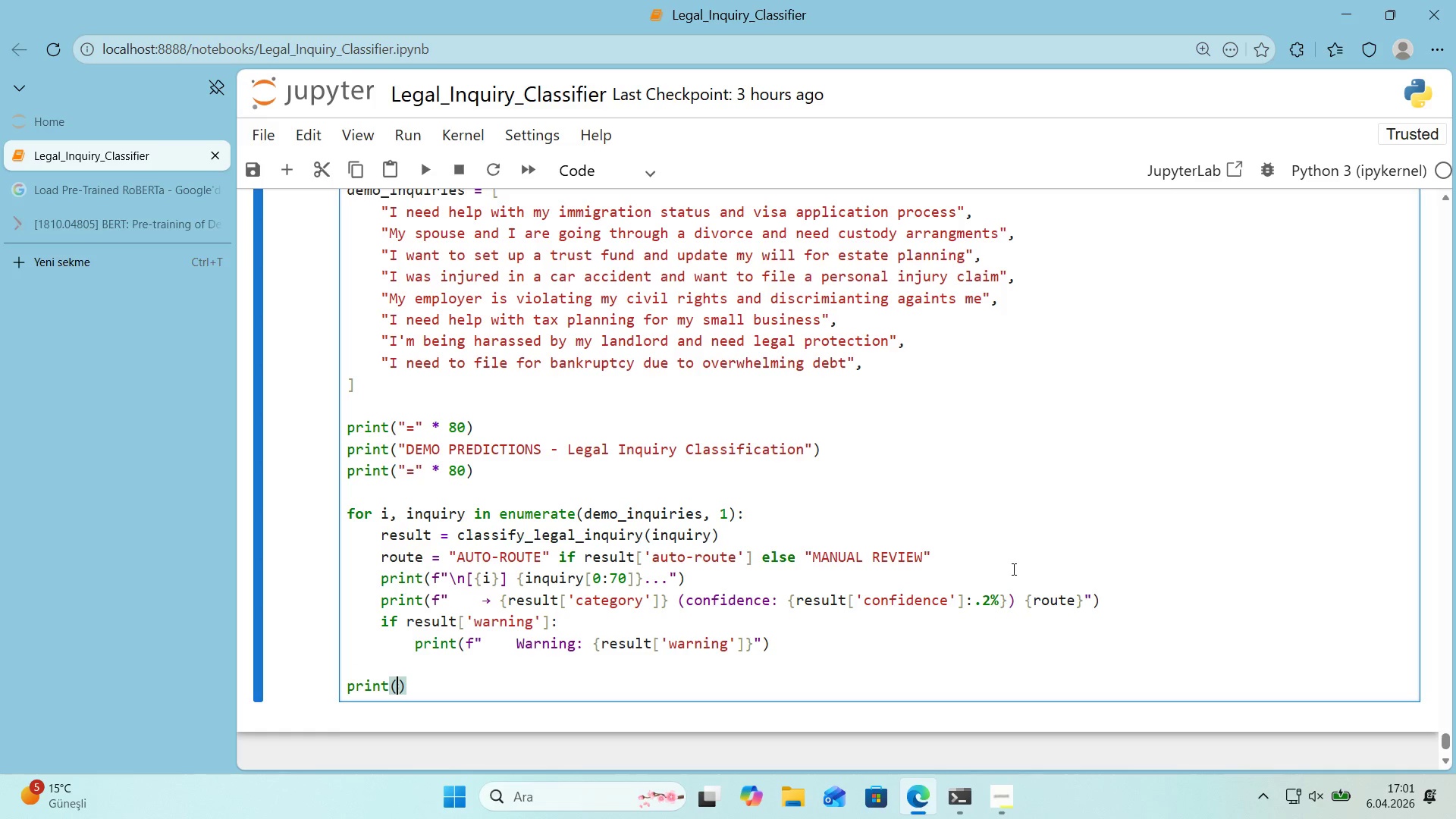 
key(F)
 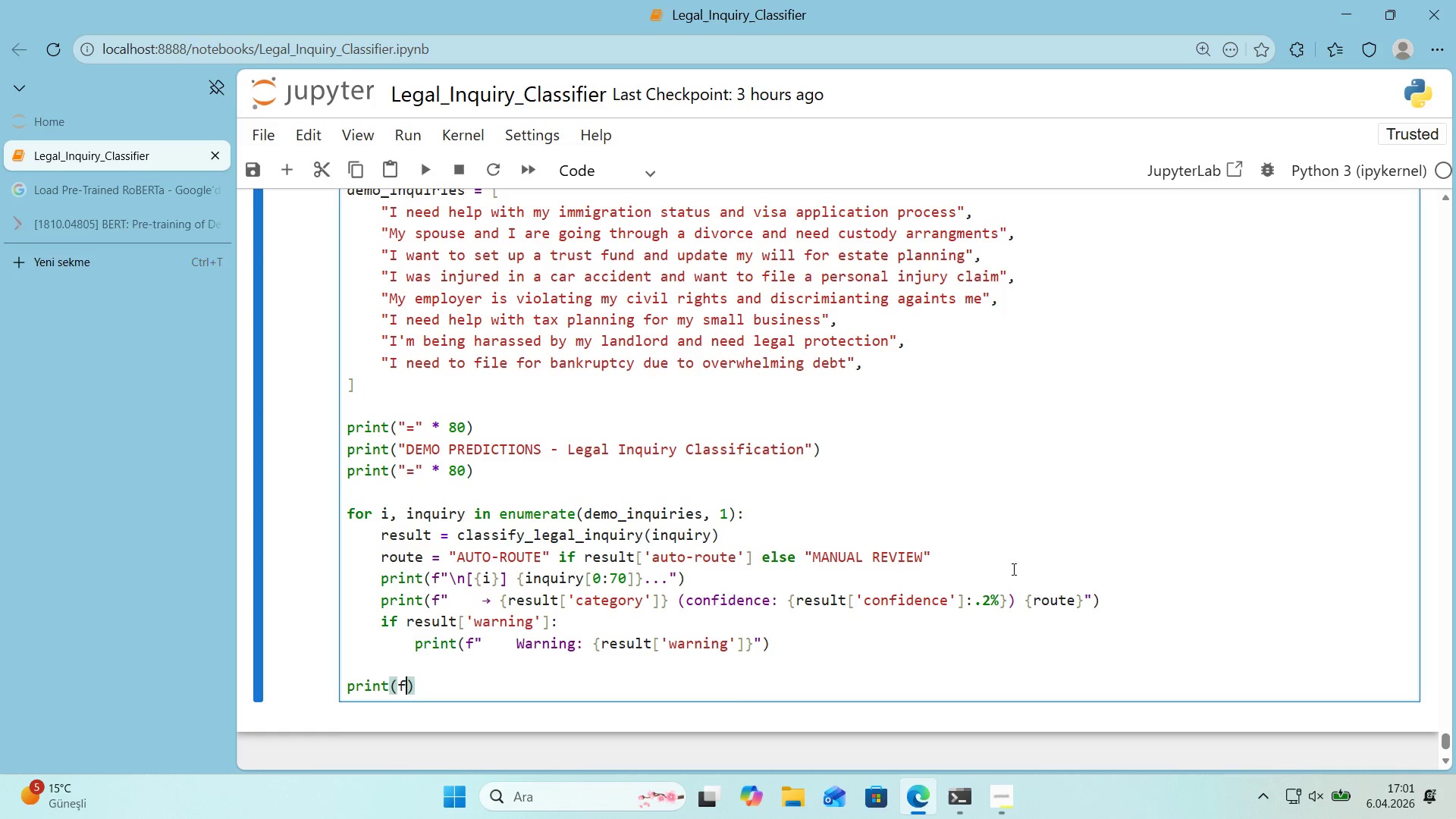 
key(Backquote)
 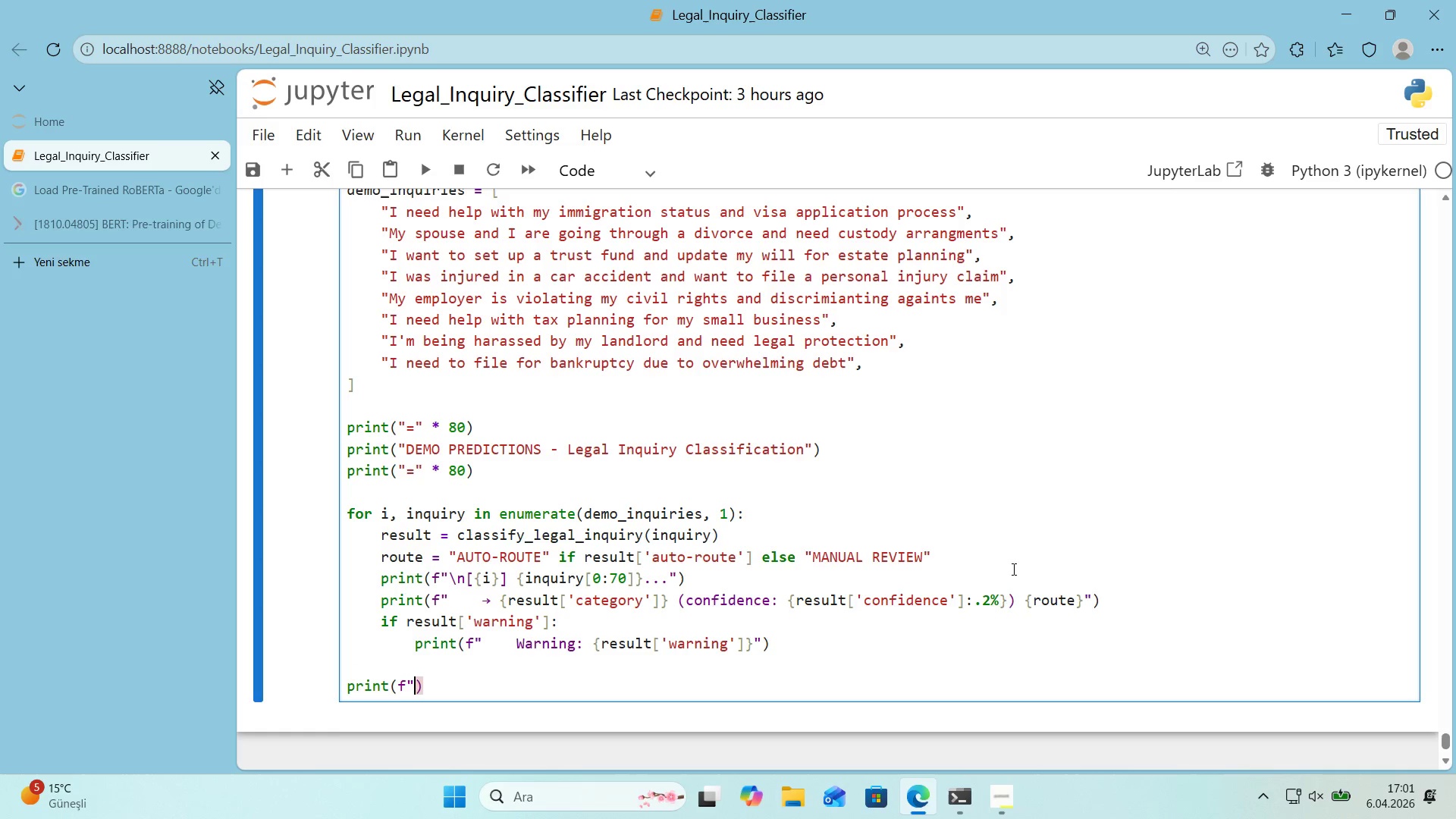 
key(Backquote)
 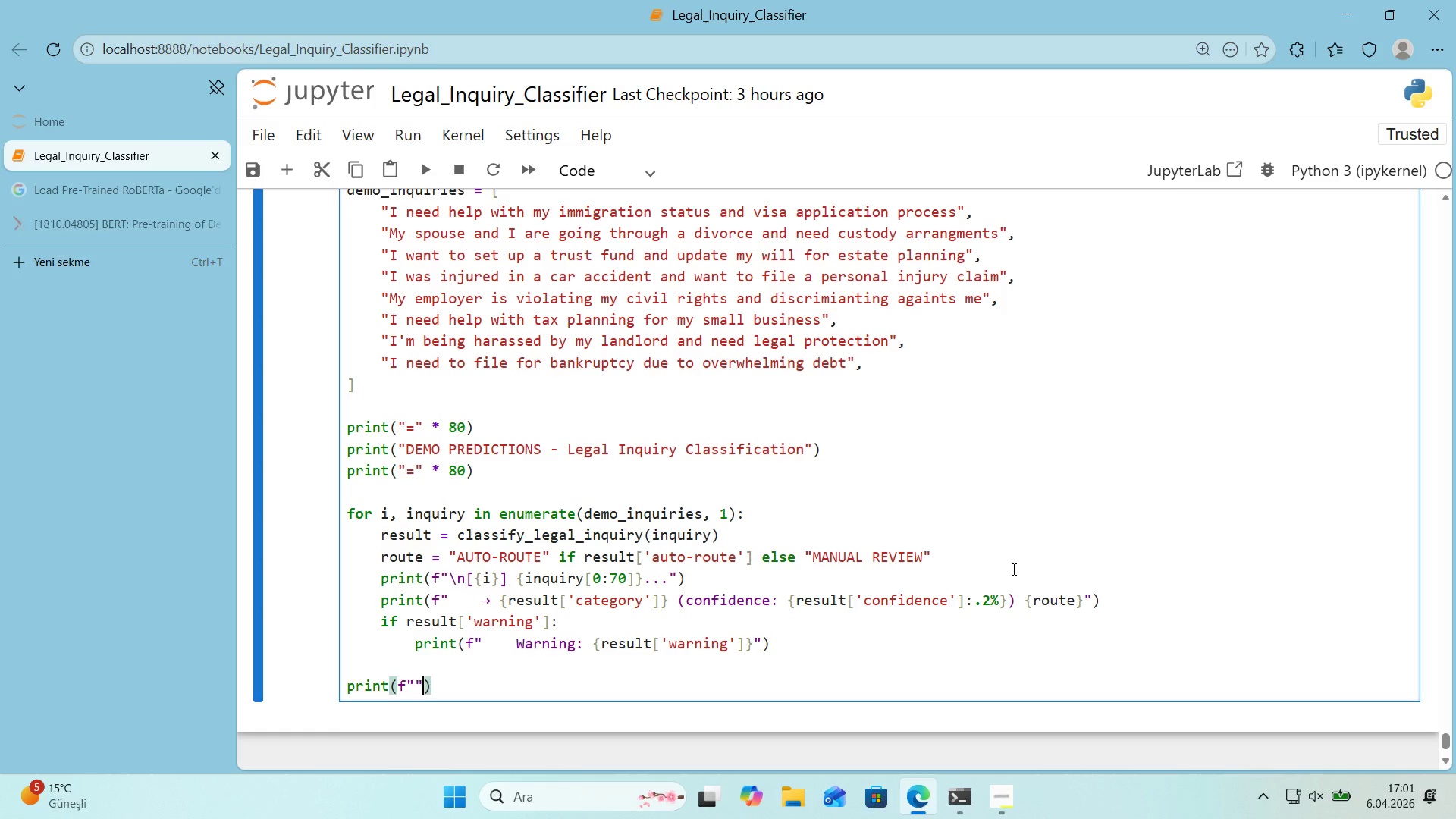 
key(ArrowLeft)
 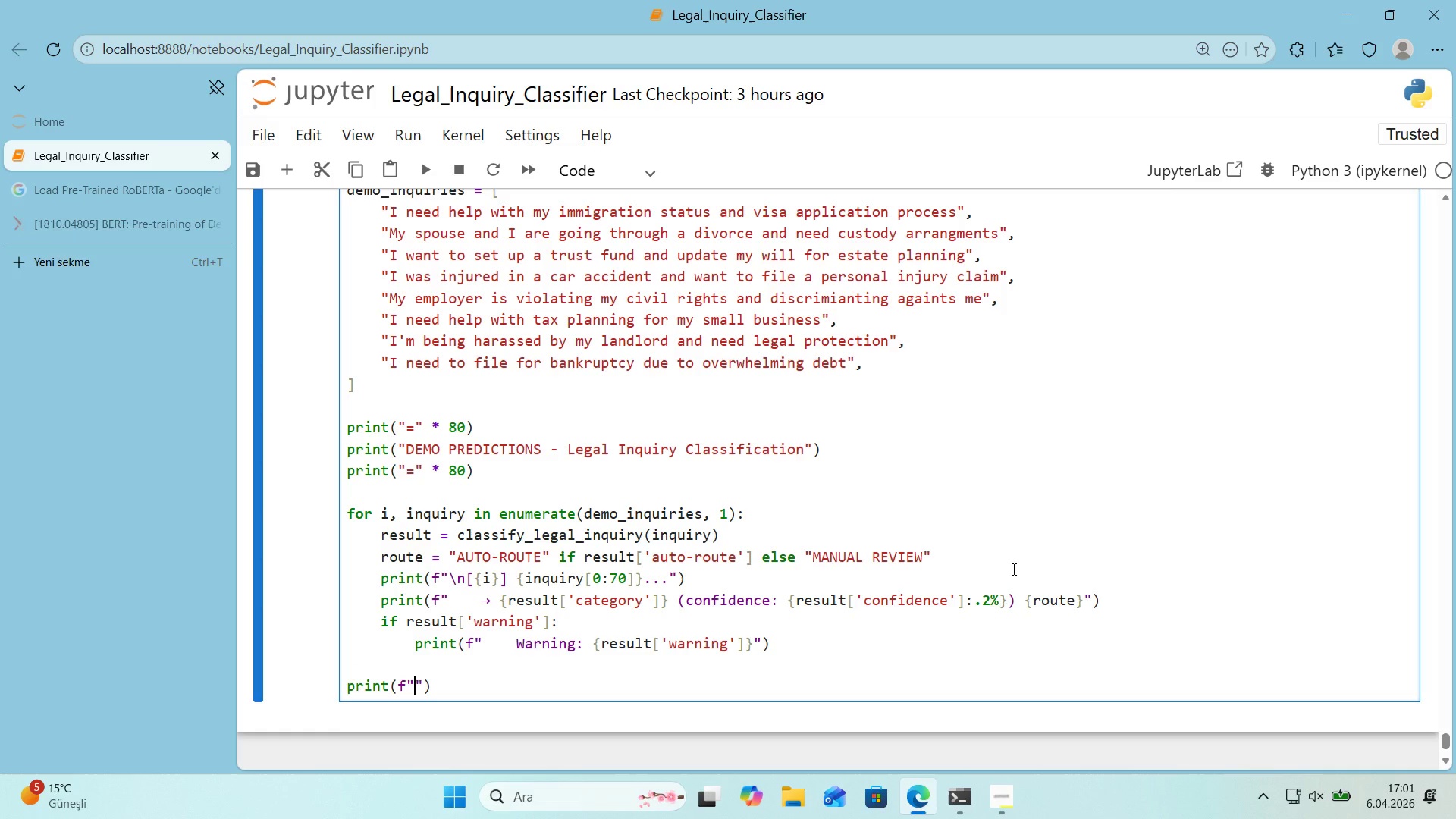 
key(Alt+Control+IntlYen)
 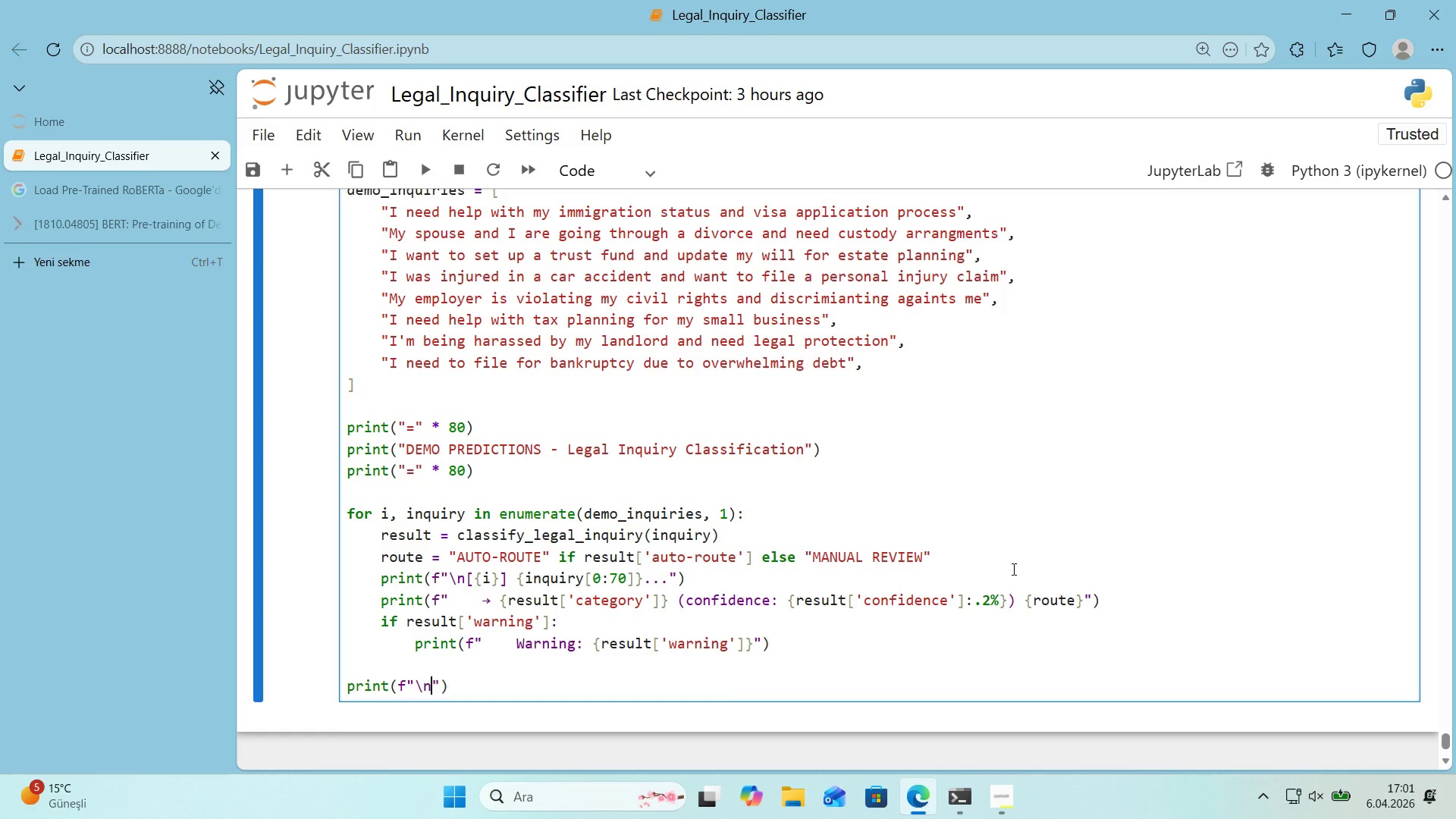 
key(N)
 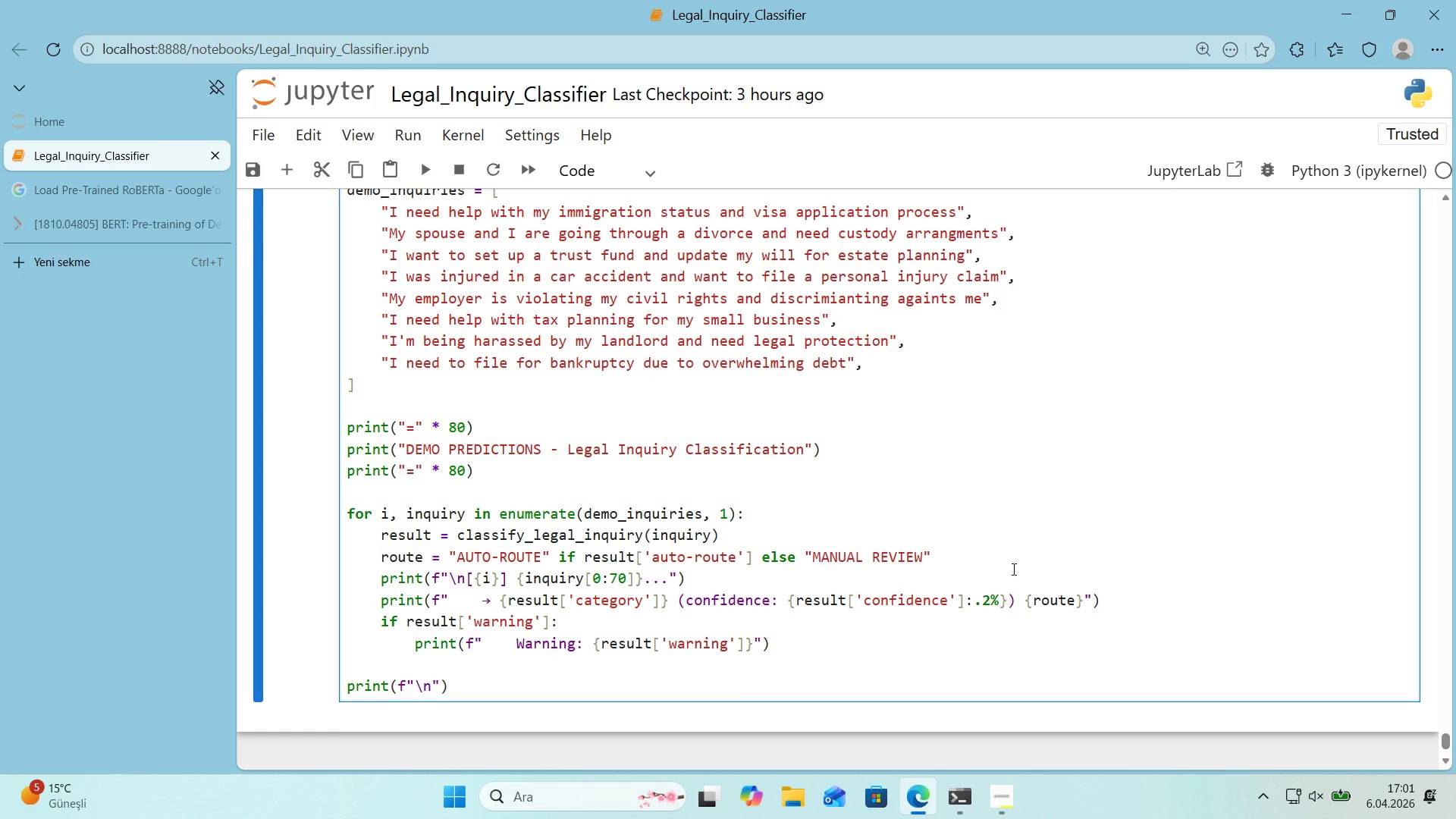 
key(Alt+Control+7)
 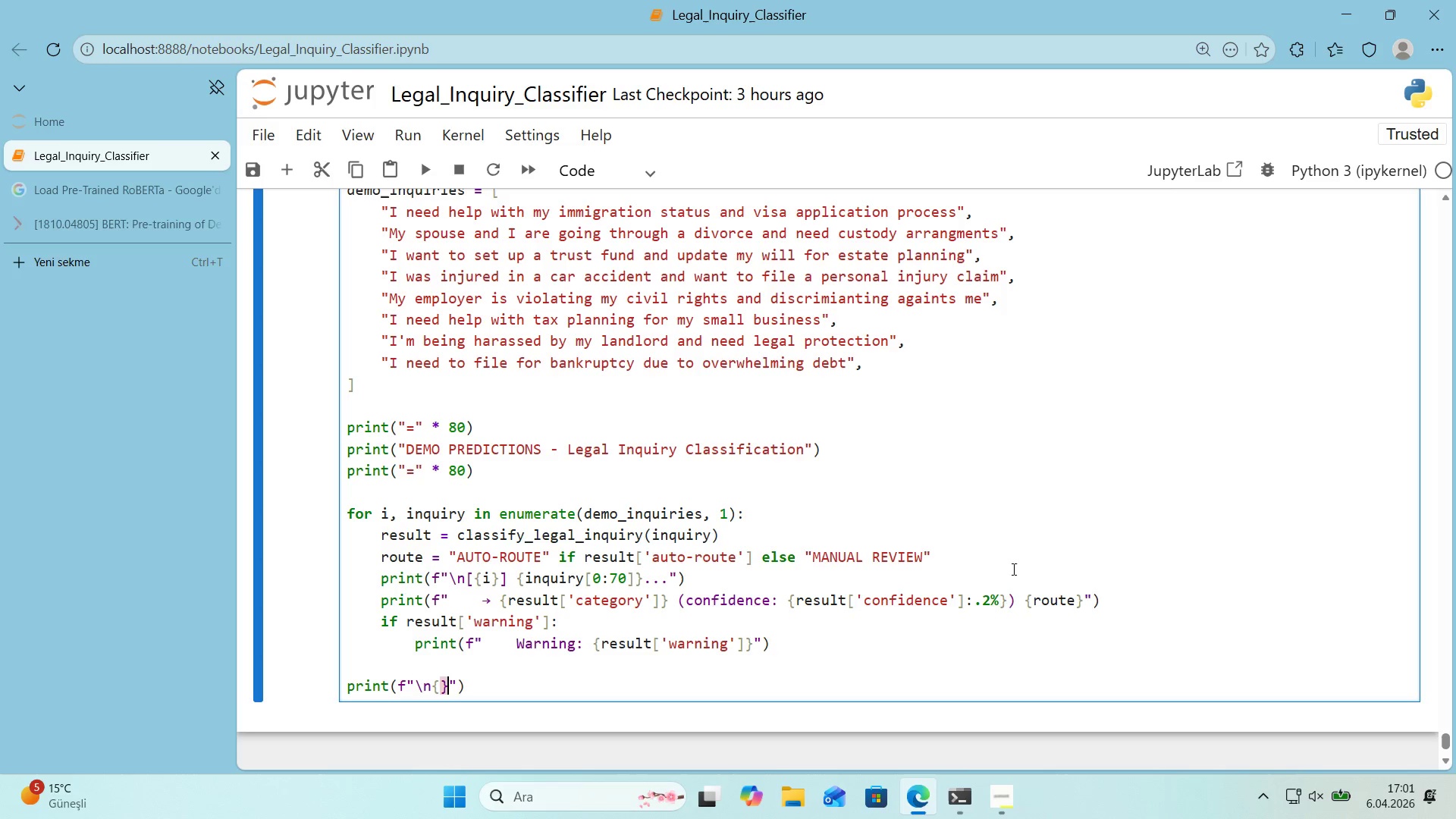 
key(Alt+Control+0)
 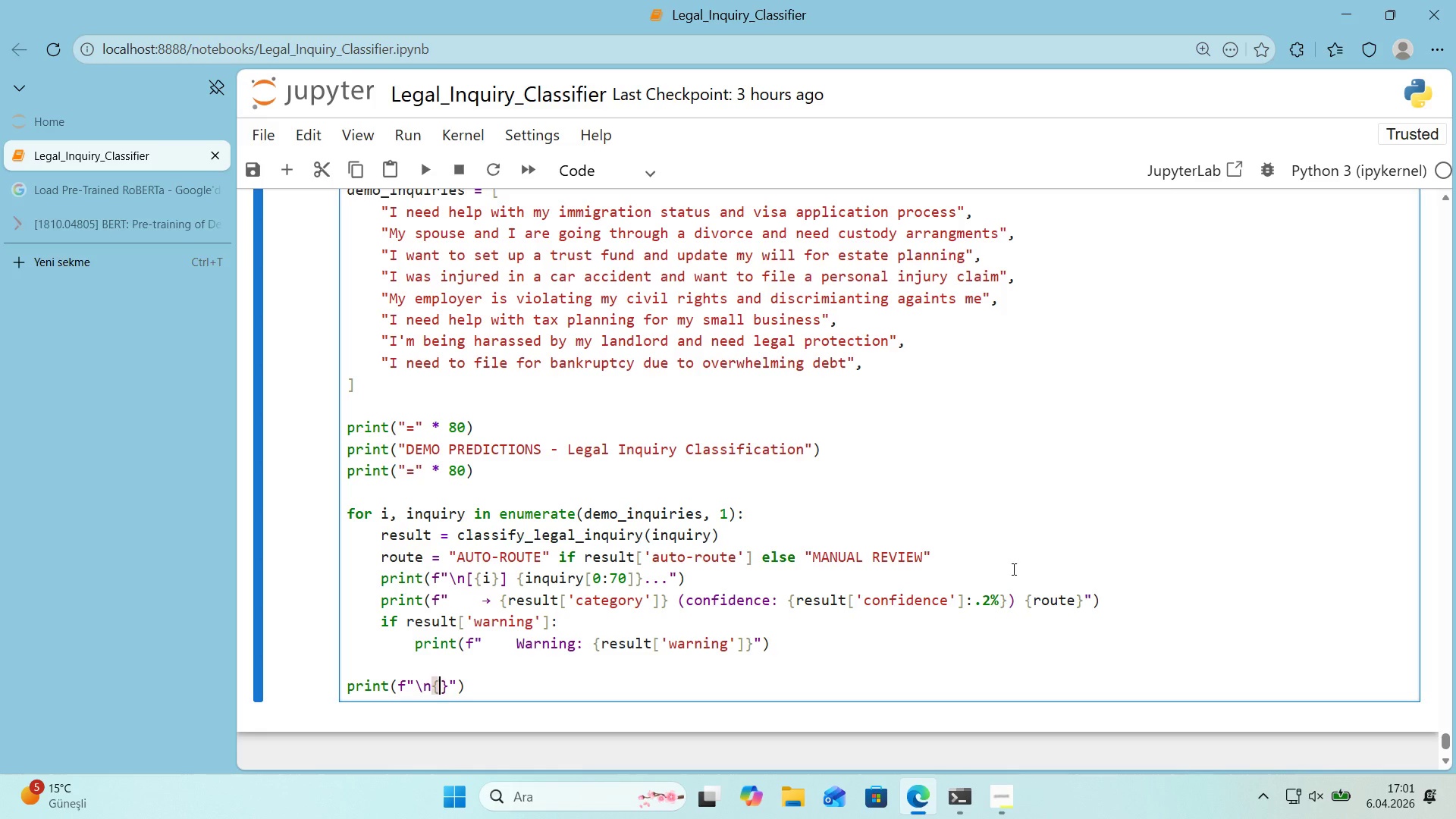 
key(ArrowLeft)
 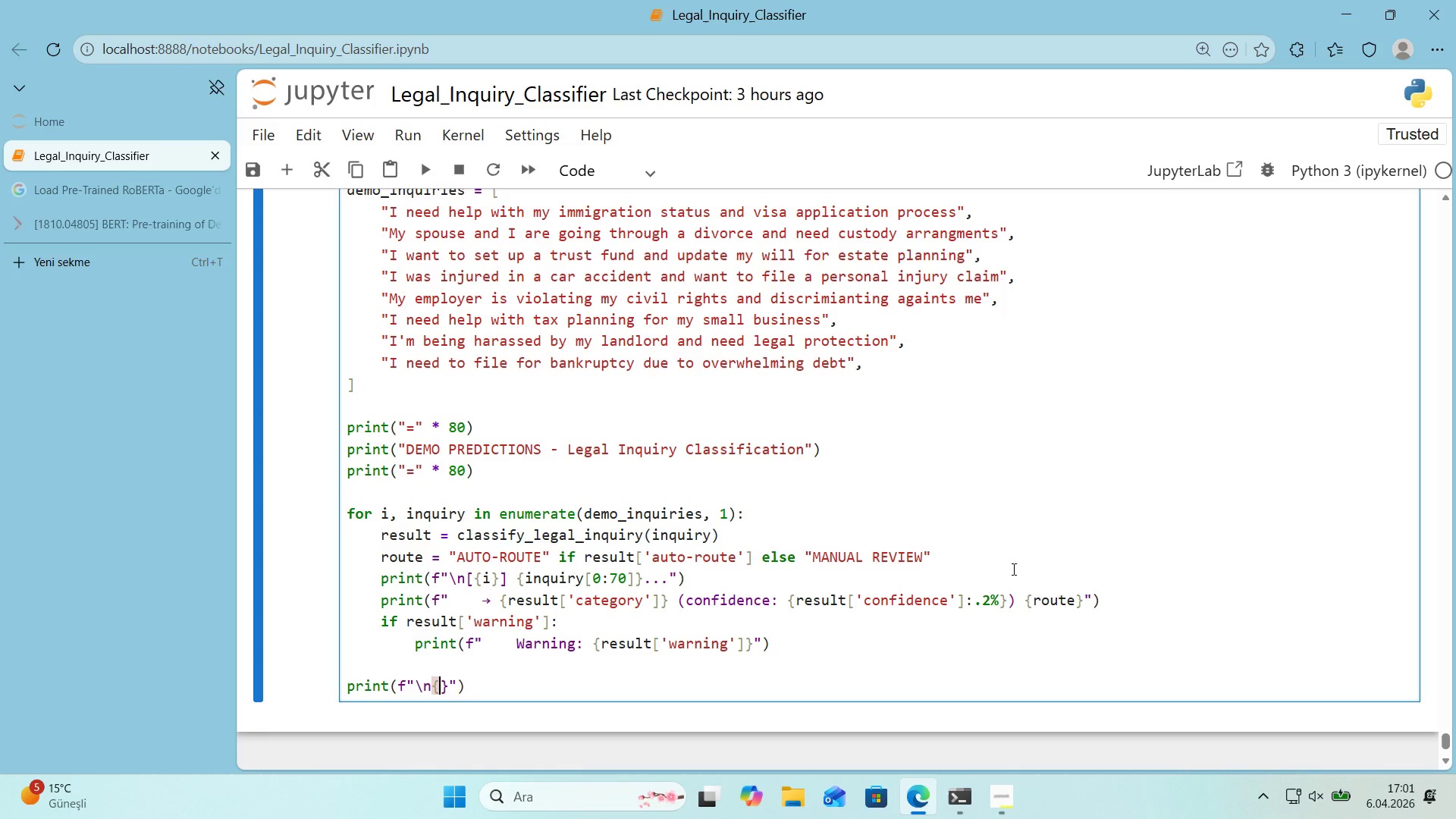 
type(@@)
 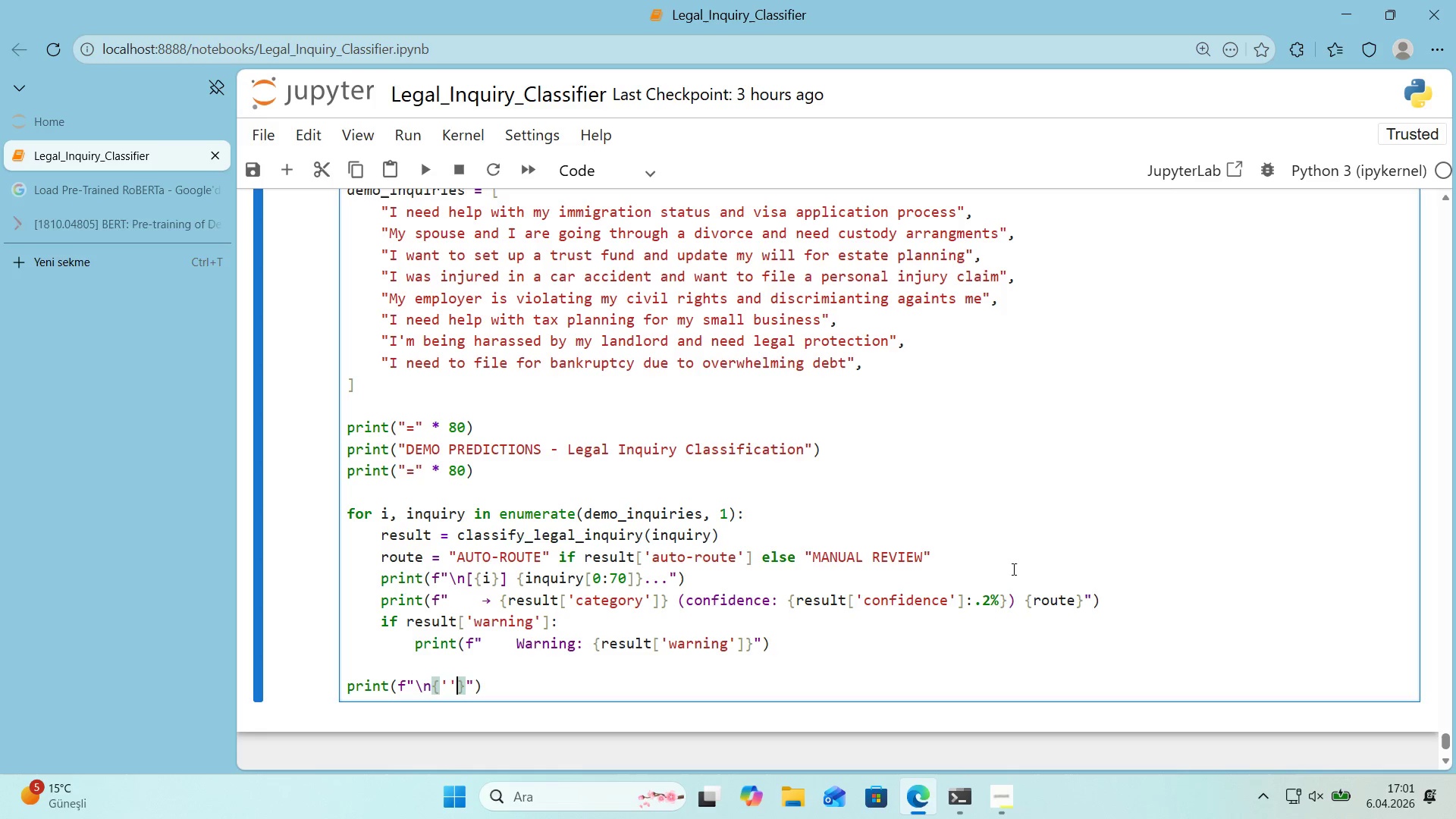 
key(ArrowLeft)
 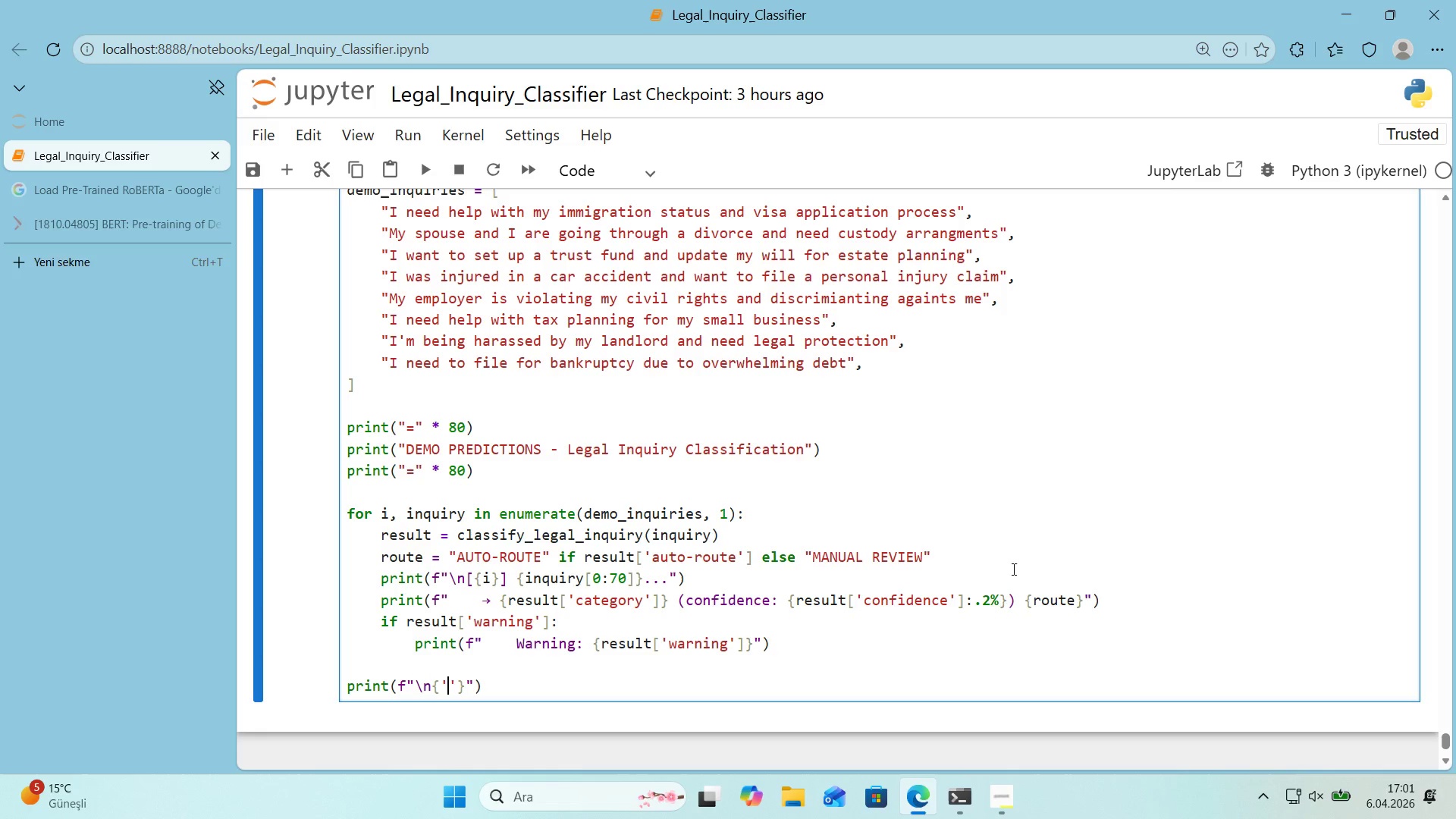 
key(Shift+0)
 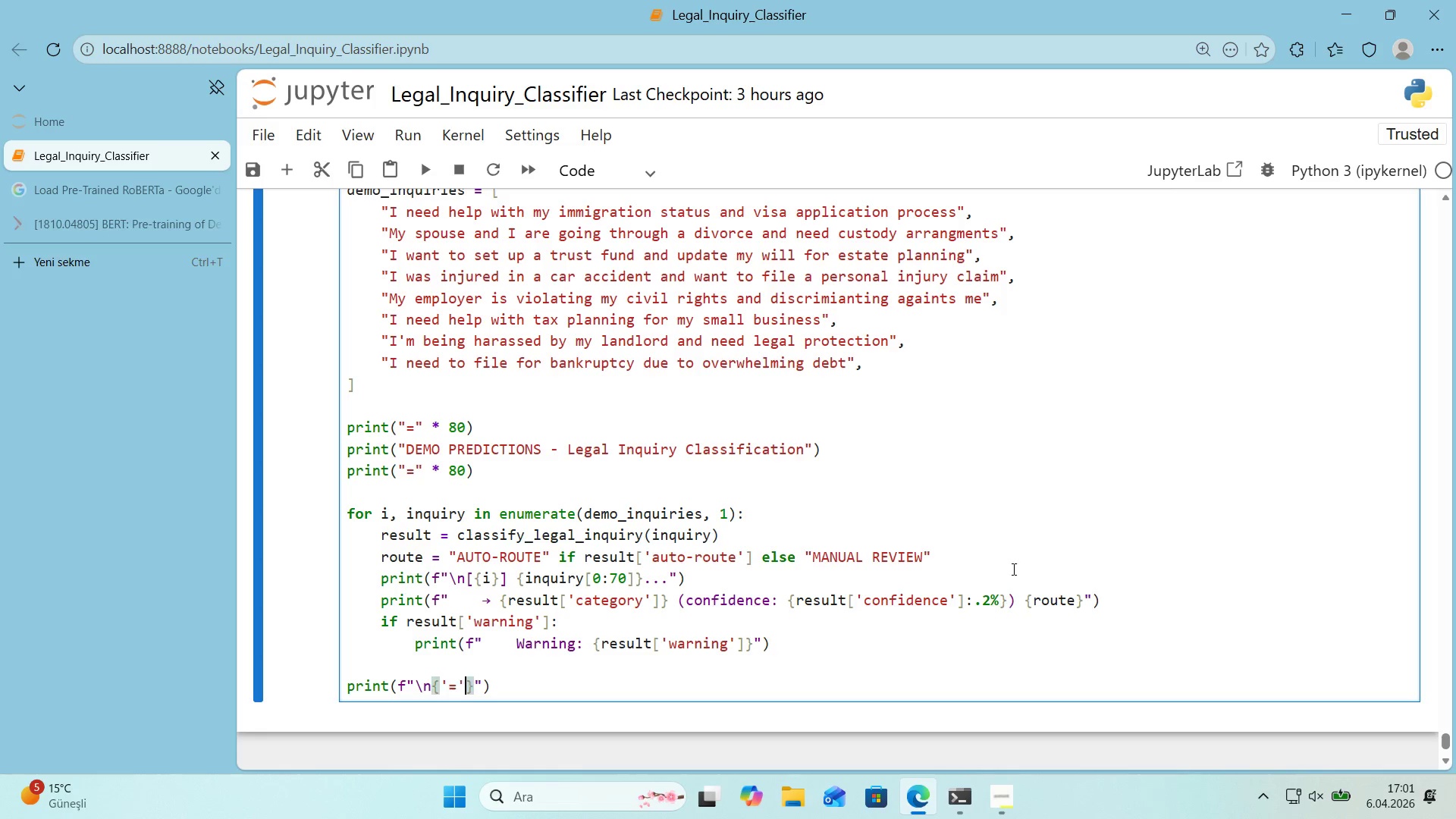 
key(ArrowRight)
 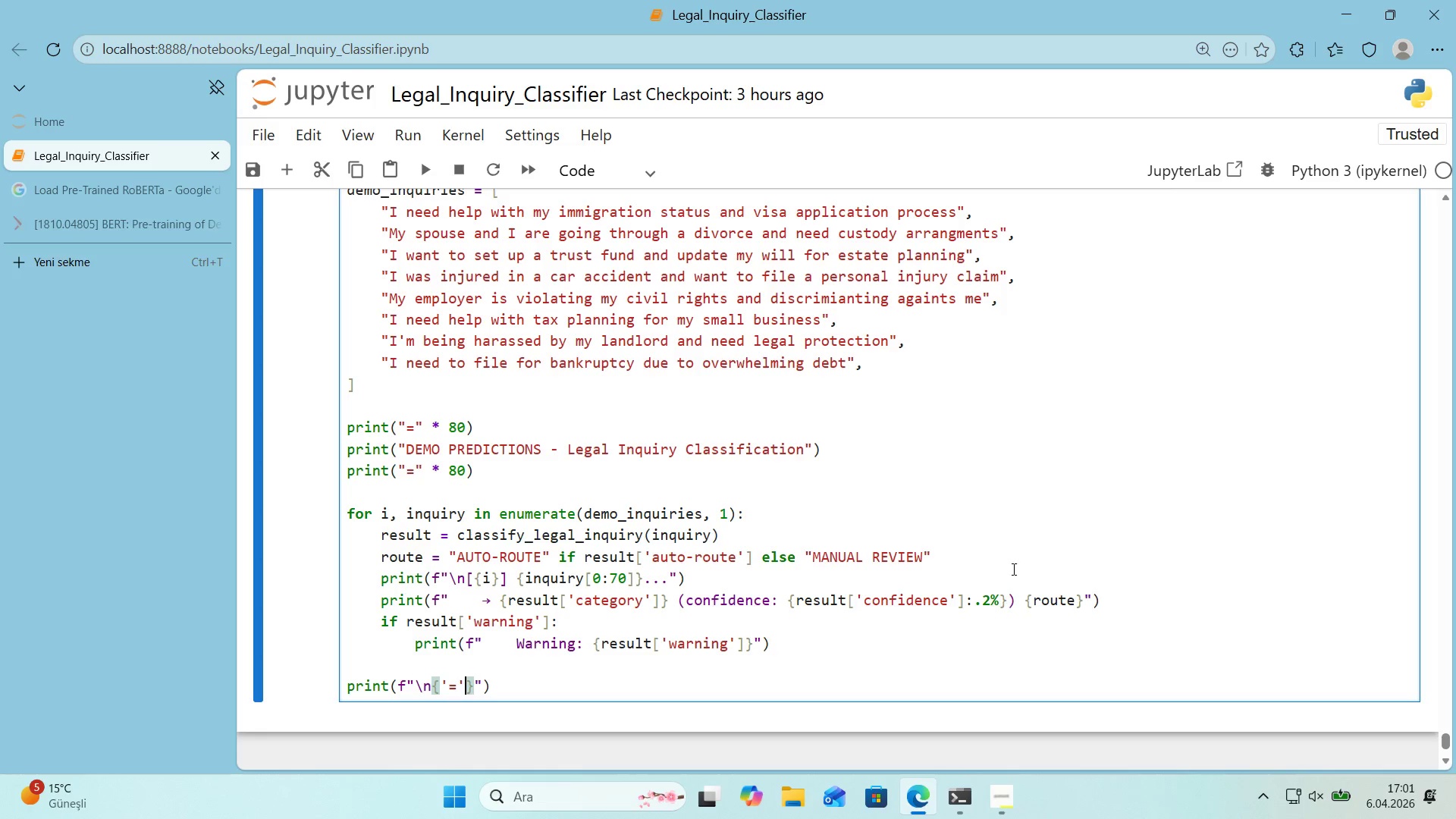 
key(Space)
 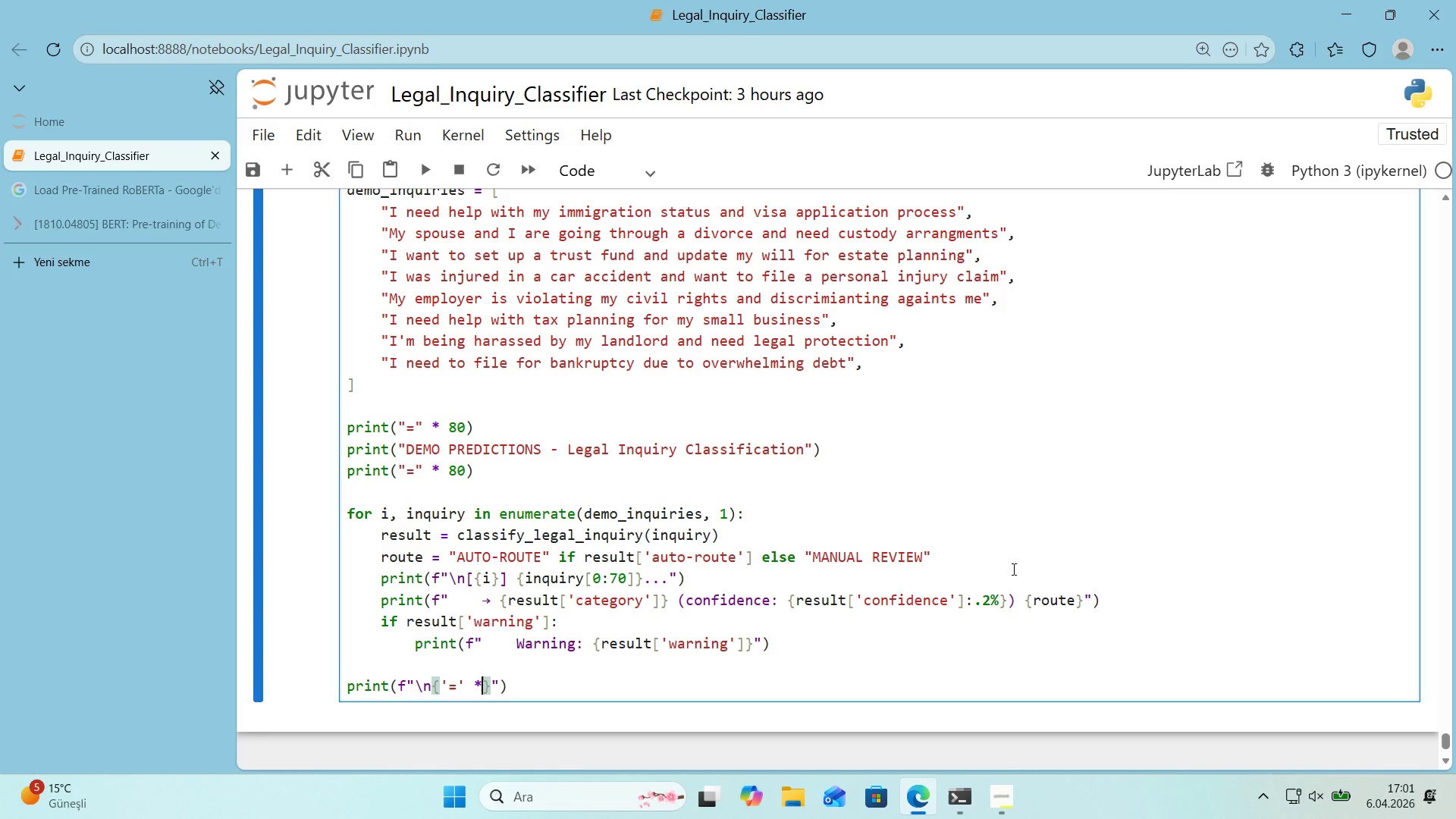 
key(NumpadMultiply)
 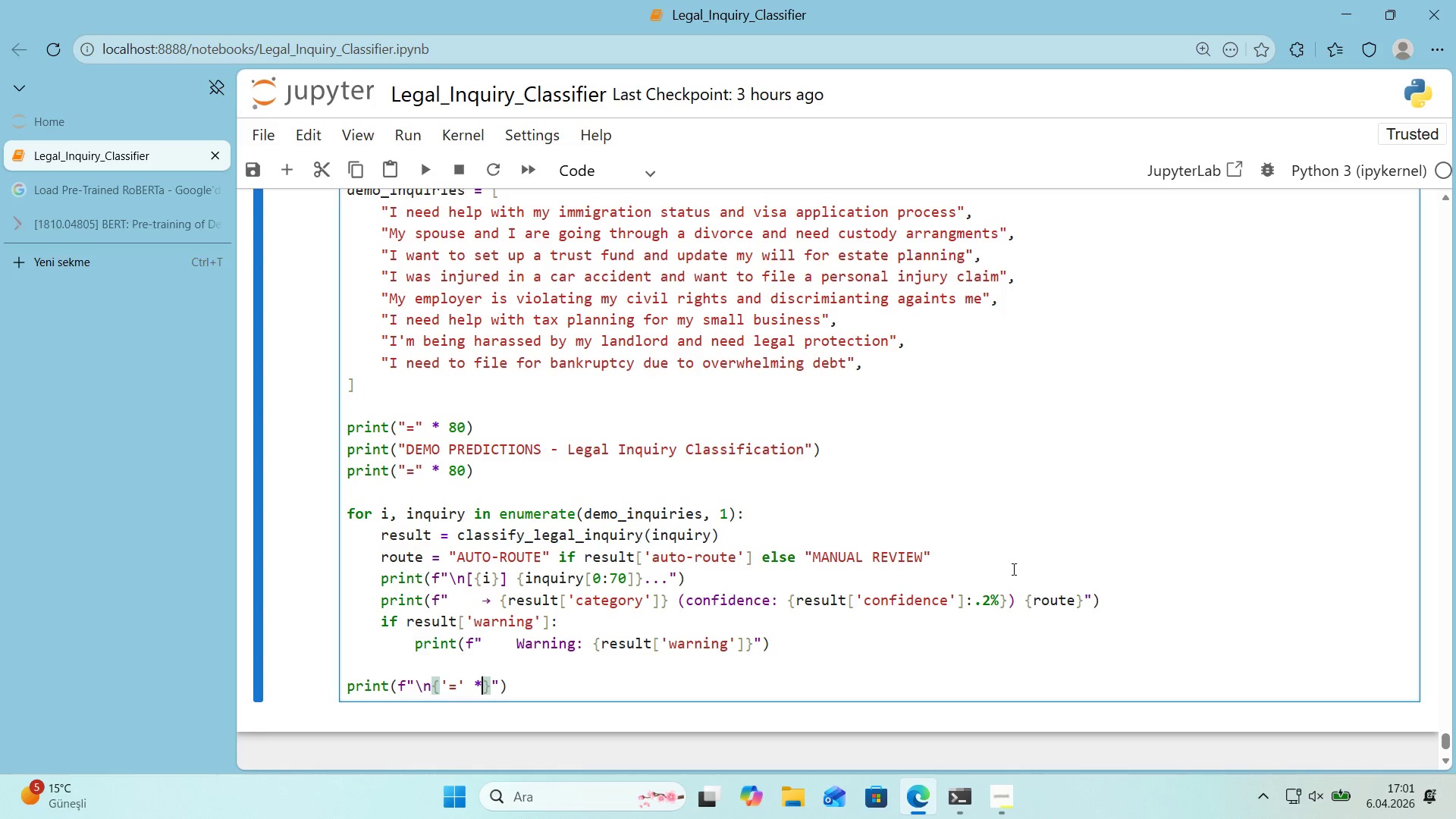 
key(Space)
 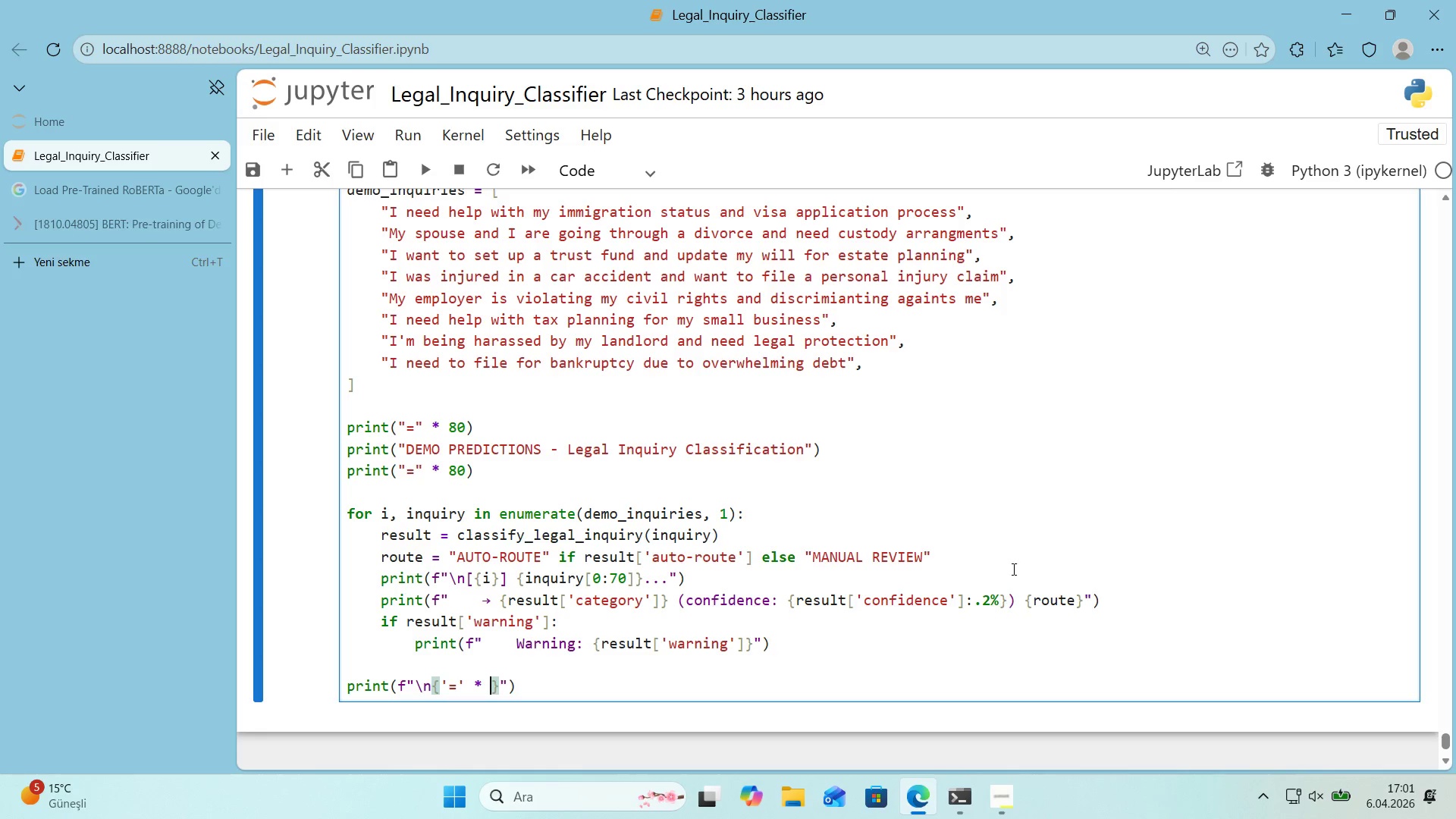 
key(Numpad8)
 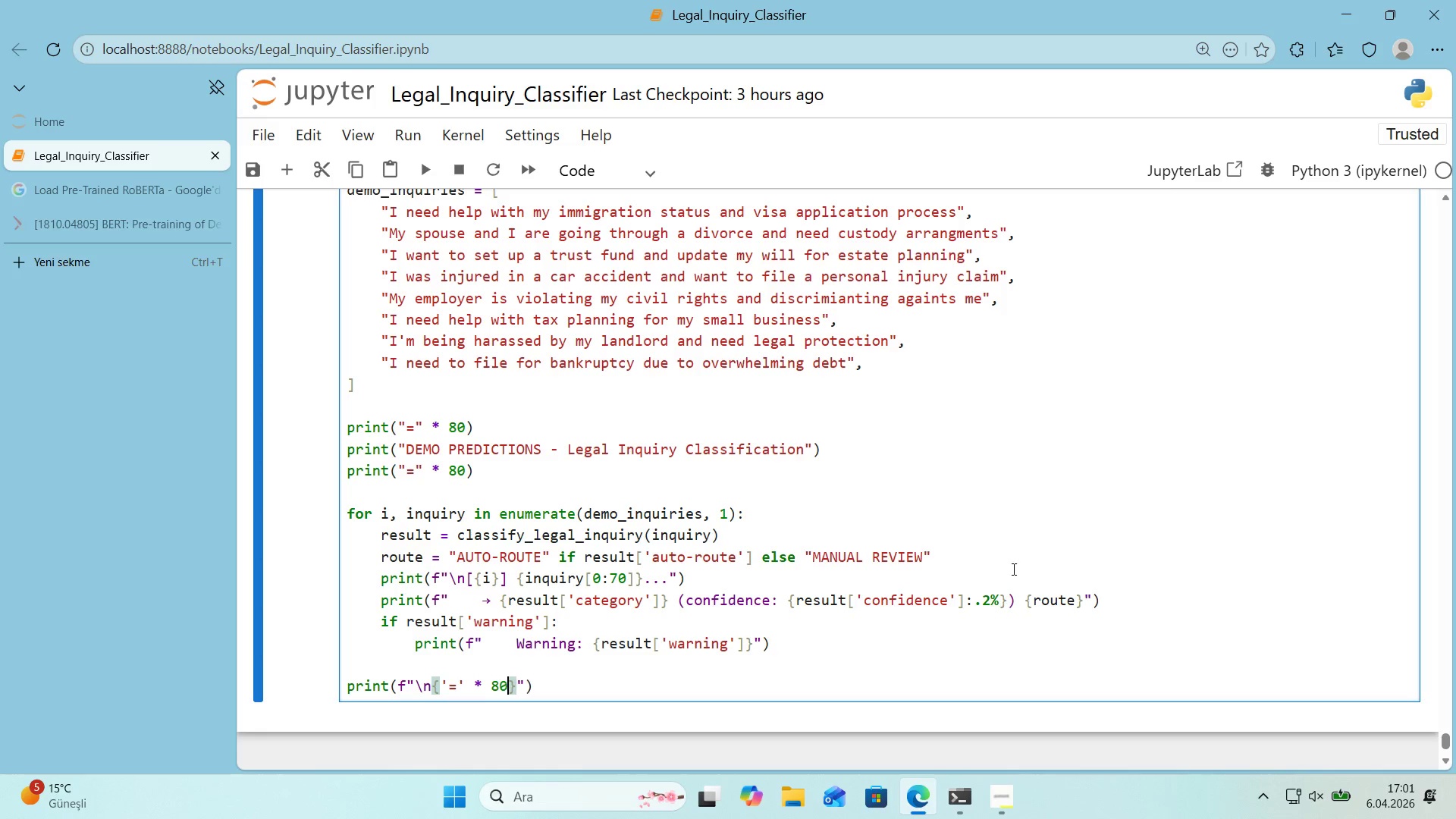 
key(Numpad0)
 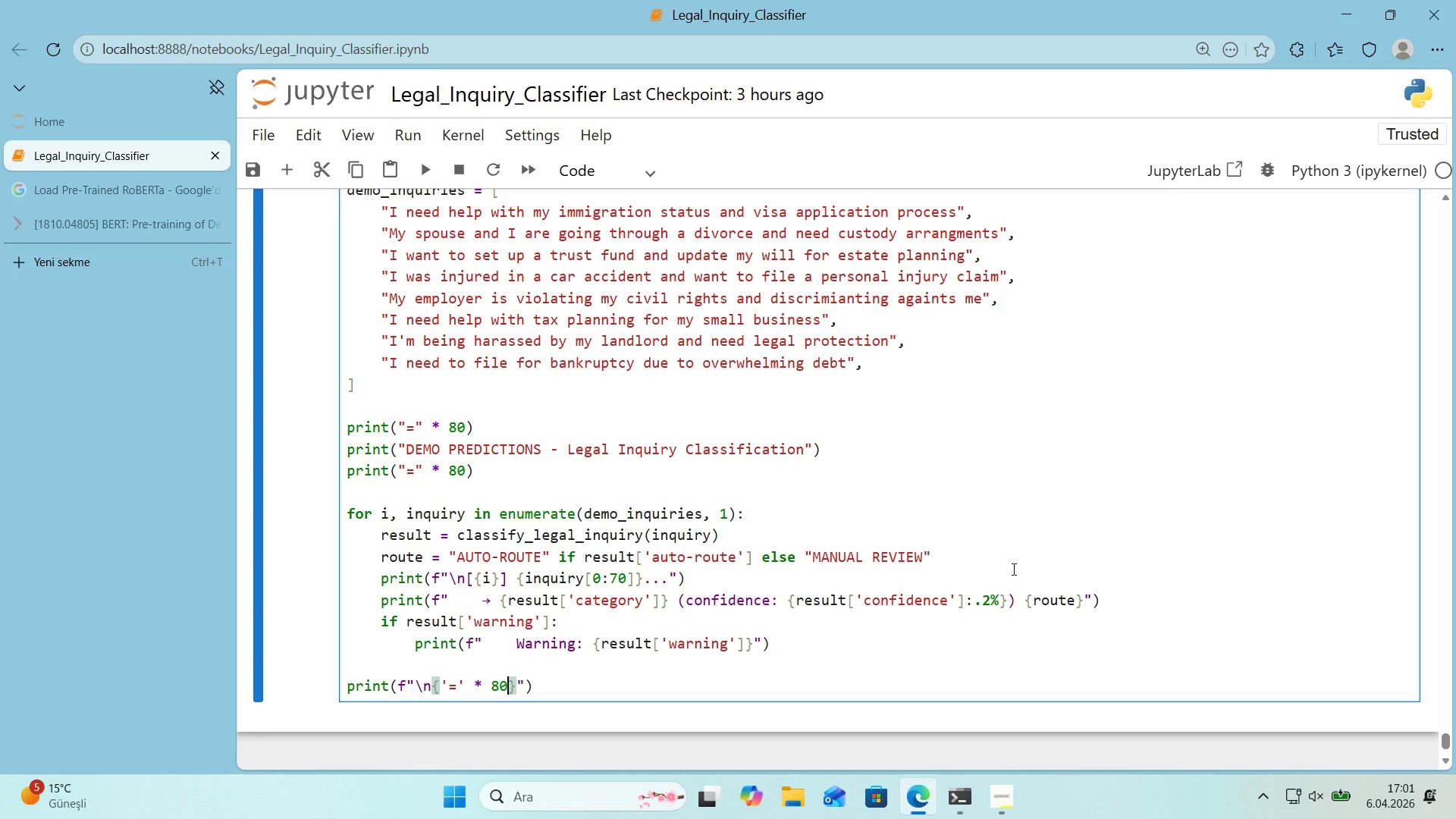 
key(ArrowRight)
 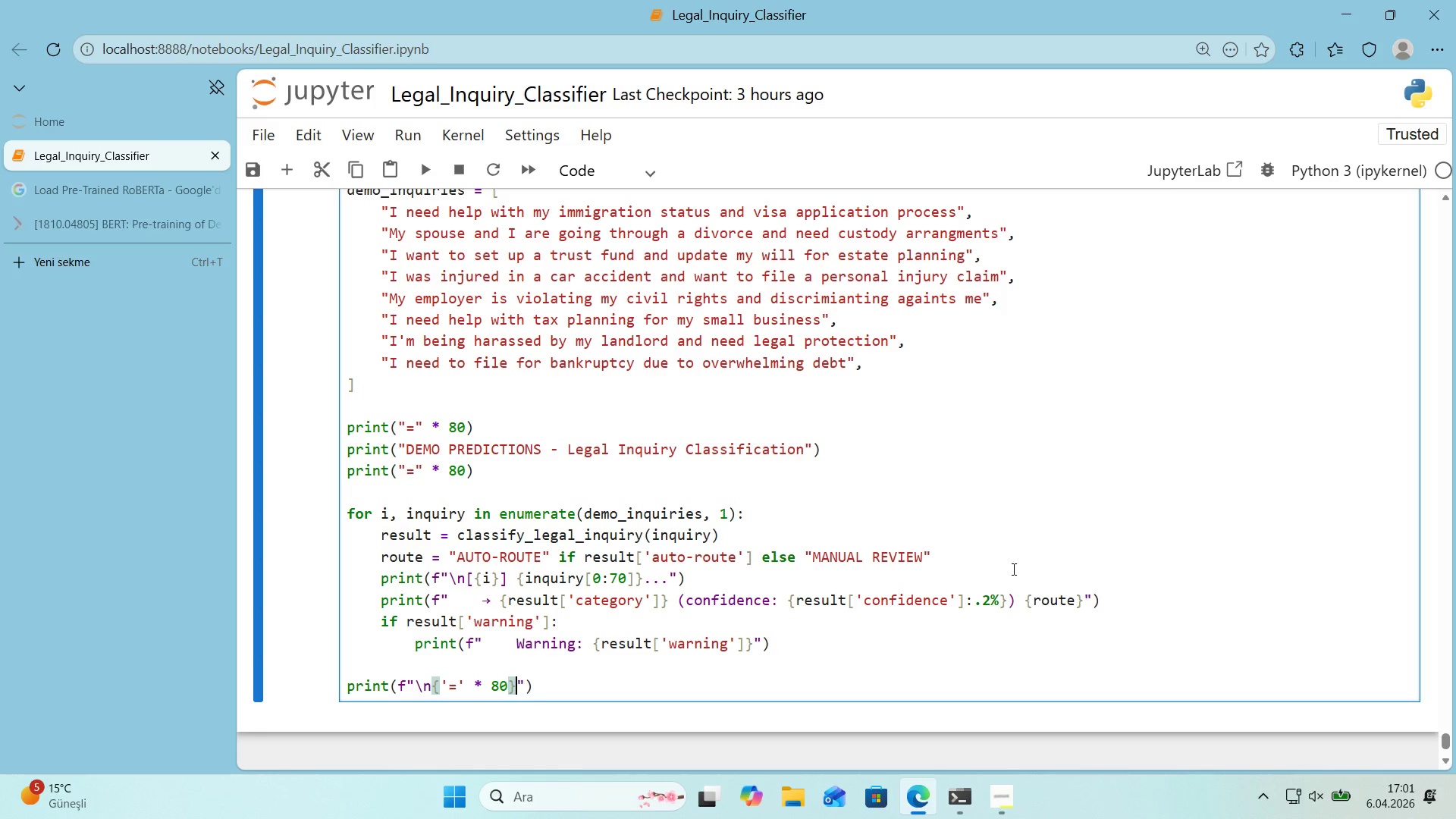 
key(ArrowRight)
 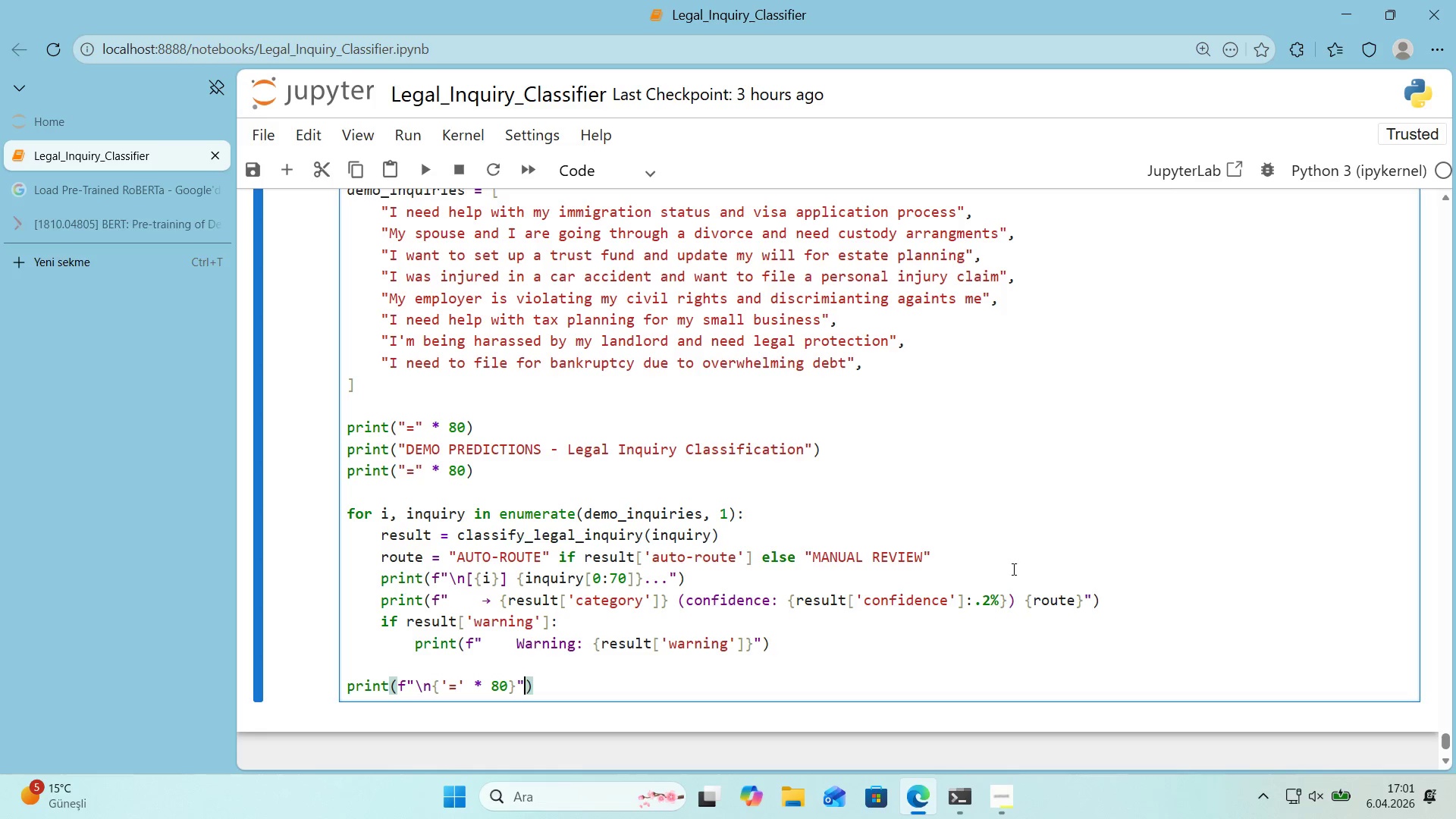 
key(ArrowRight)
 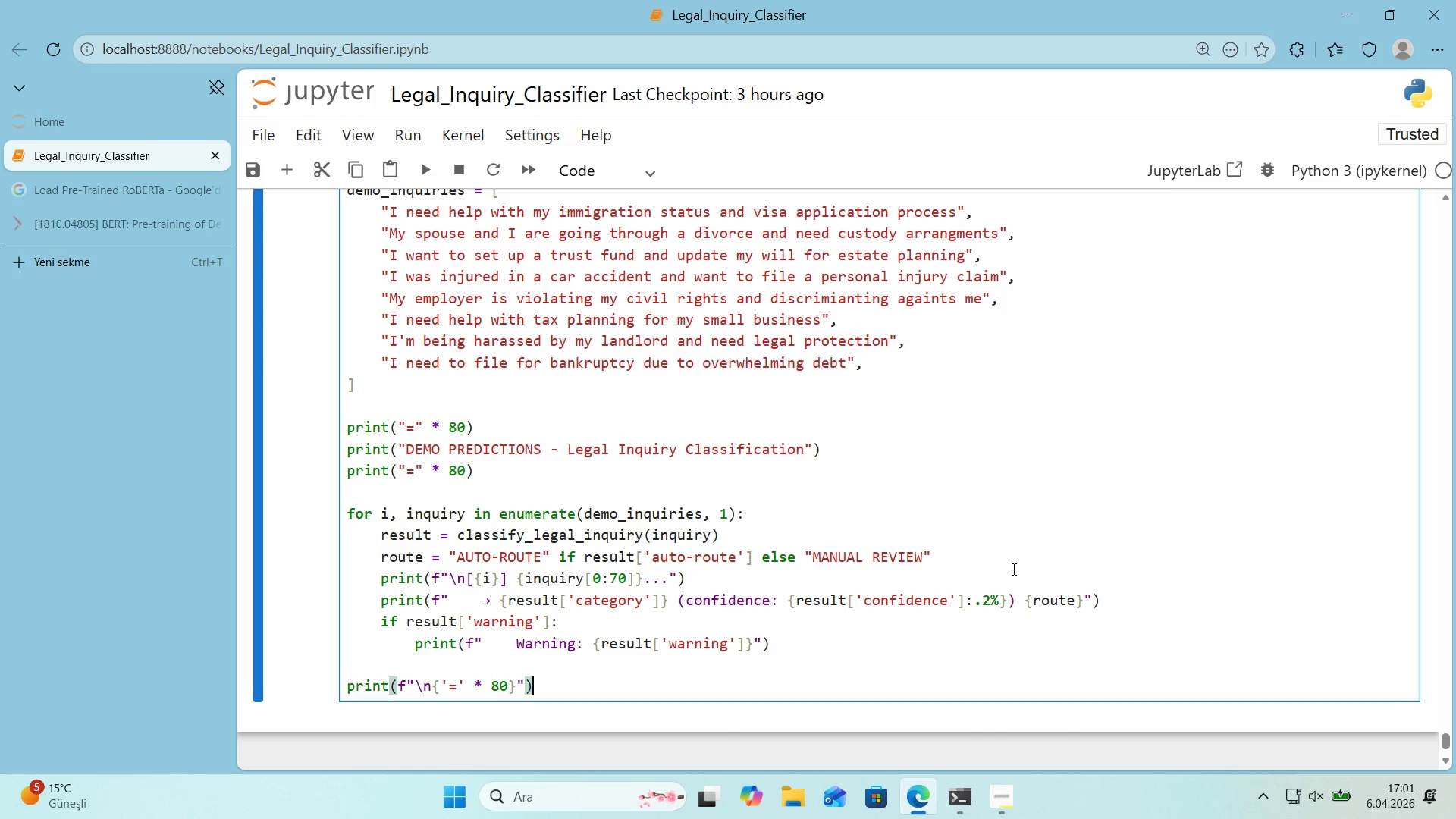 
key(Enter)
 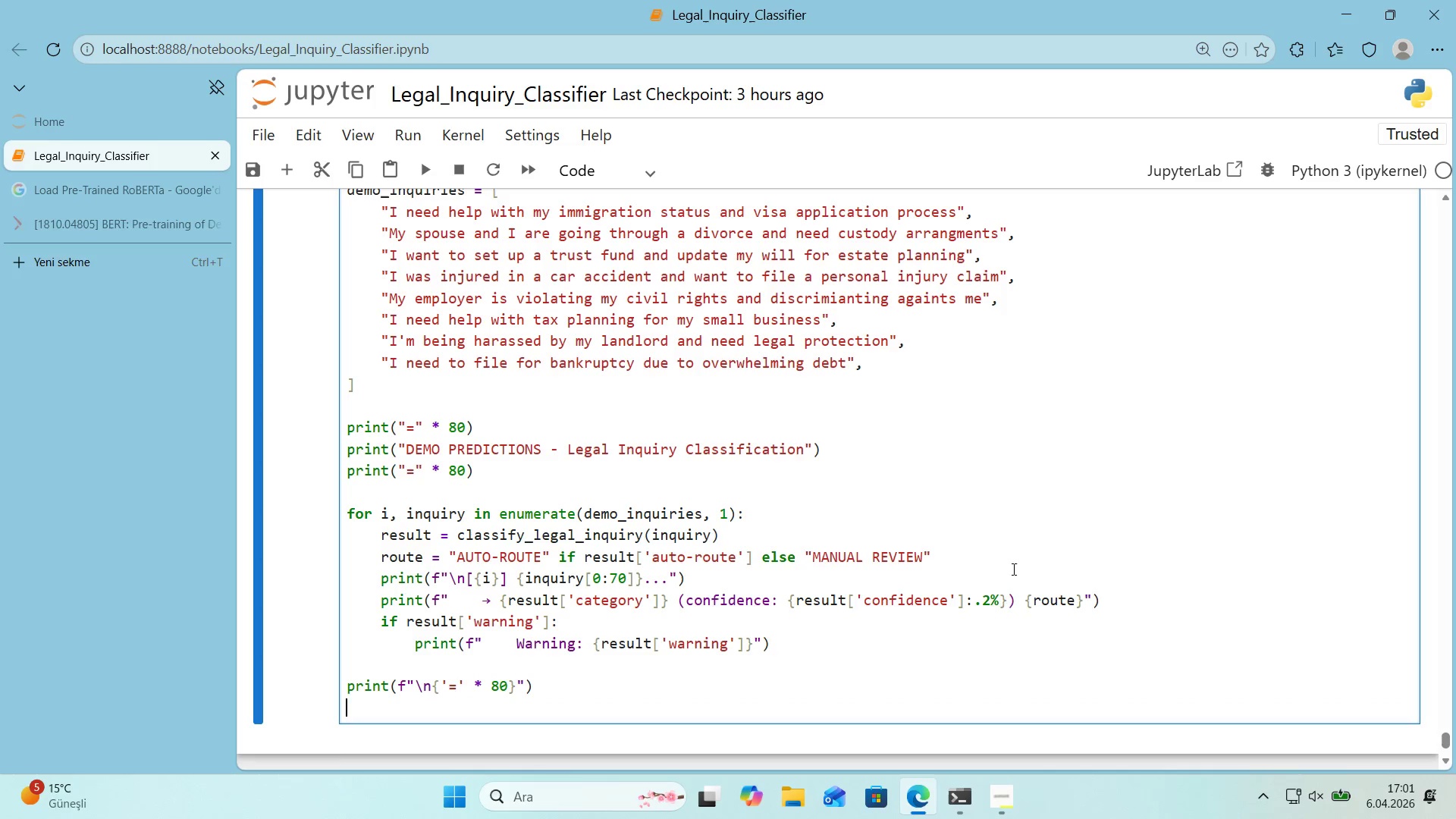 
type(pr'nt*()
 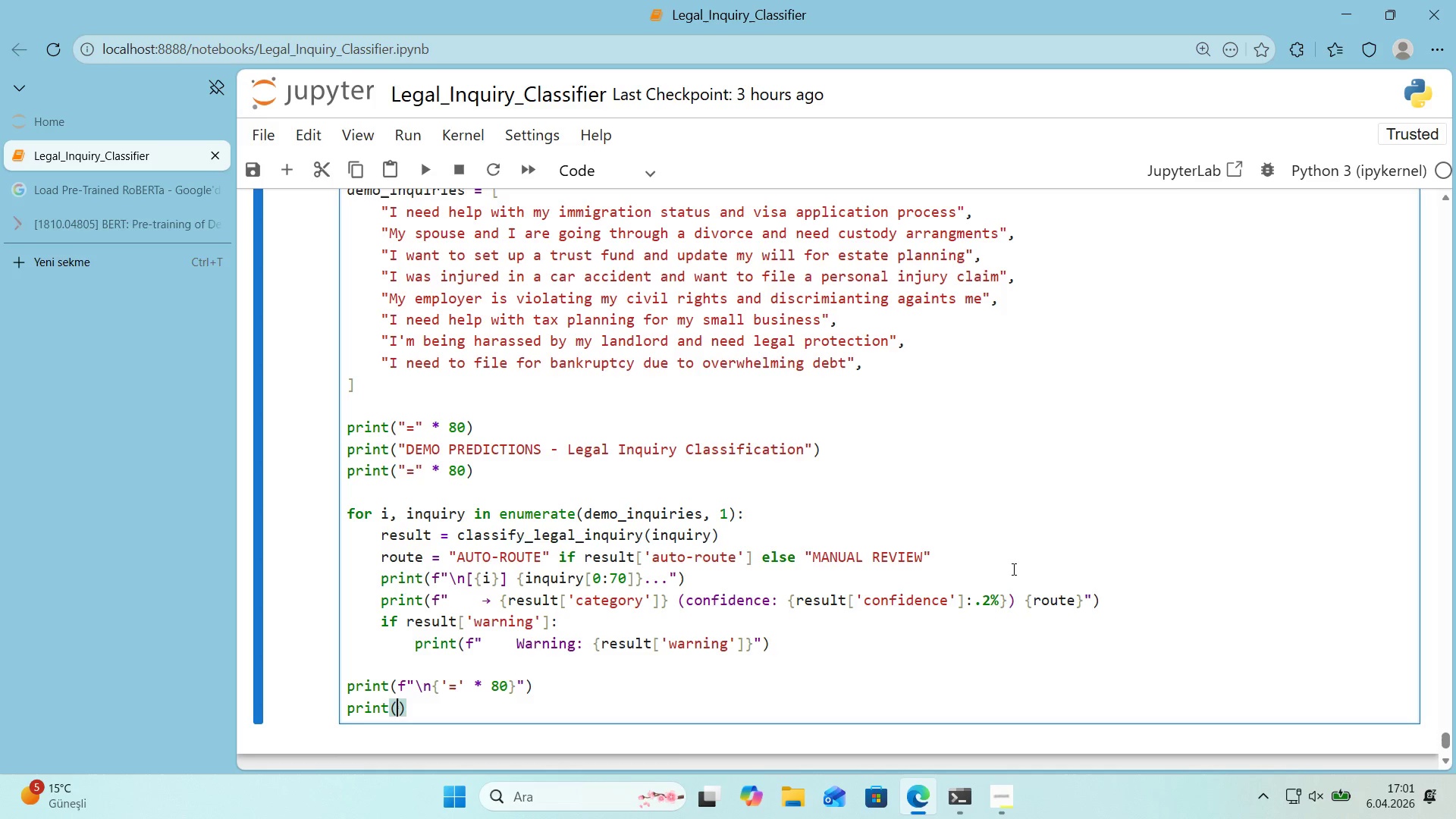 
 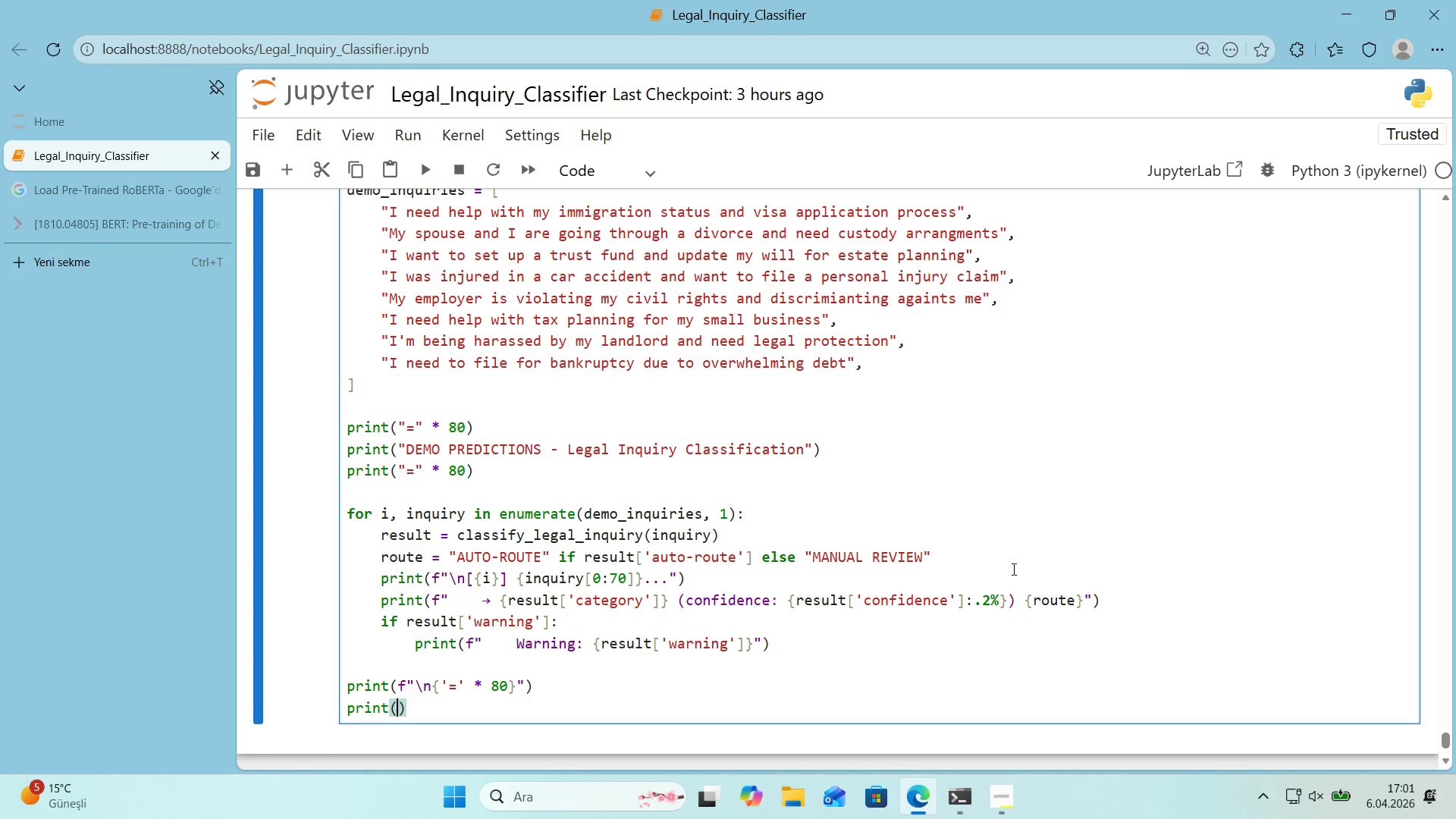 
key(ArrowLeft)
 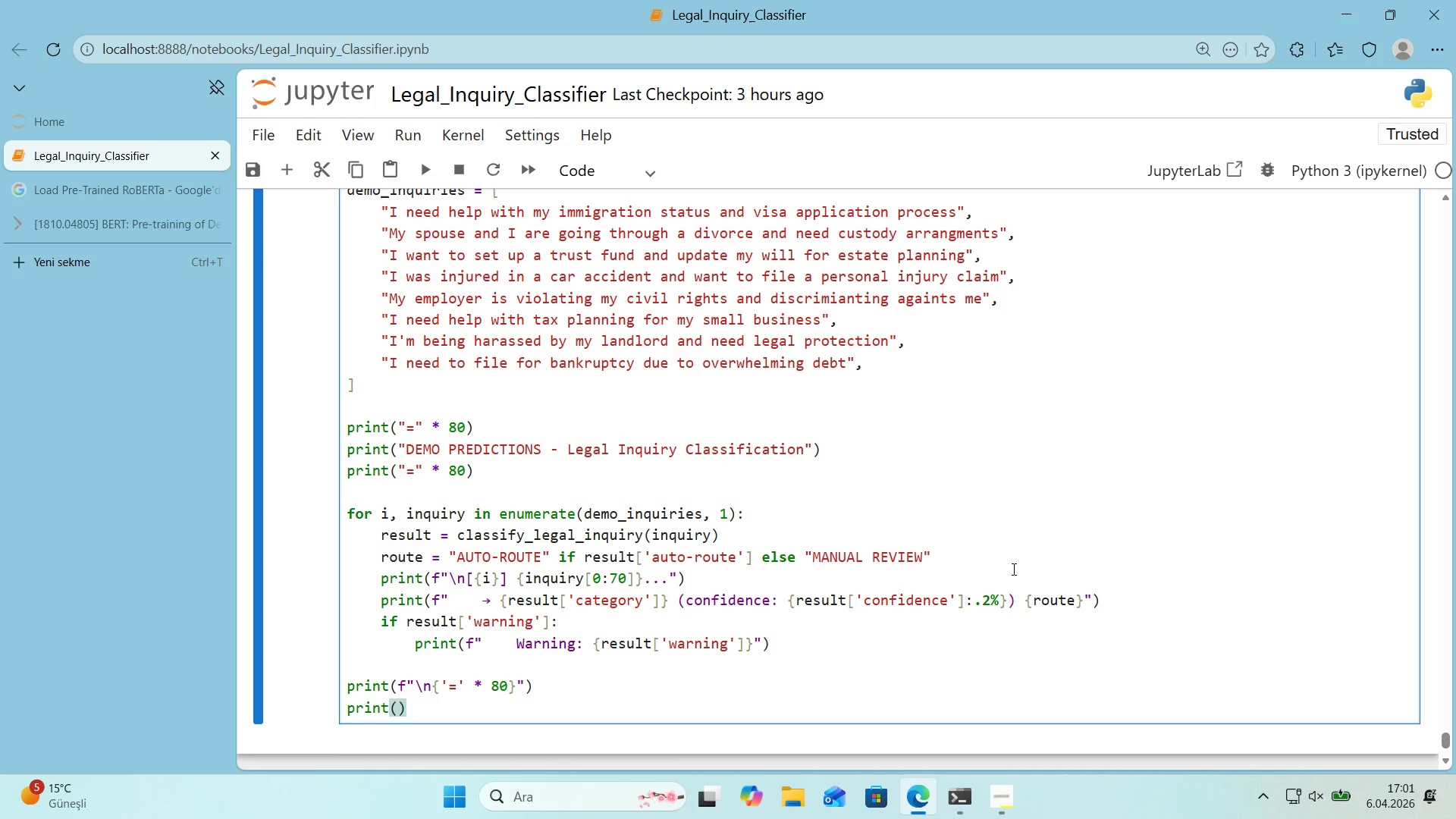 
key(Backquote)
 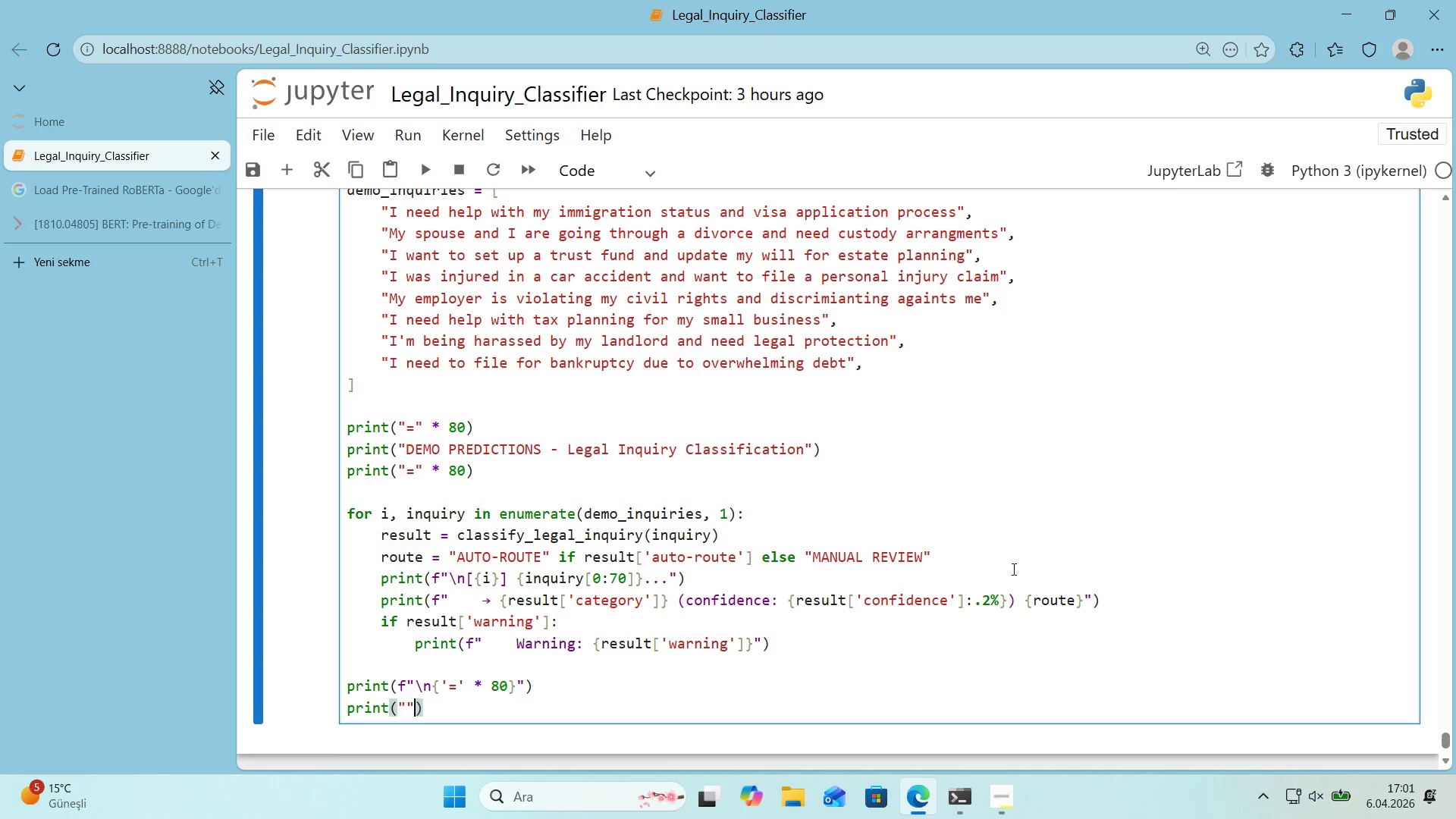 
key(Backquote)
 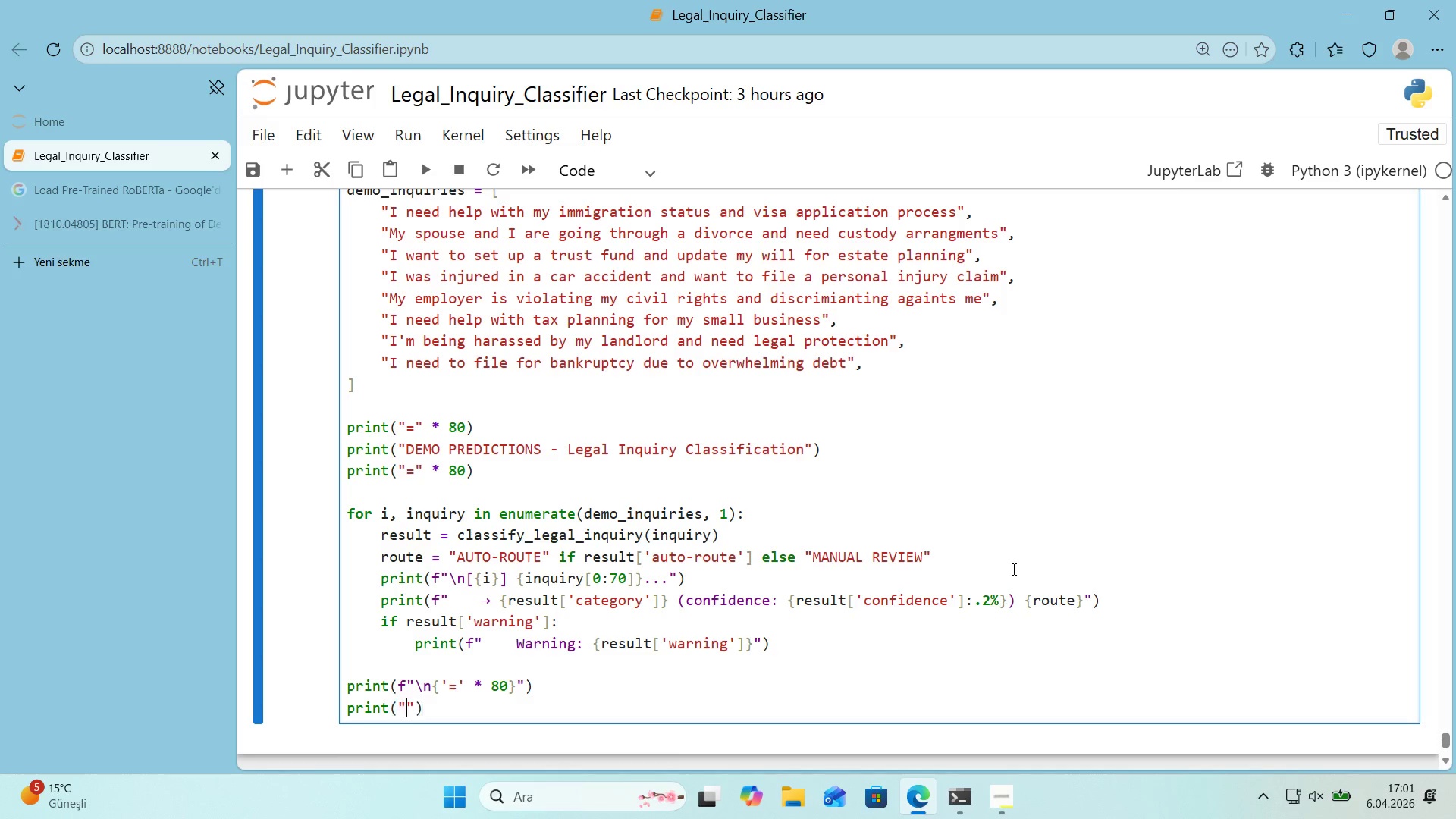 
key(ArrowLeft)
 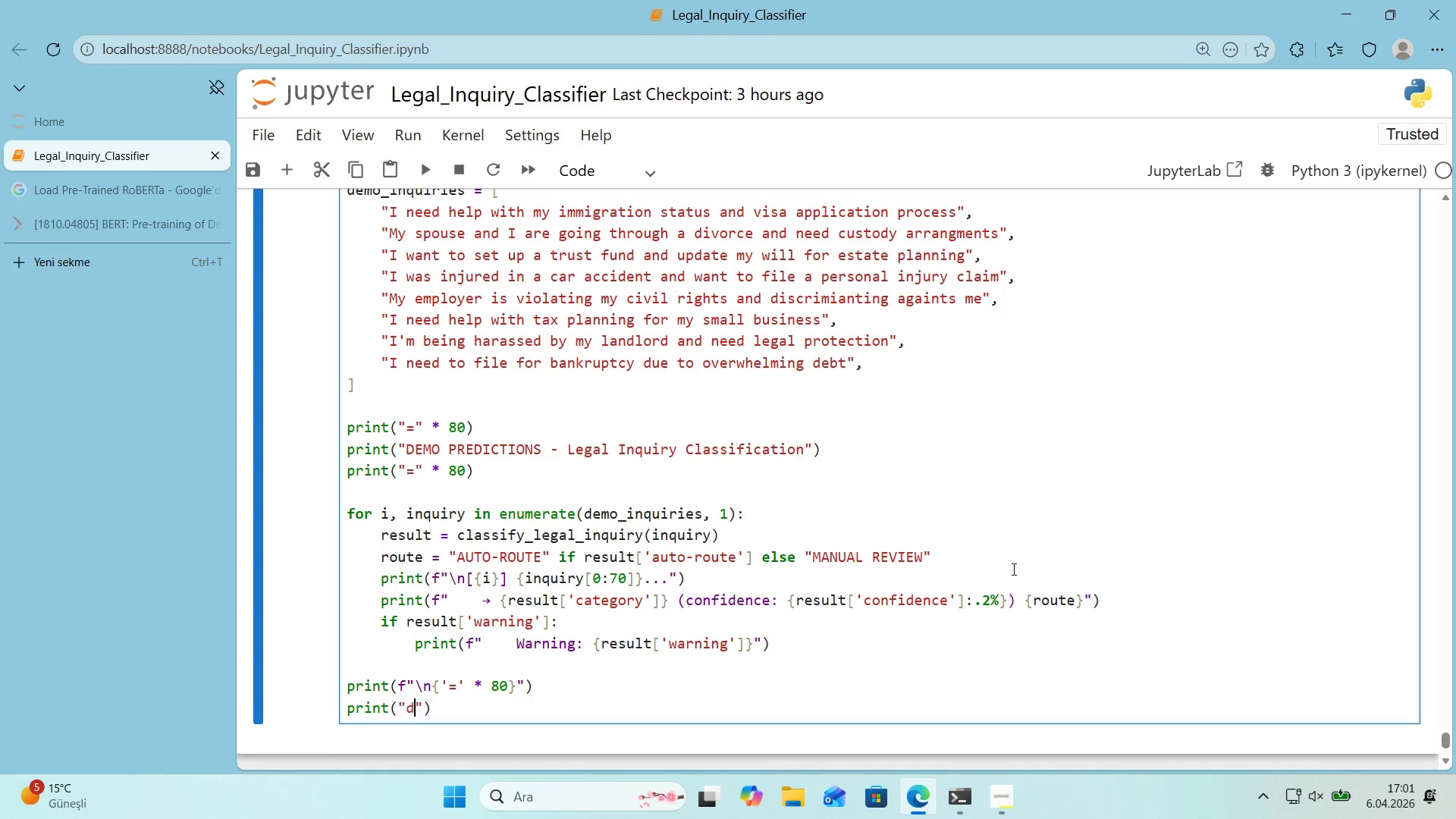 
type(d)
key(Backspace)
type(DEMO COMPLETE)
 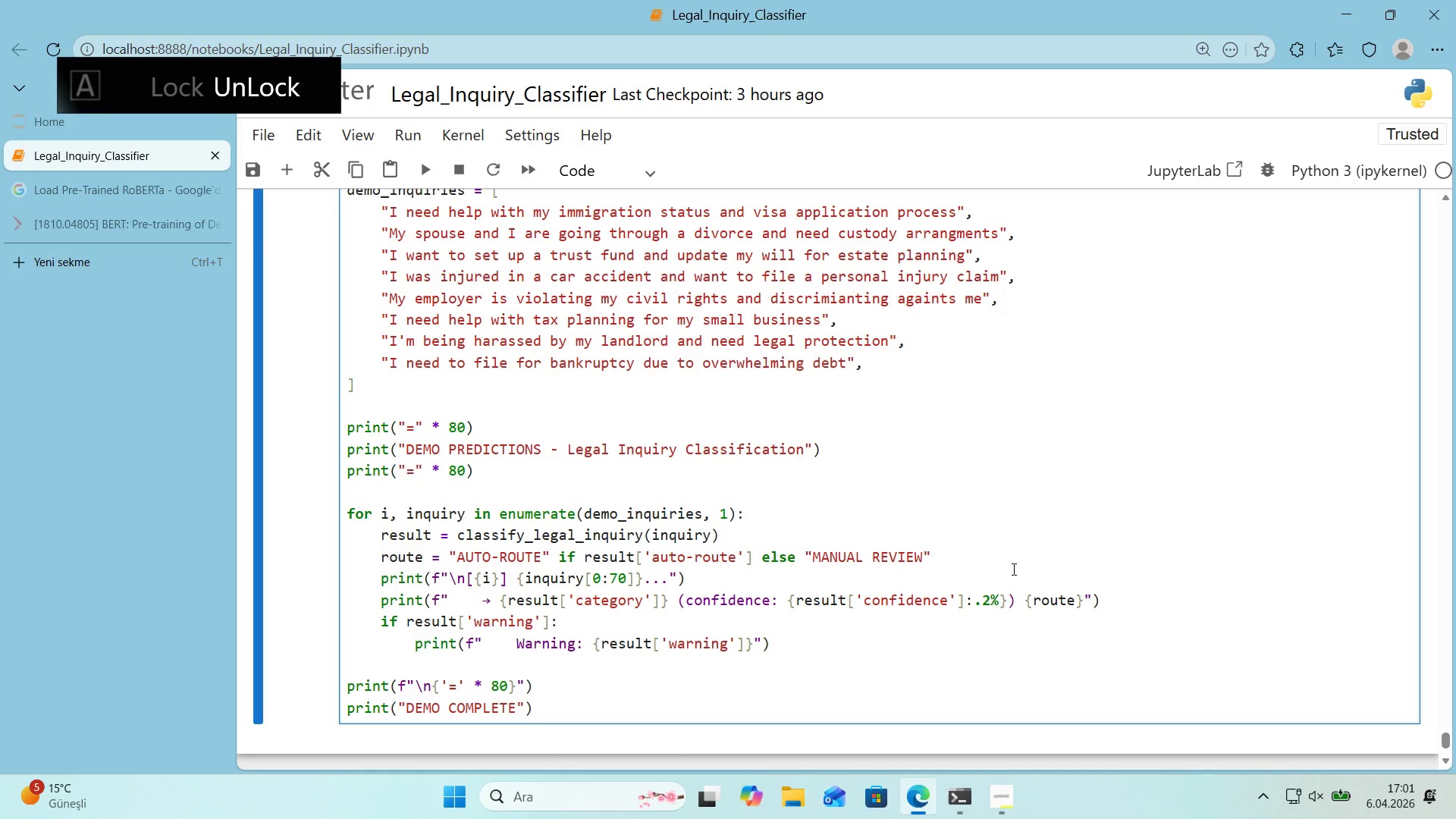 
key(ArrowRight)
 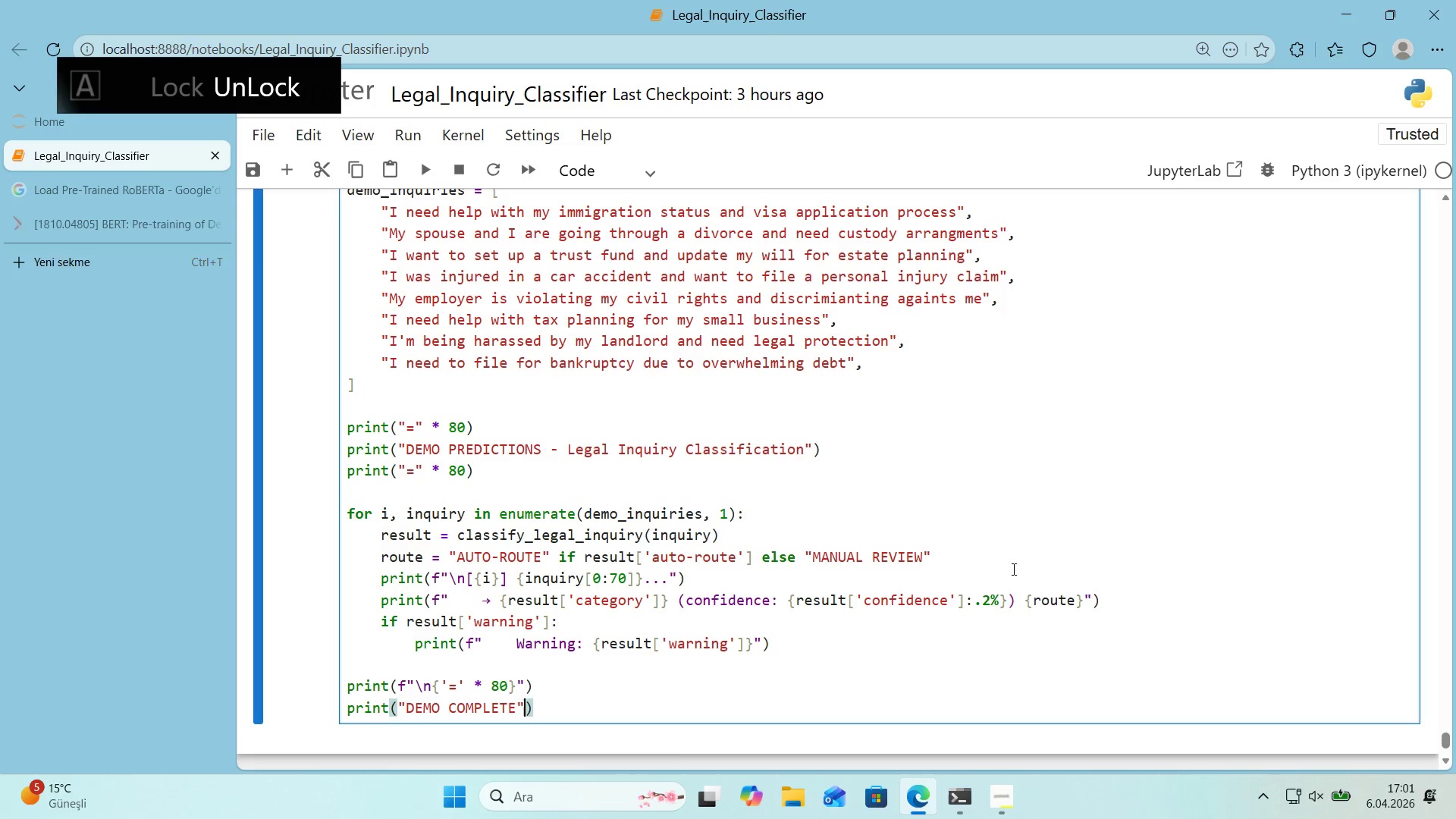 
key(ArrowRight)
 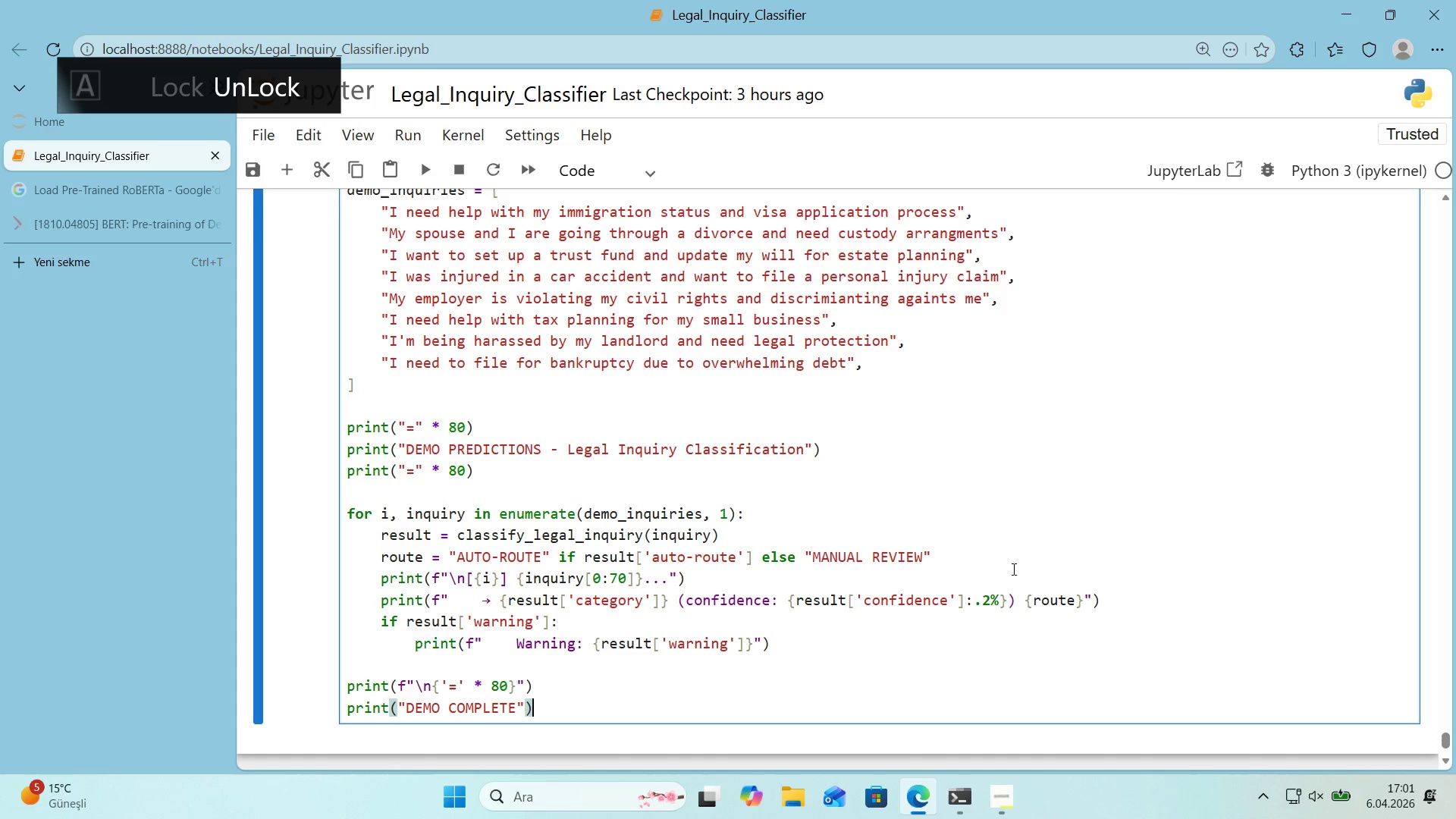 
key(Enter)
 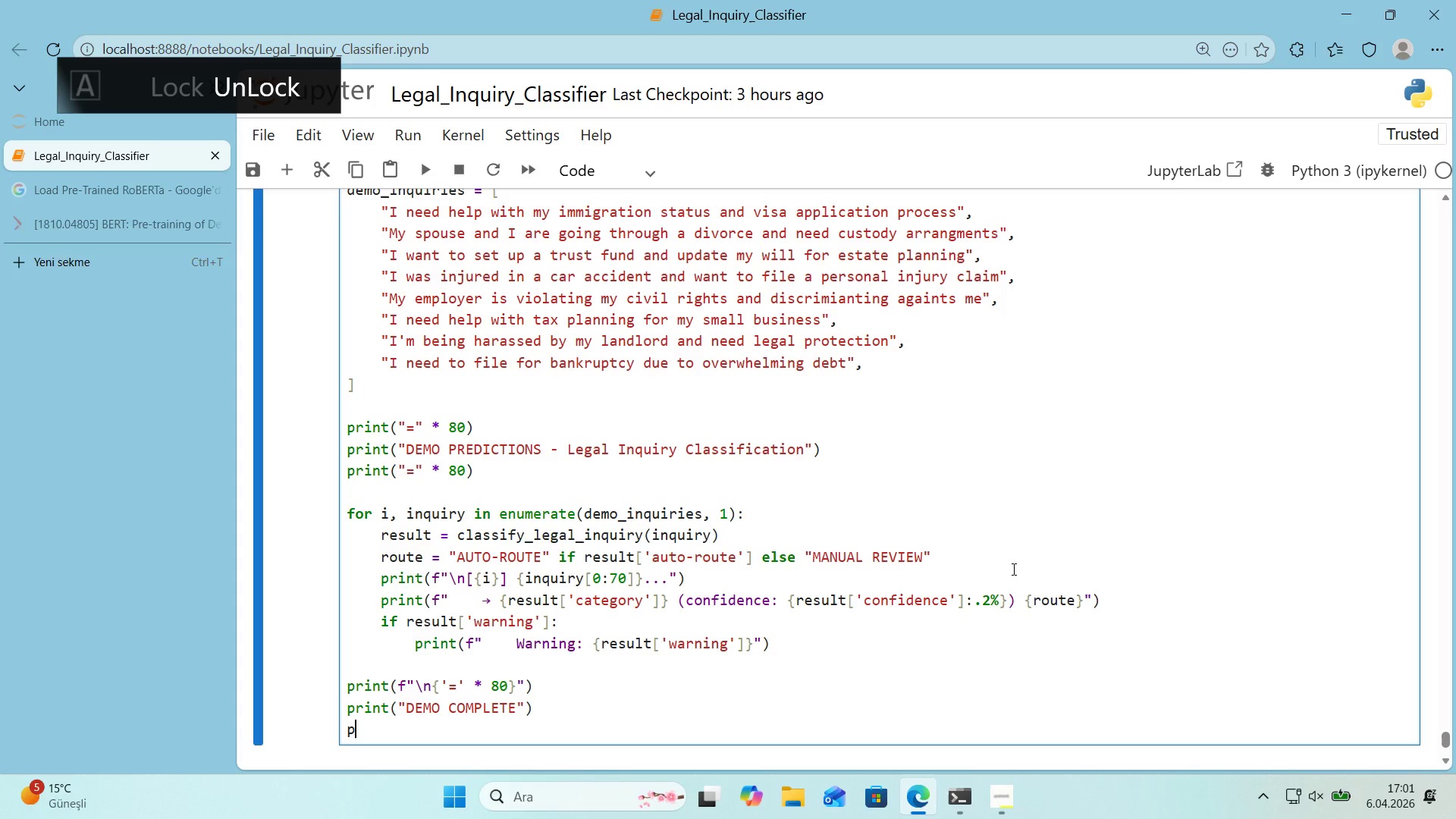 
type(pr'nt*()
 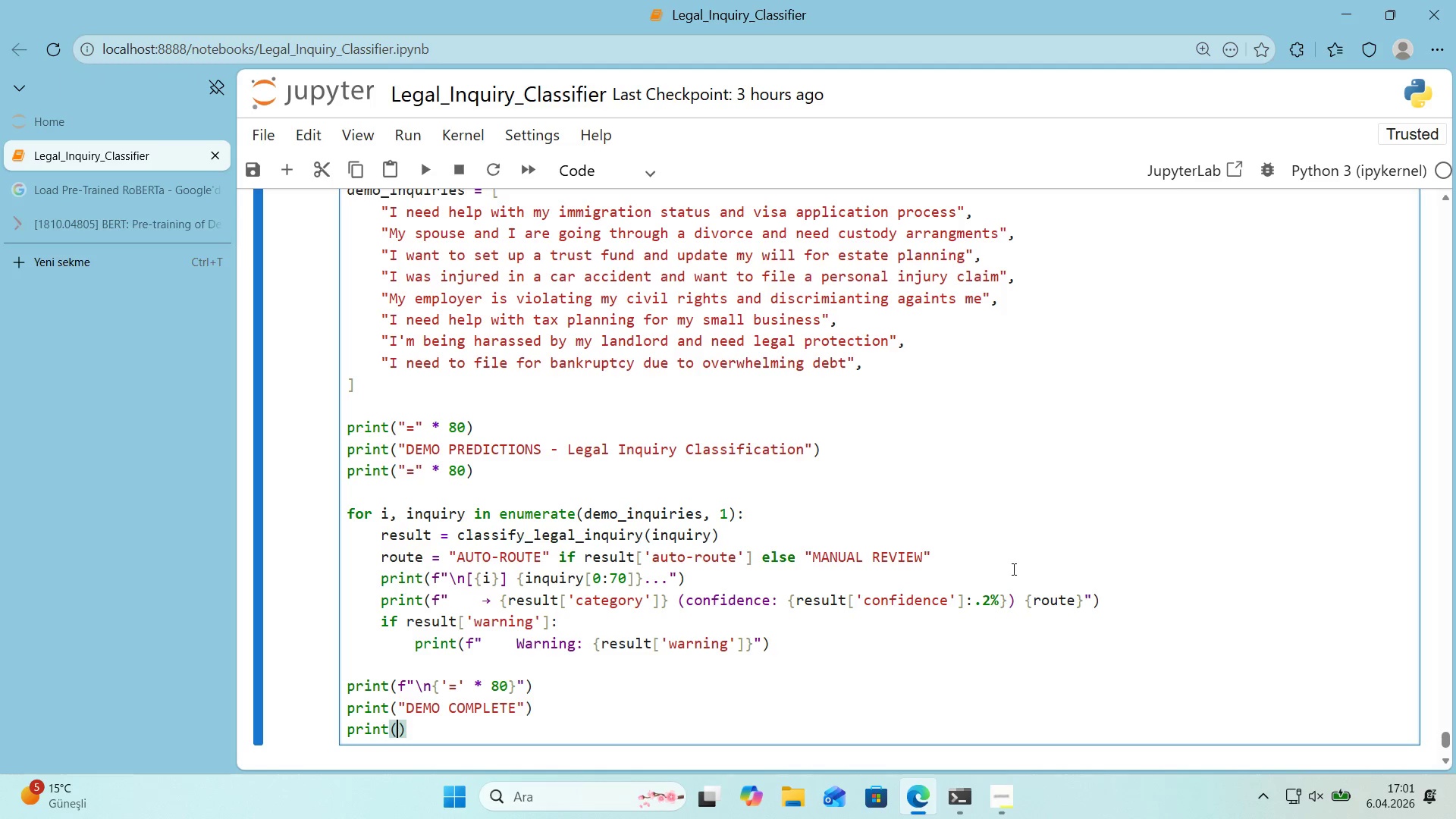 
 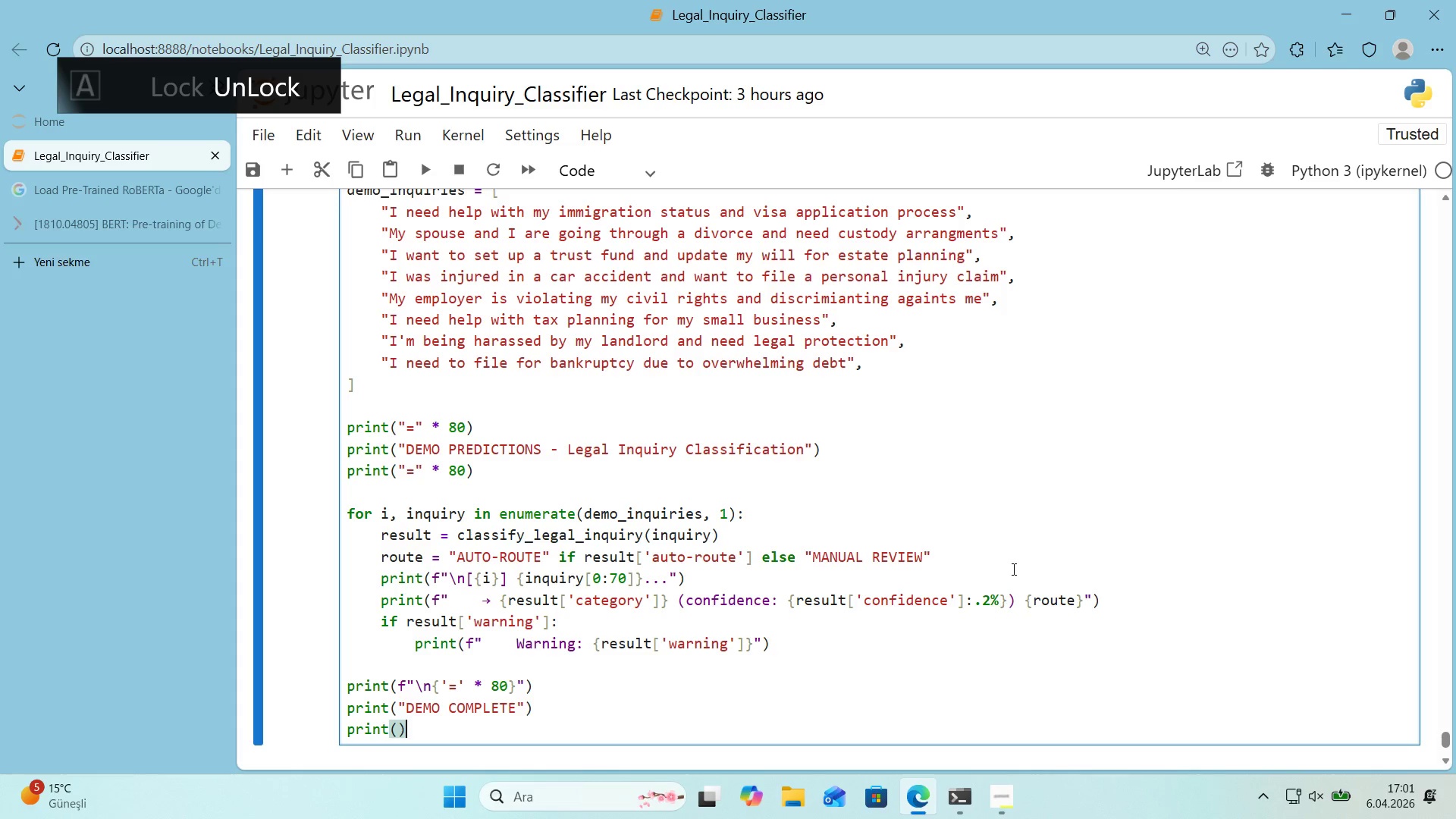 
key(ArrowLeft)
 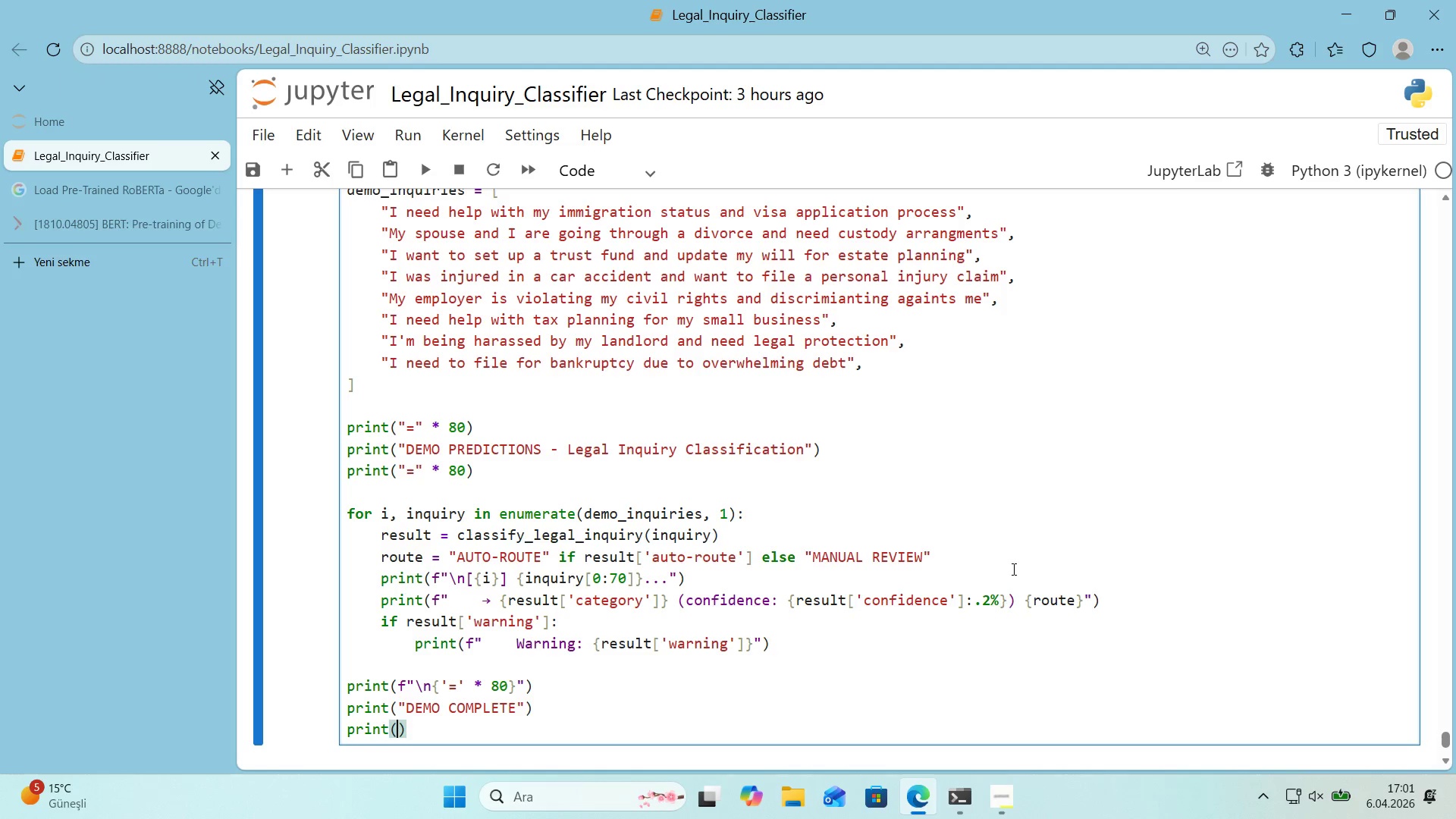 
key(F)
 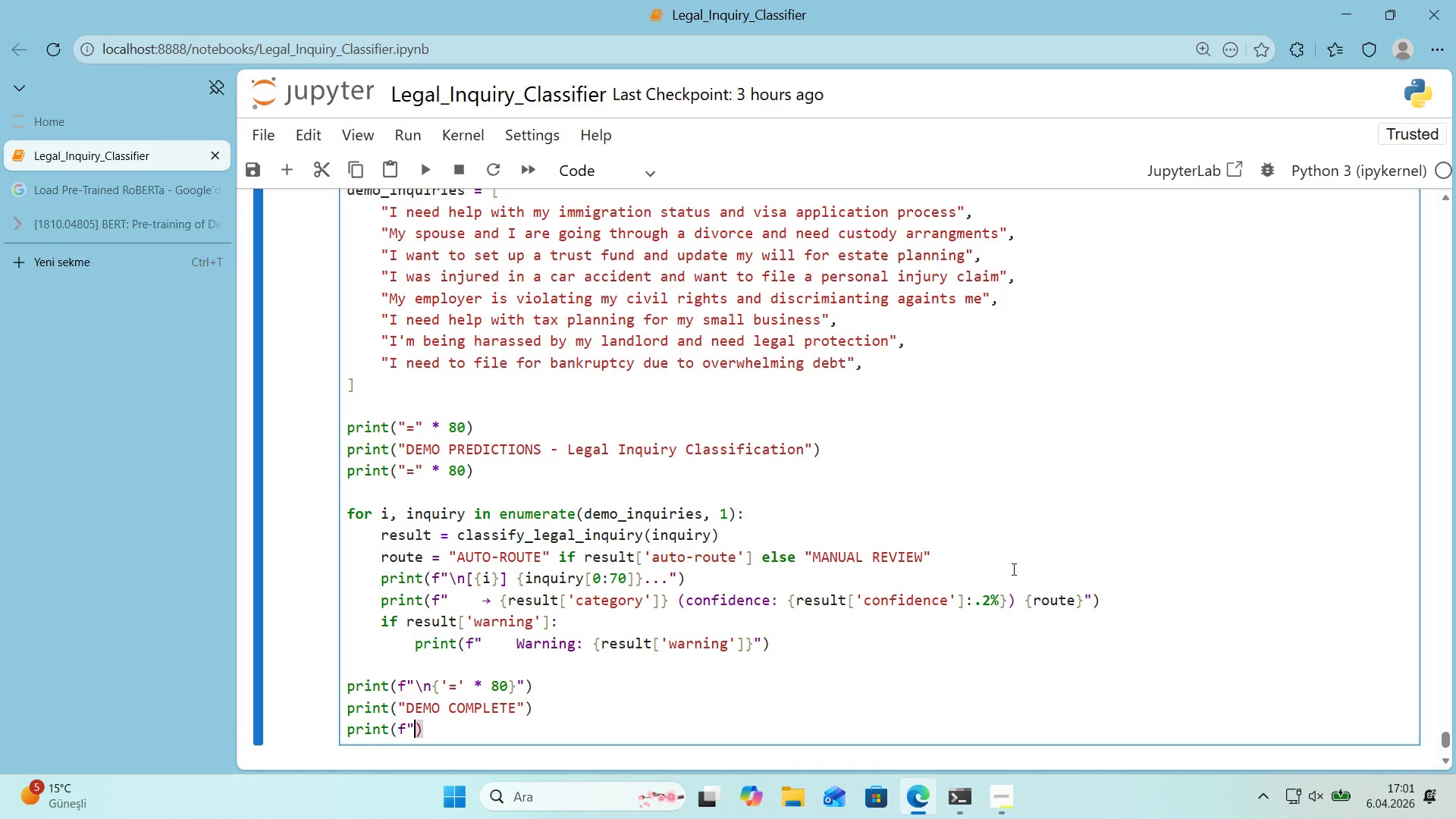 
key(Backquote)
 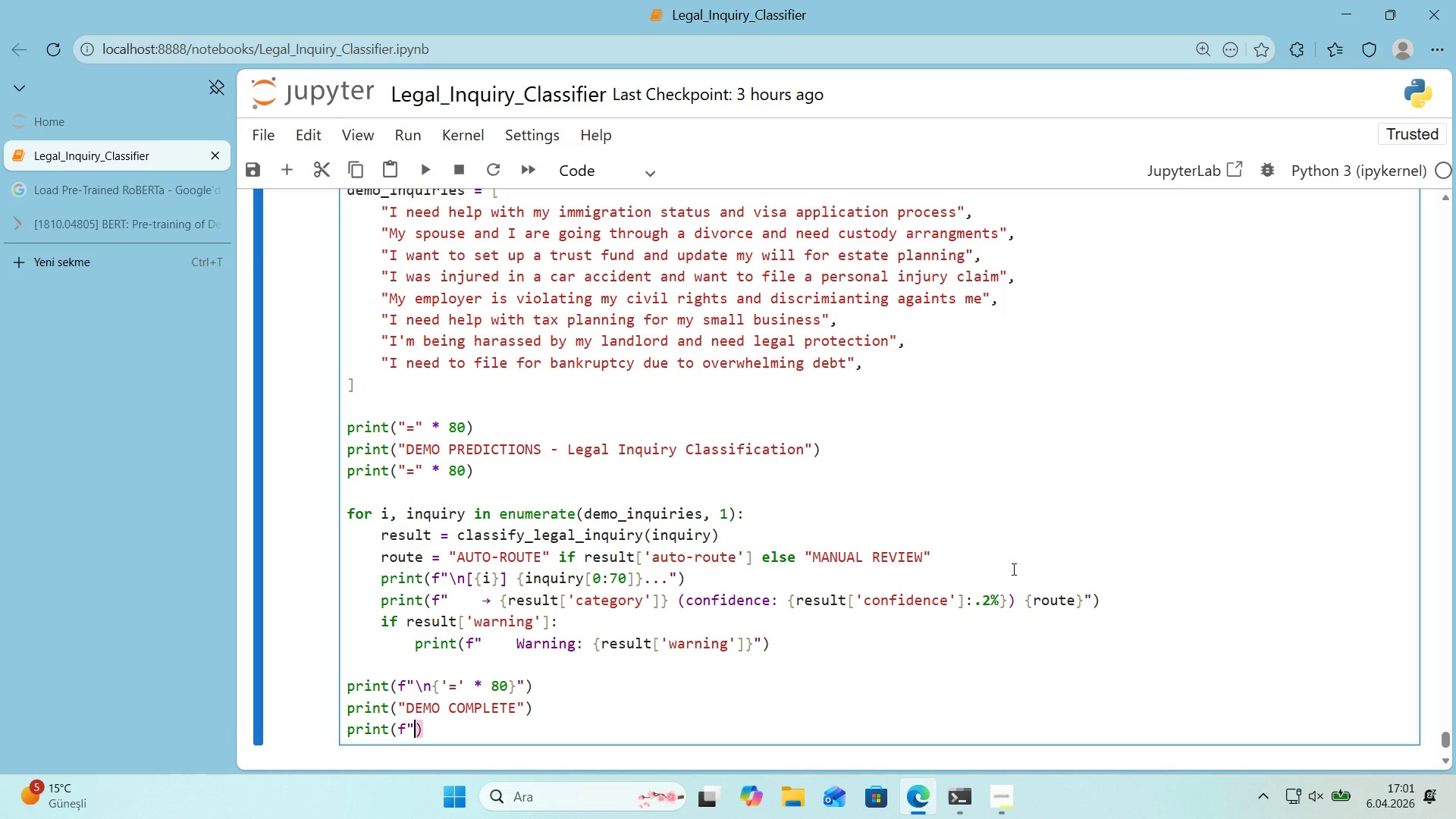 
key(Backquote)
 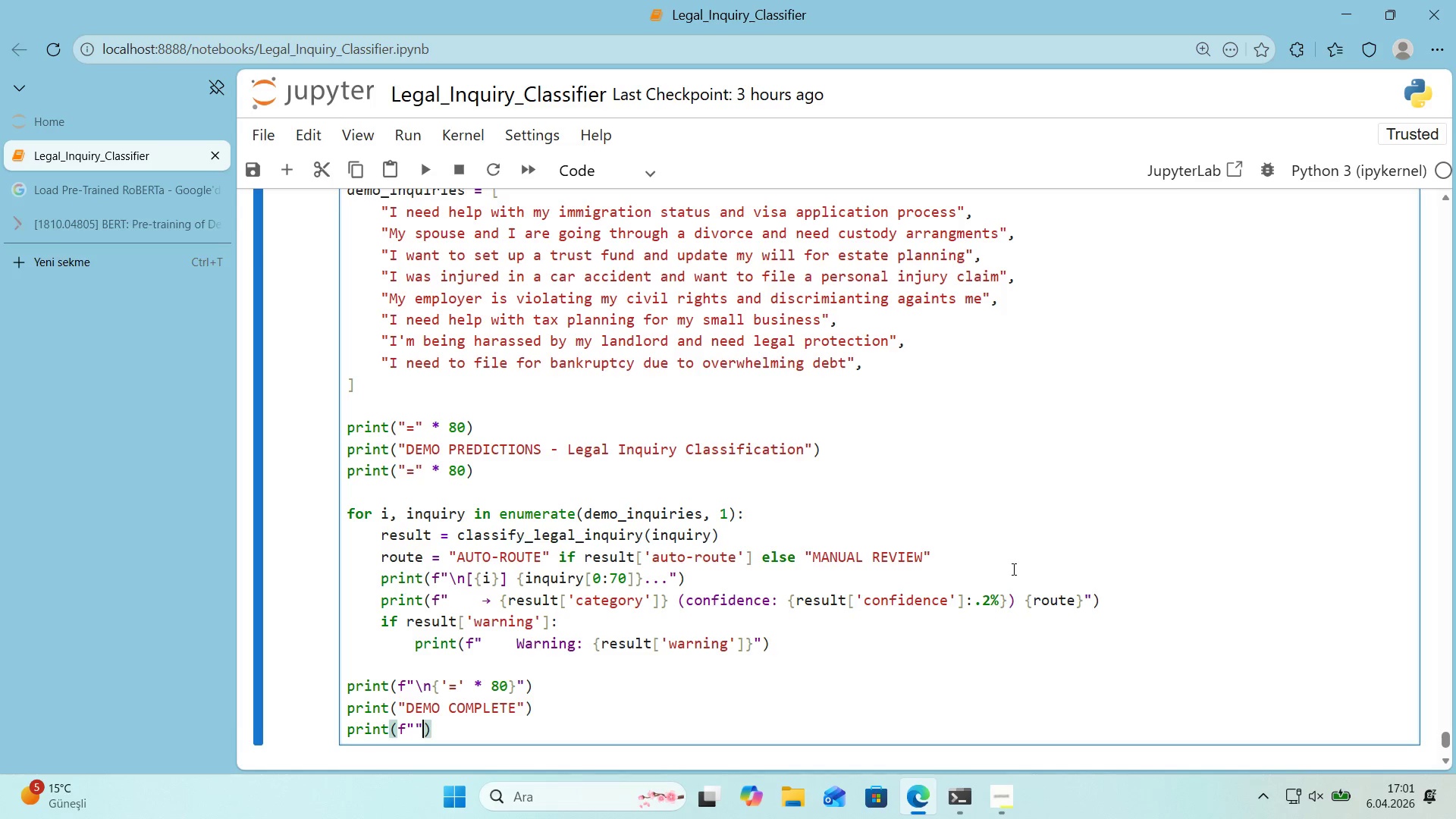 
key(ArrowLeft)
 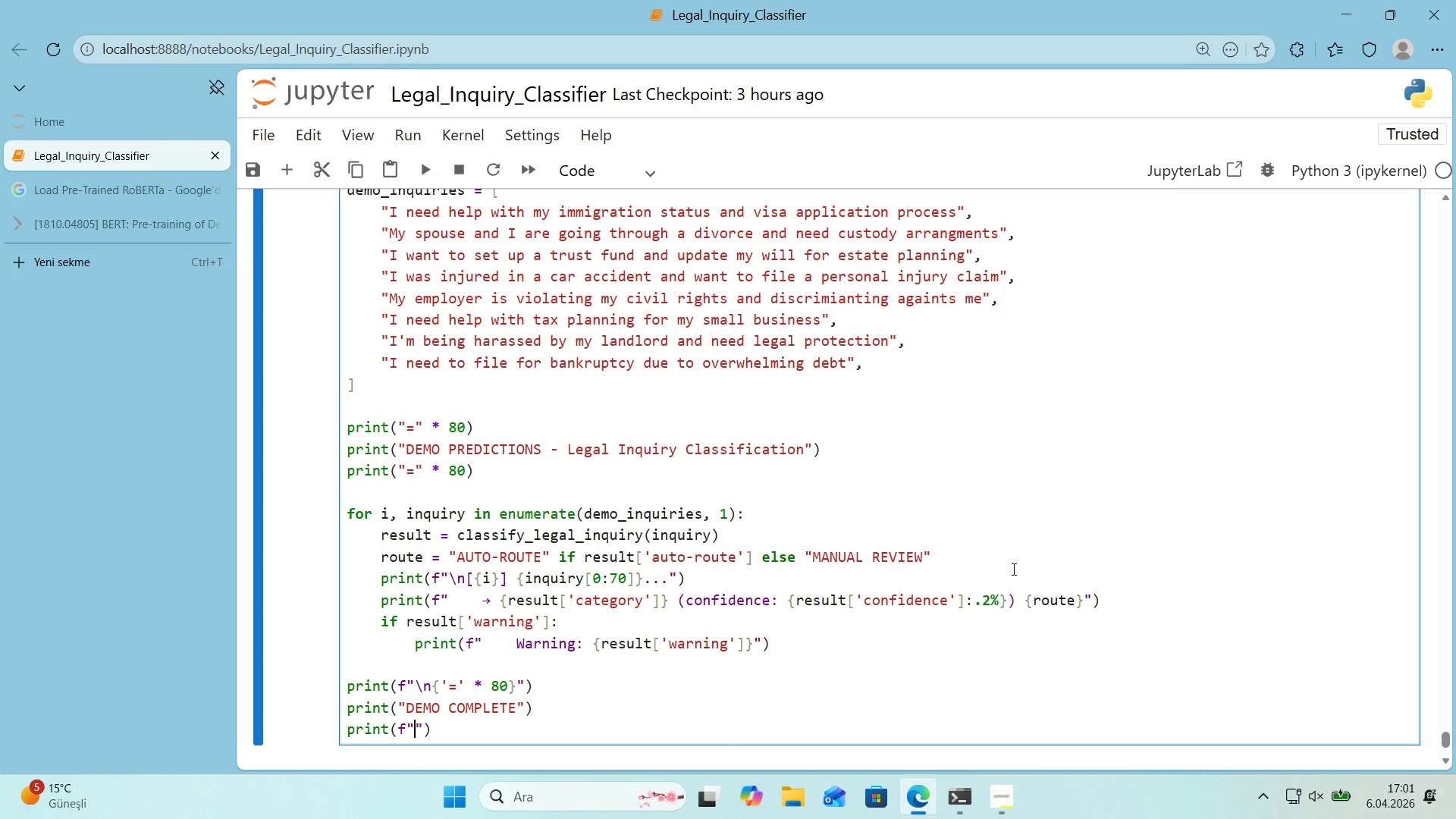 
key(Alt+Control+7)
 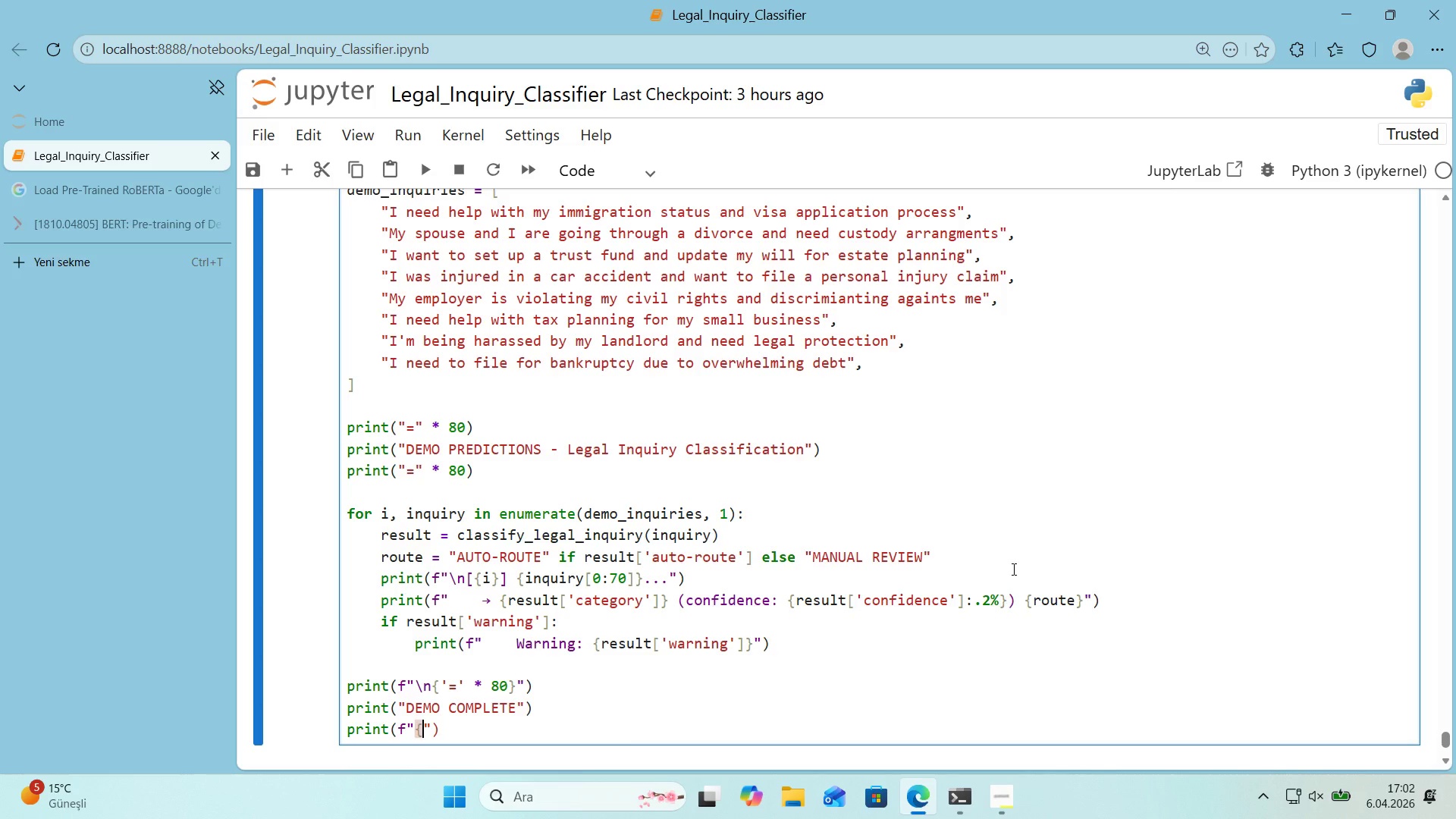 
key(Alt+Control+0)
 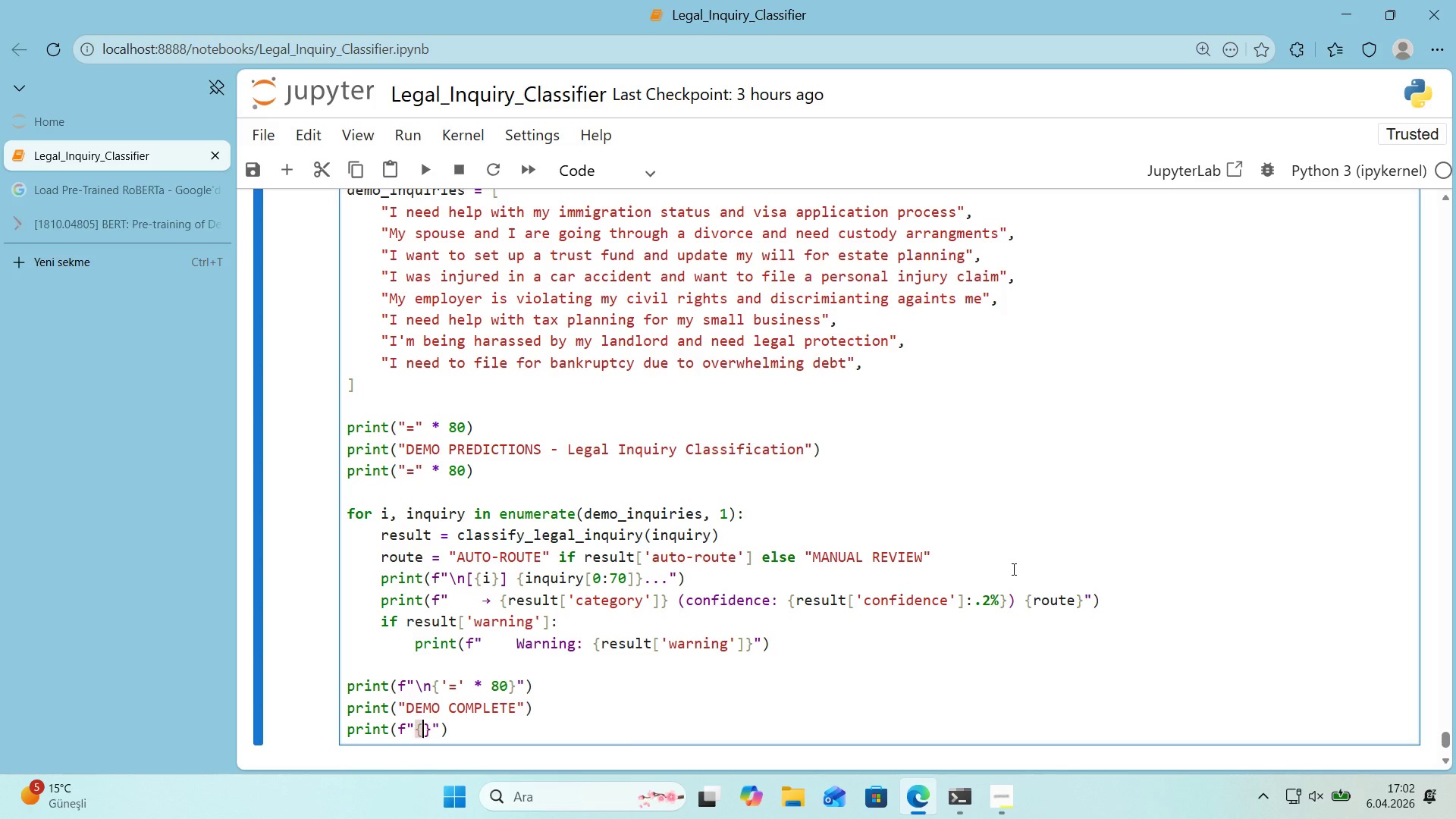 
key(ArrowLeft)
 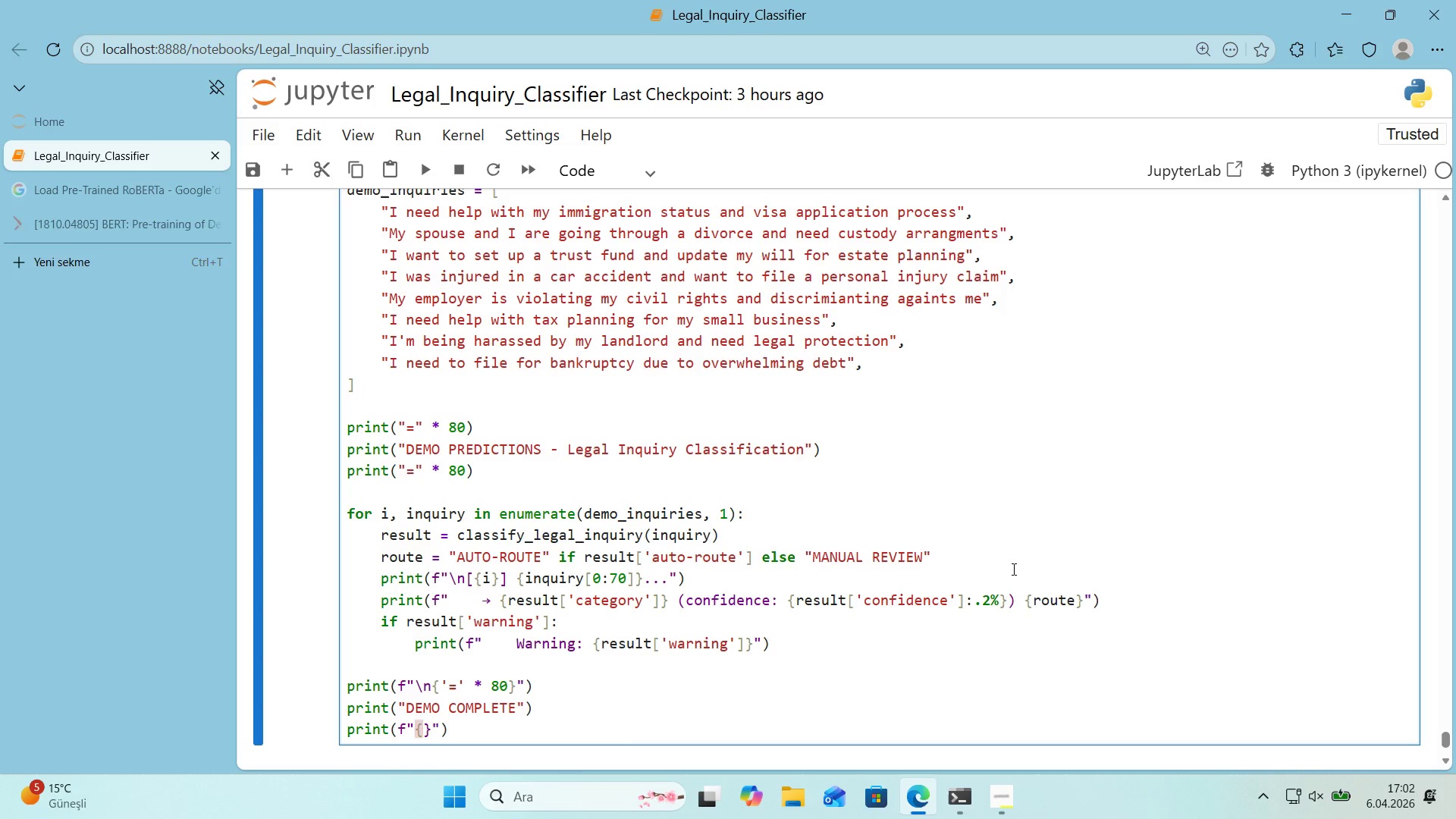 
type(@@)
 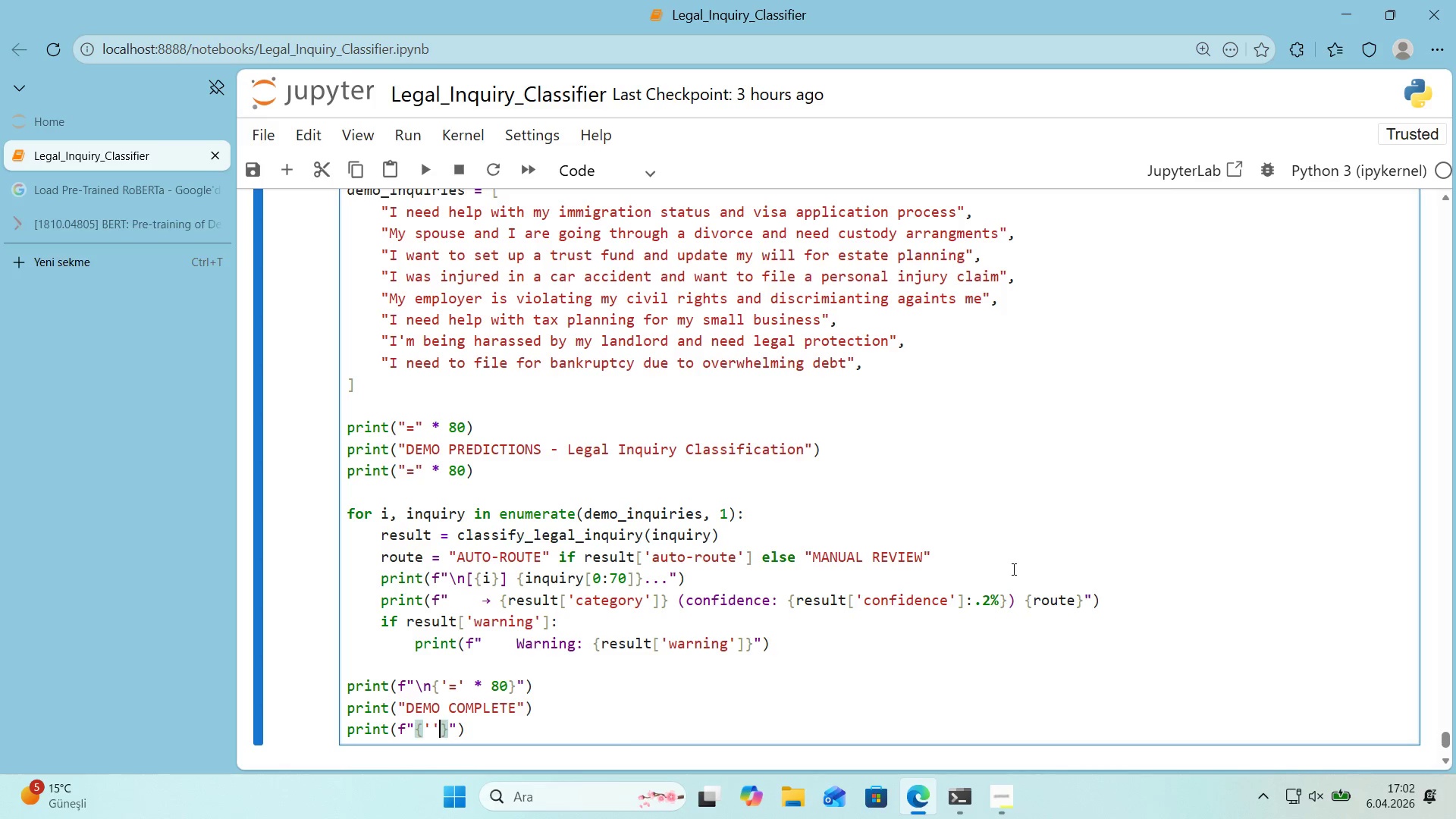 
key(ArrowLeft)
 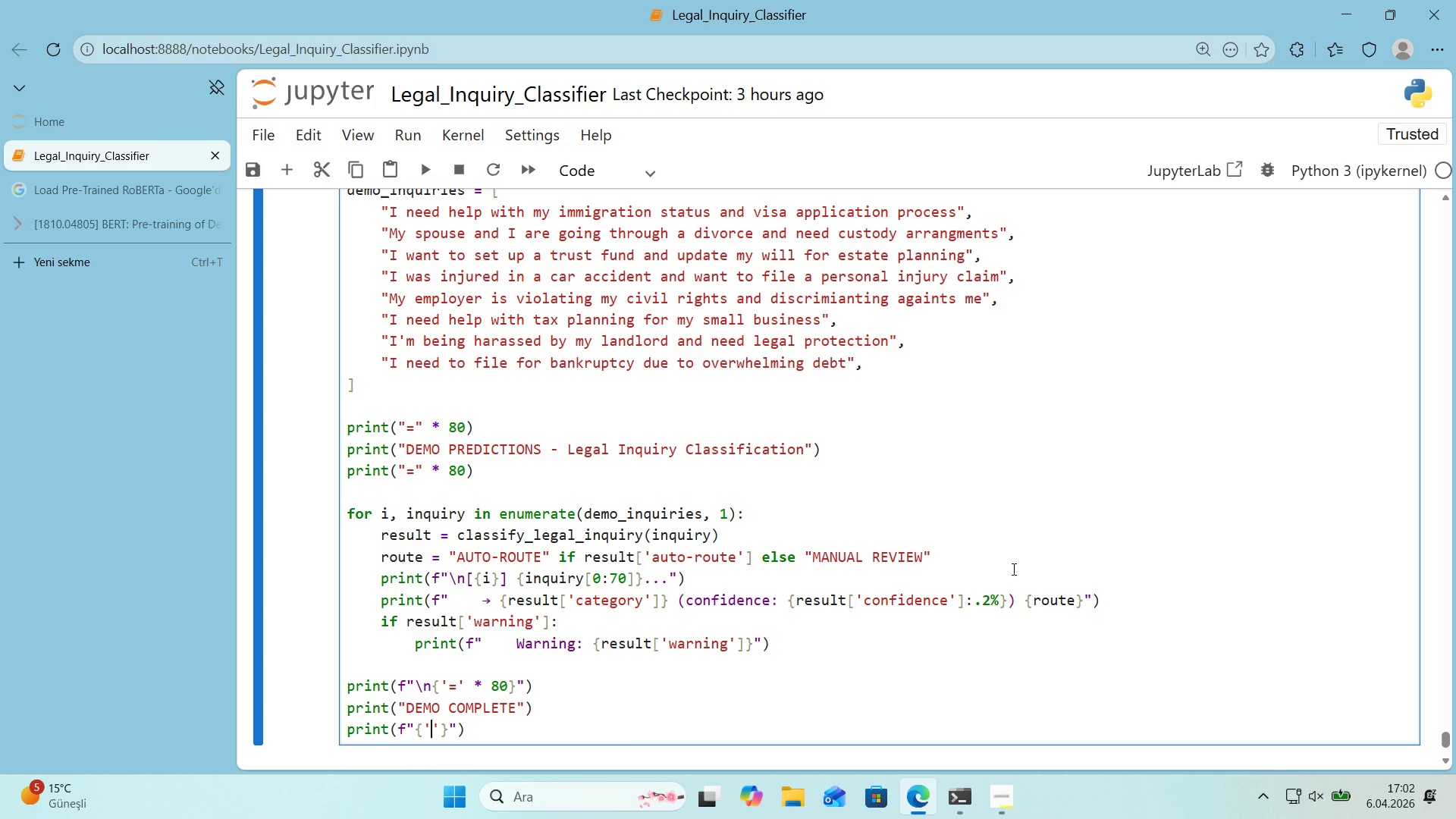 
key(Shift+0)
 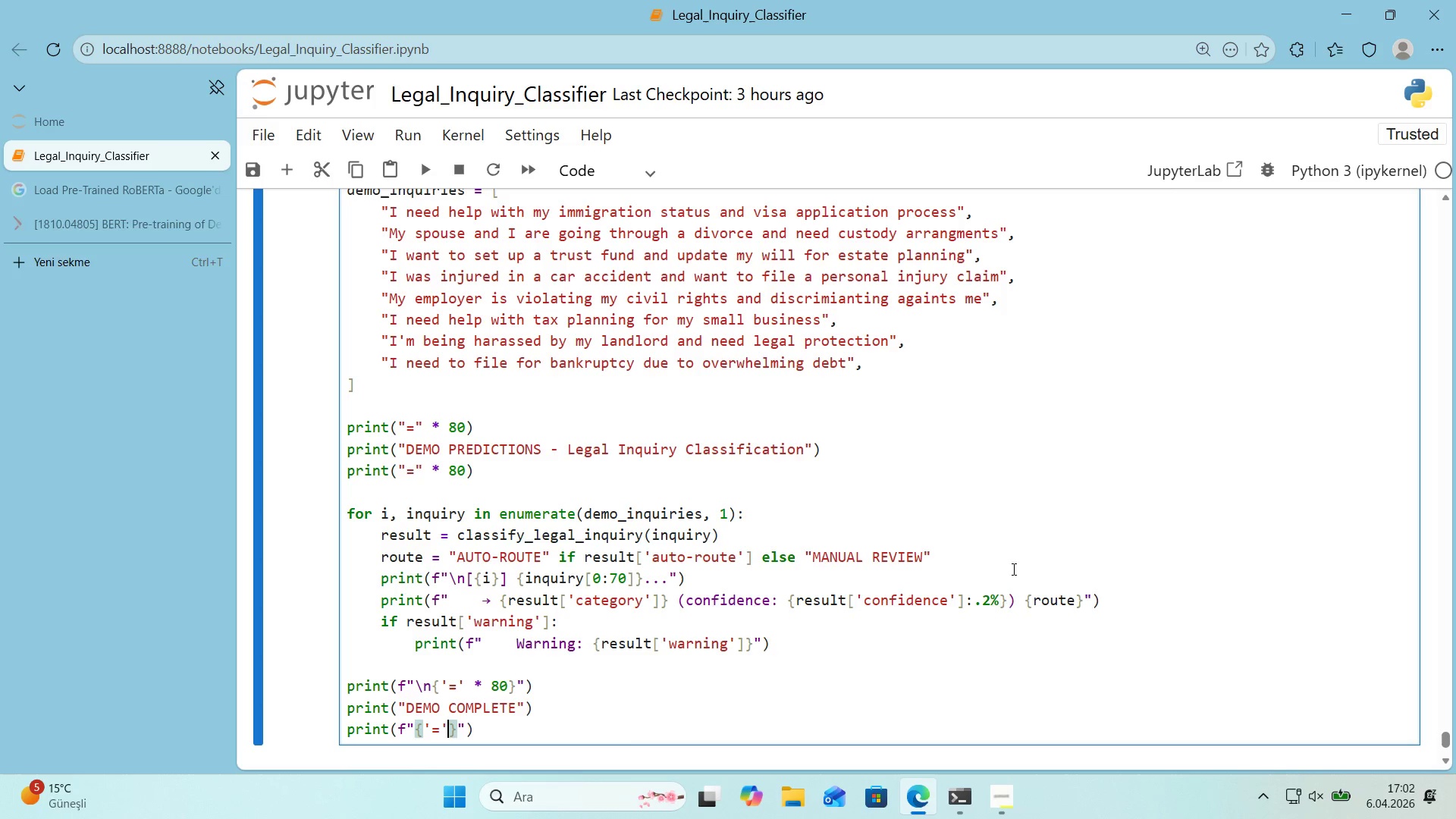 
key(ArrowRight)
 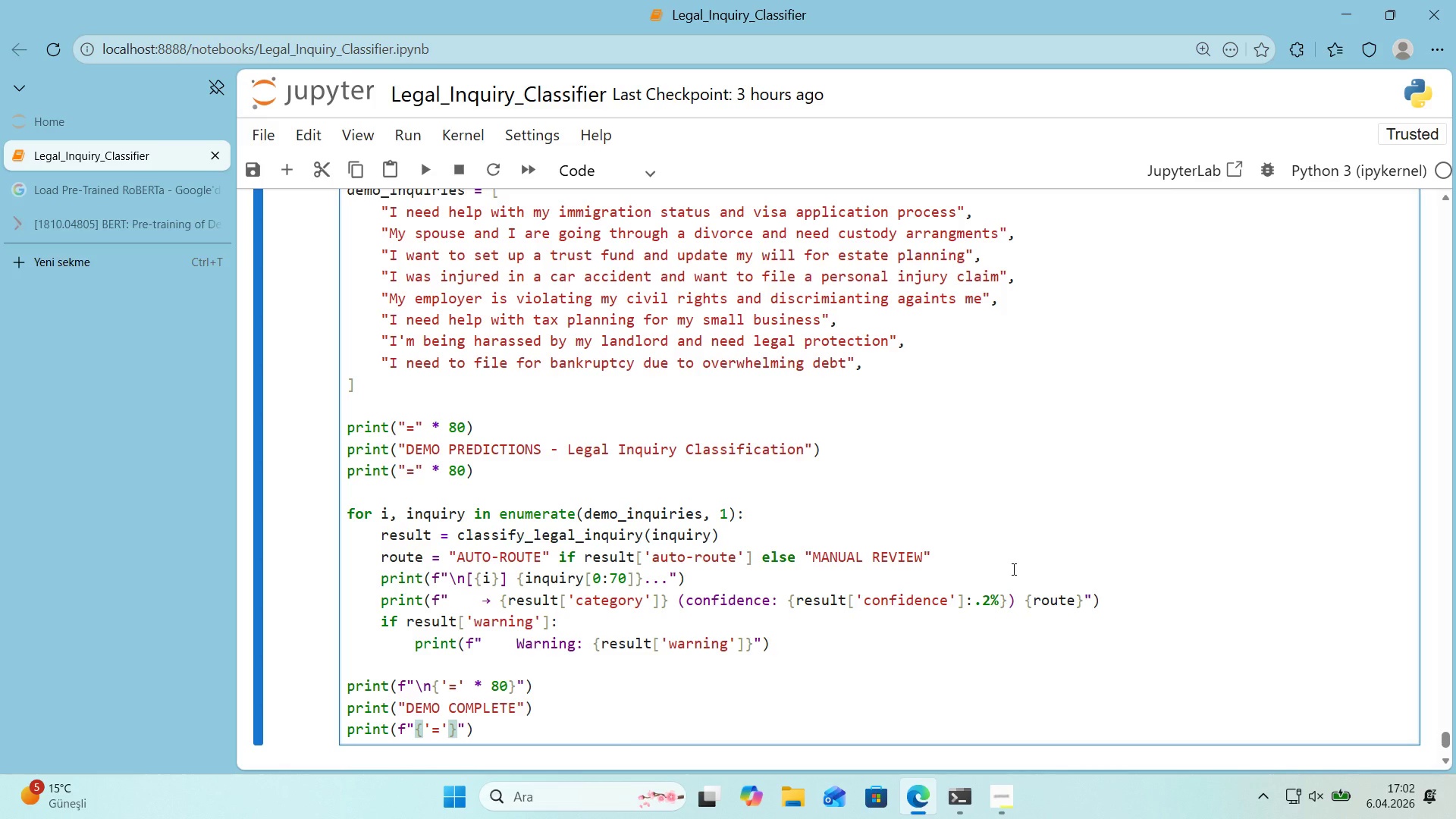 
key(Space)
 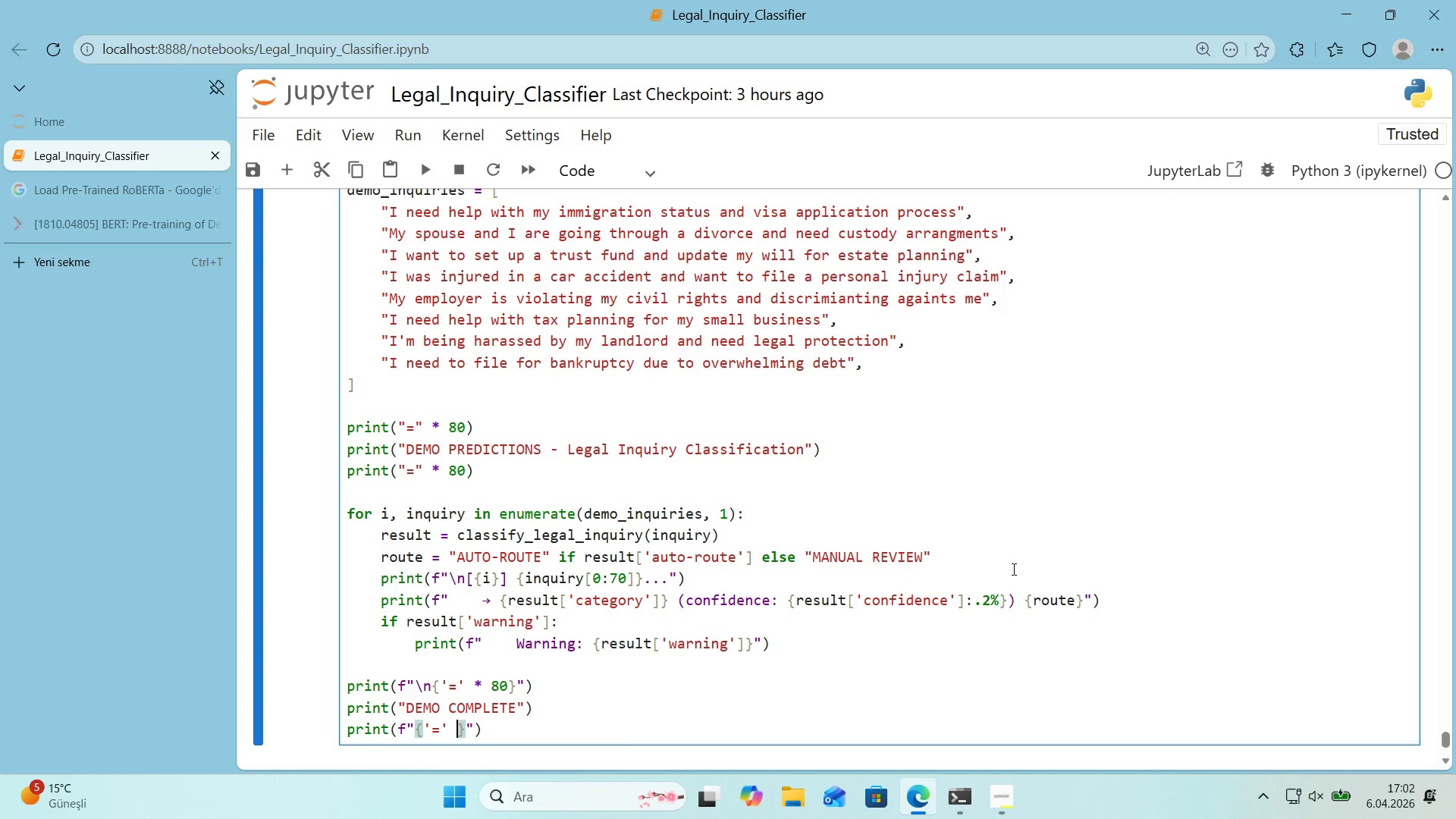 
key(NumpadMultiply)
 